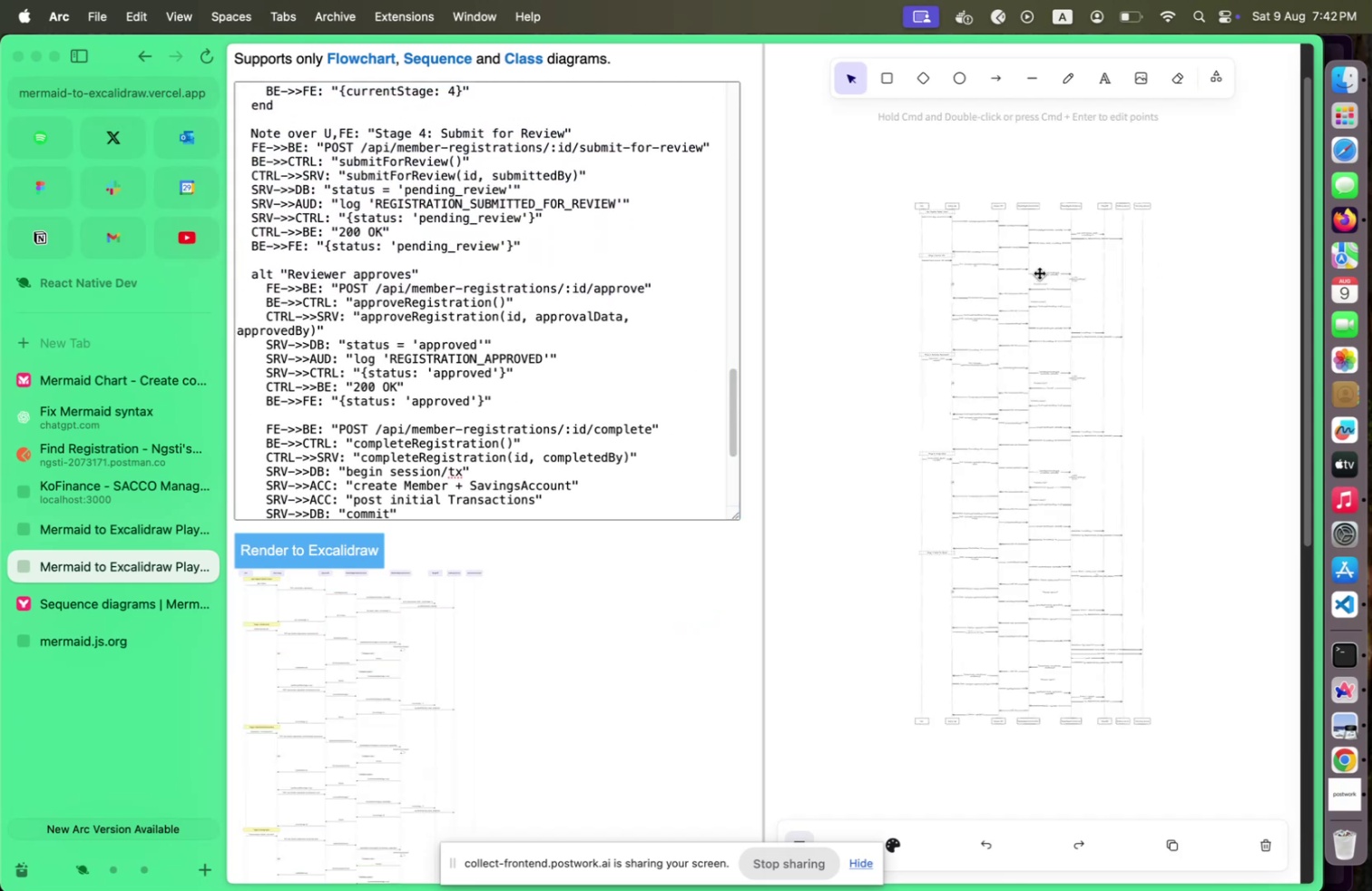 
left_click([1039, 272])
 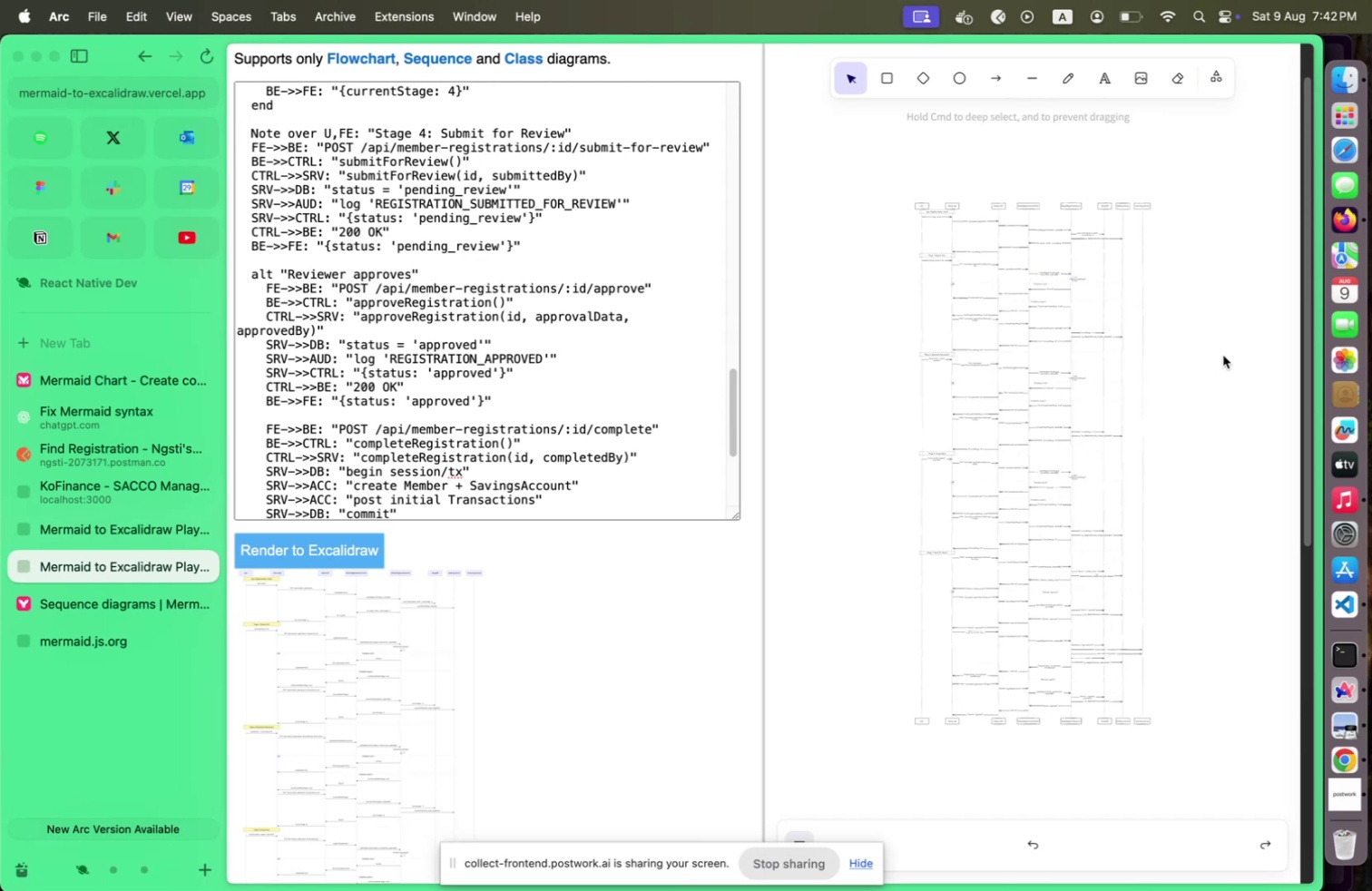 
left_click([1223, 355])
 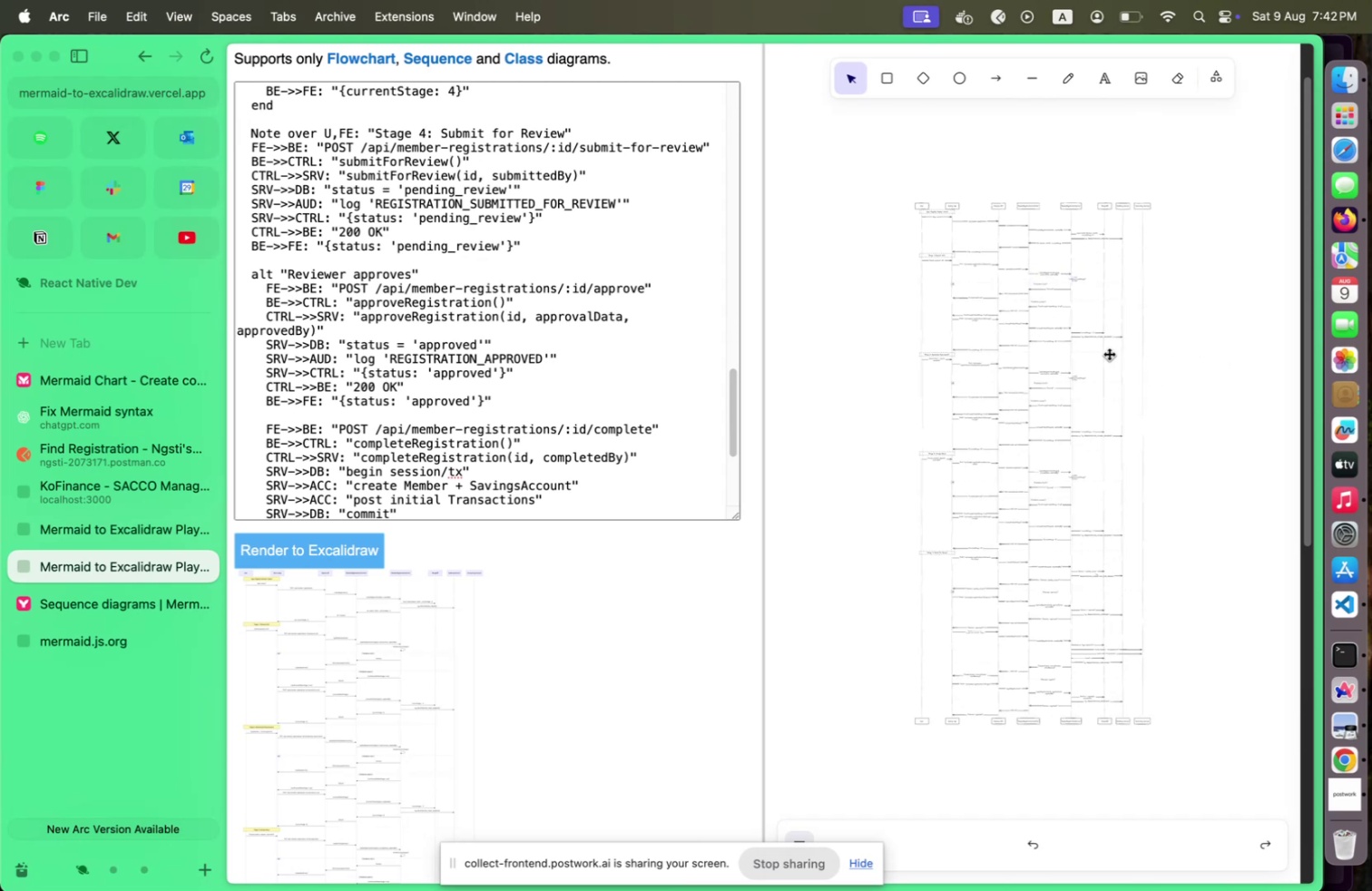 
scroll: coordinate [1109, 353], scroll_direction: down, amount: 1.0
 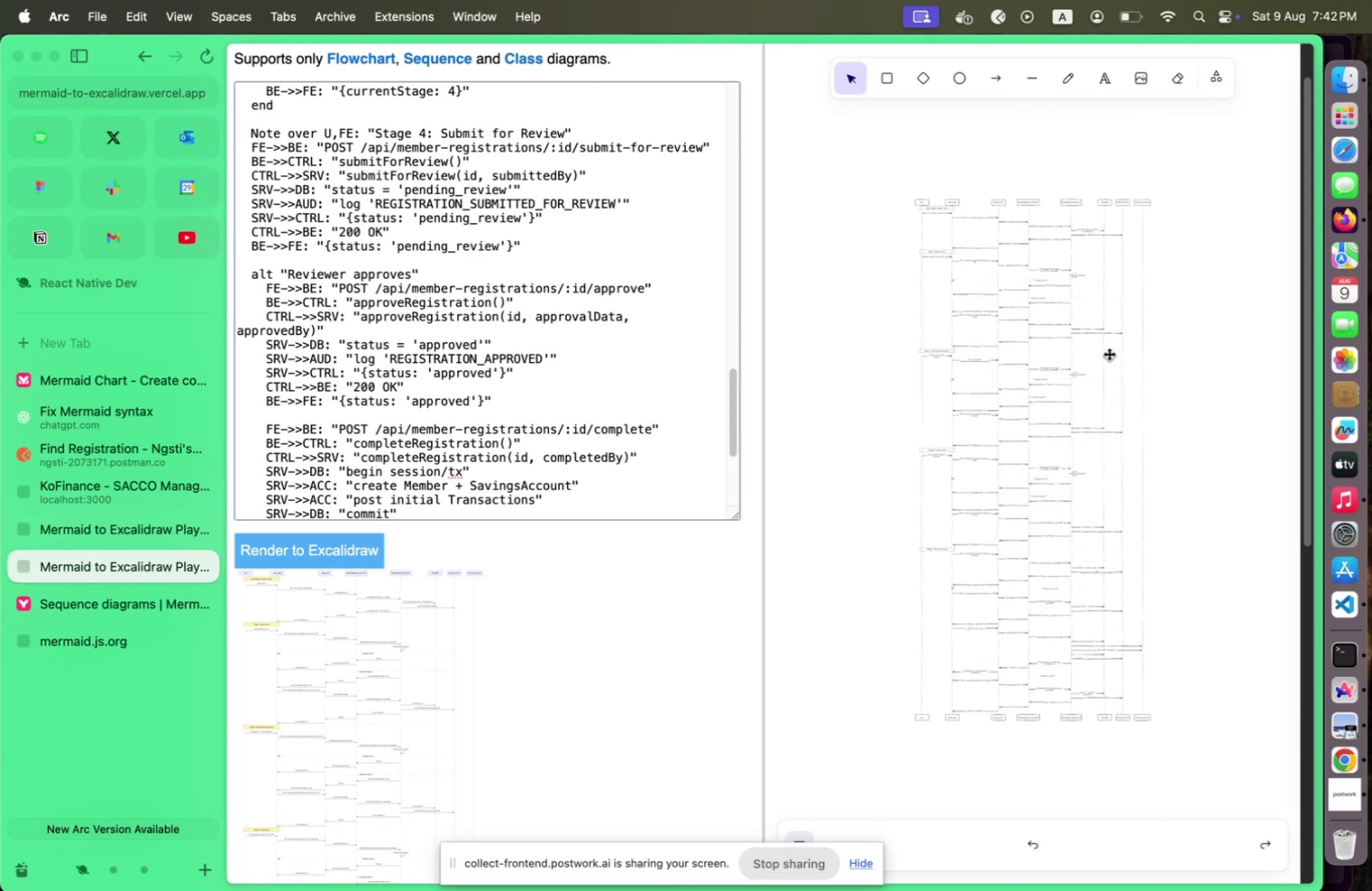 
hold_key(key=ControlLeft, duration=0.75)
scroll: coordinate [1109, 354], scroll_direction: down, amount: 4.0
 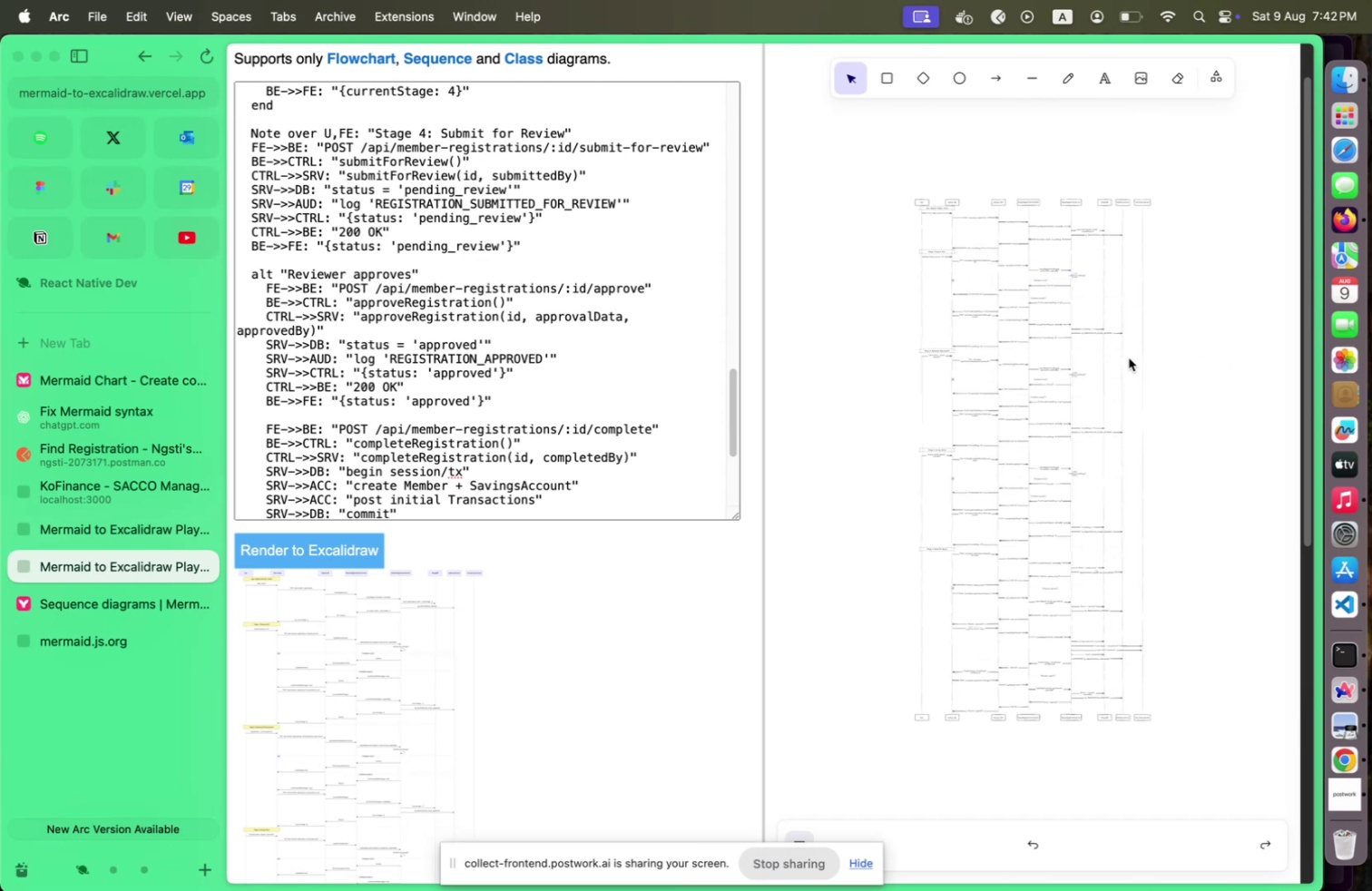 
hold_key(key=CommandLeft, duration=0.56)
scroll: coordinate [1070, 300], scroll_direction: down, amount: 11.0
 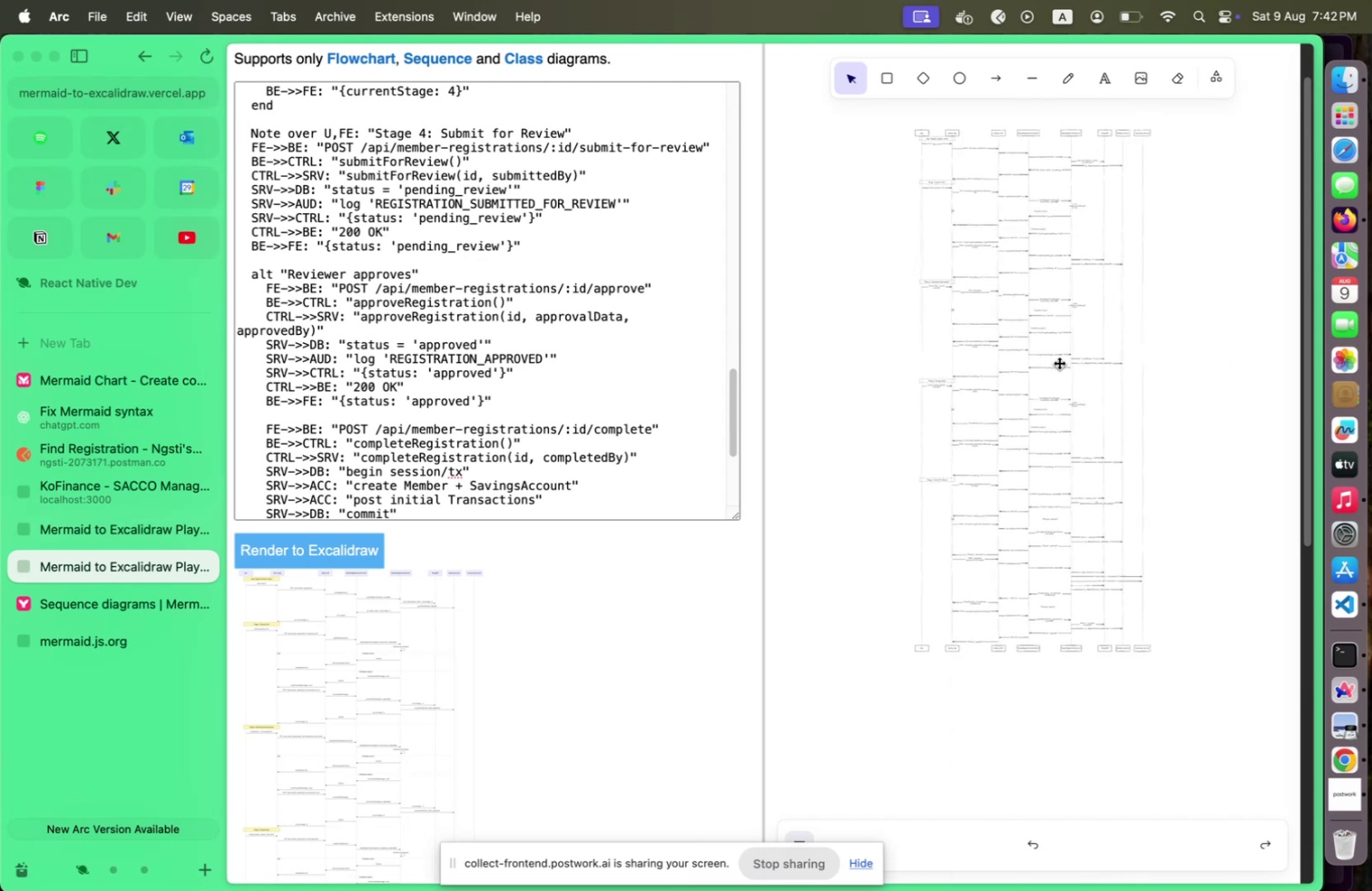 
scroll: coordinate [1059, 362], scroll_direction: up, amount: 8.0
 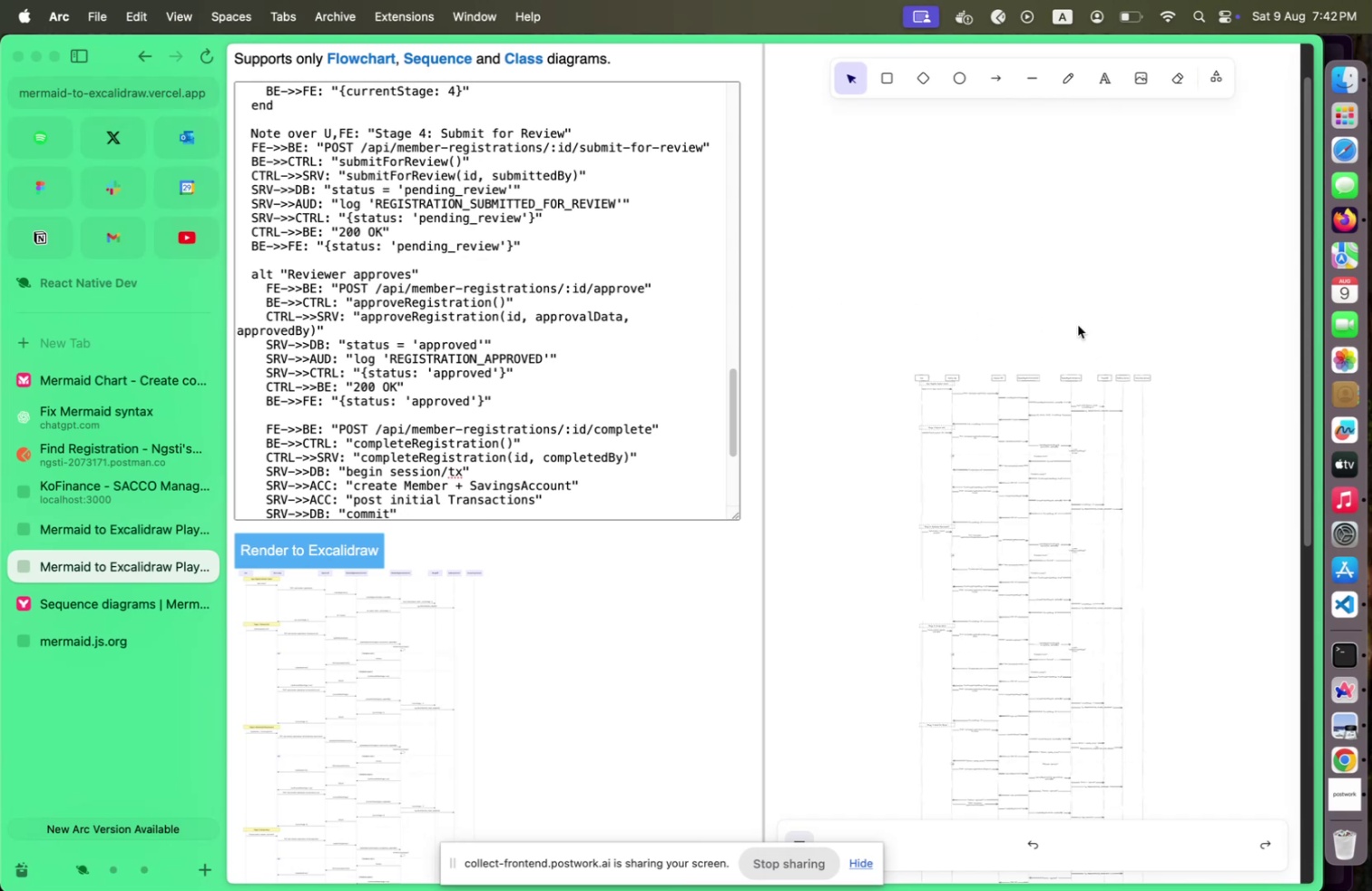 
wait(5.74)
 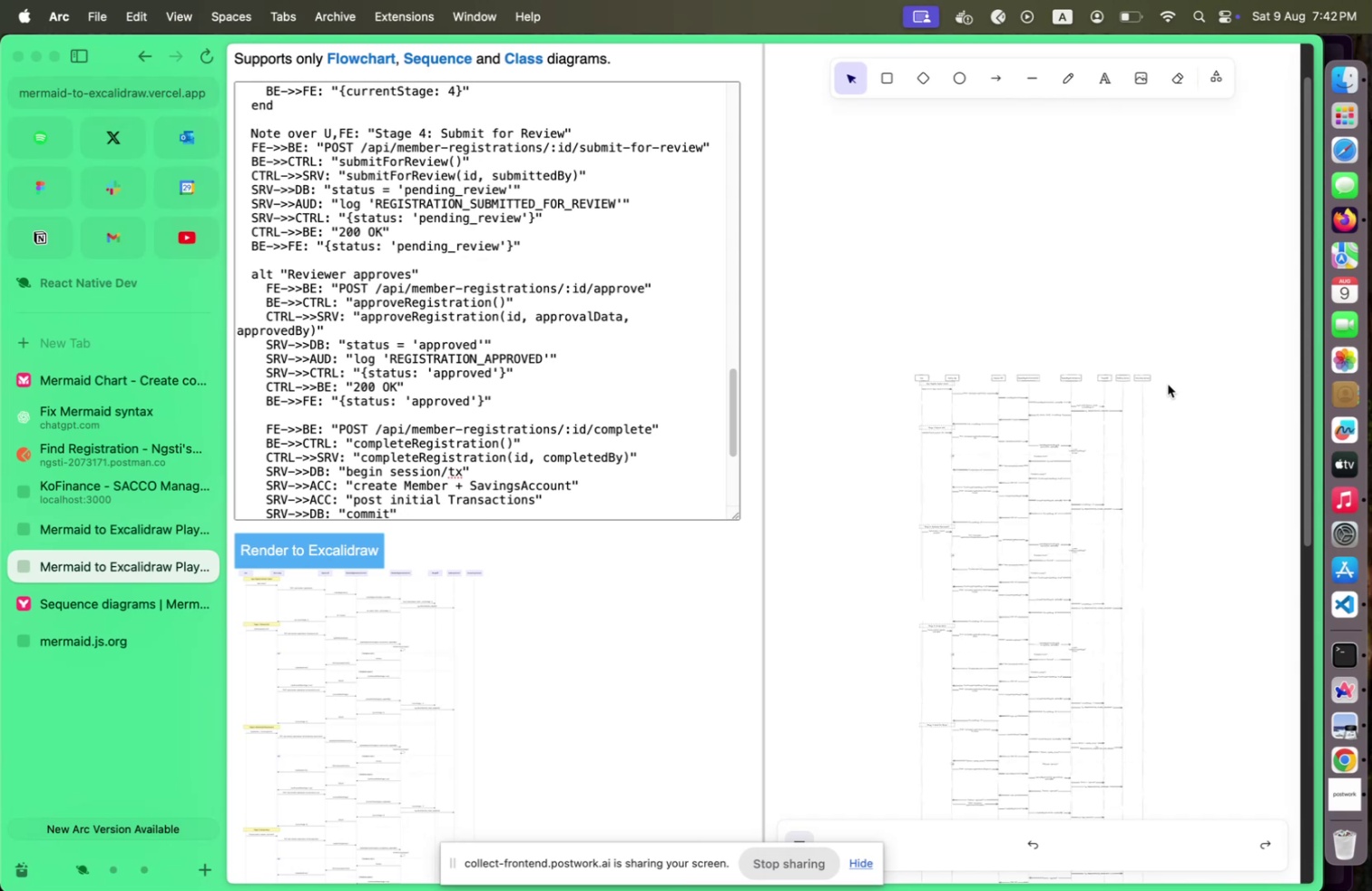 
left_click_drag(start_coordinate=[881, 320], to_coordinate=[1172, 529])
 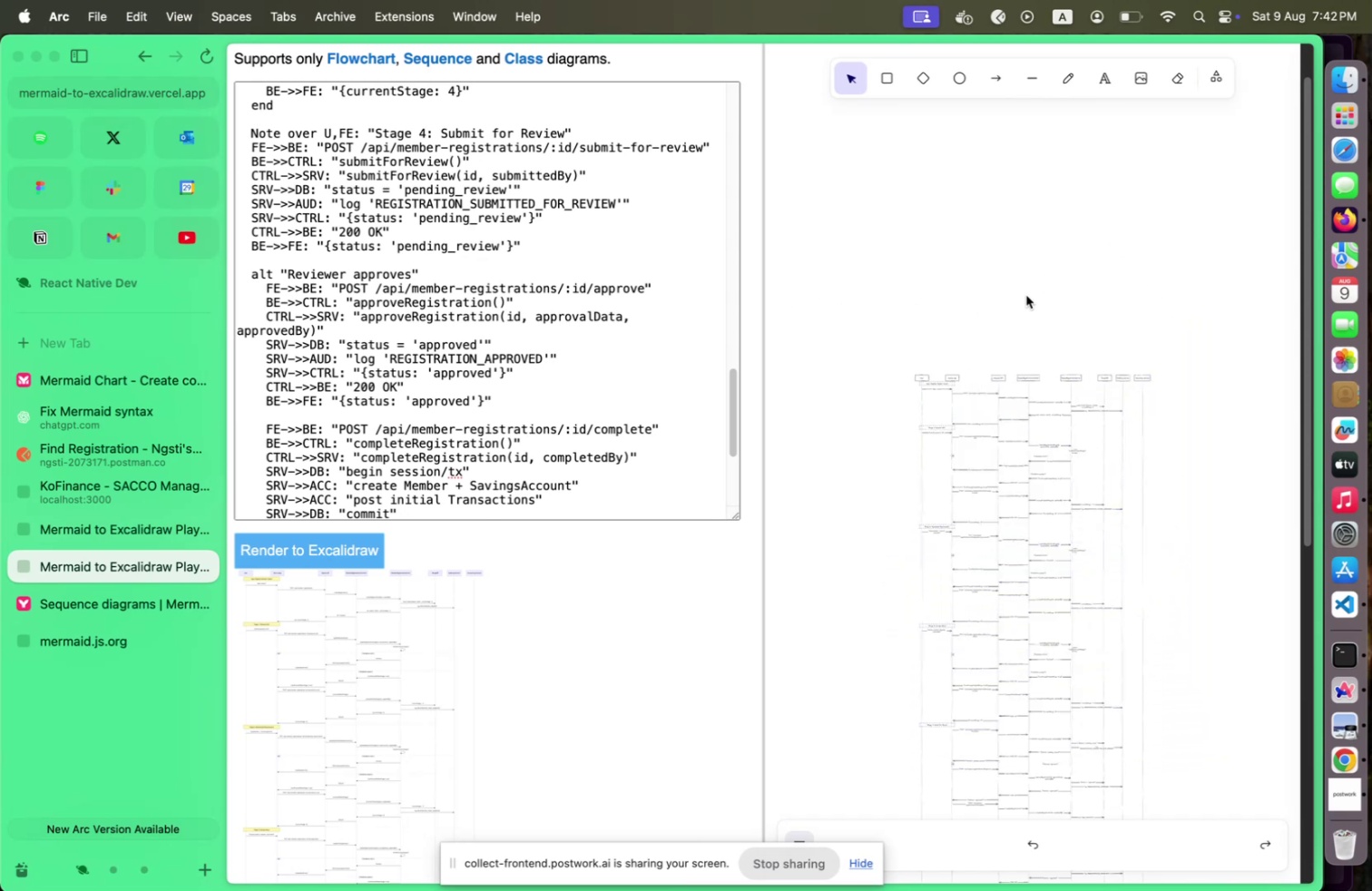 
right_click([1026, 295])
 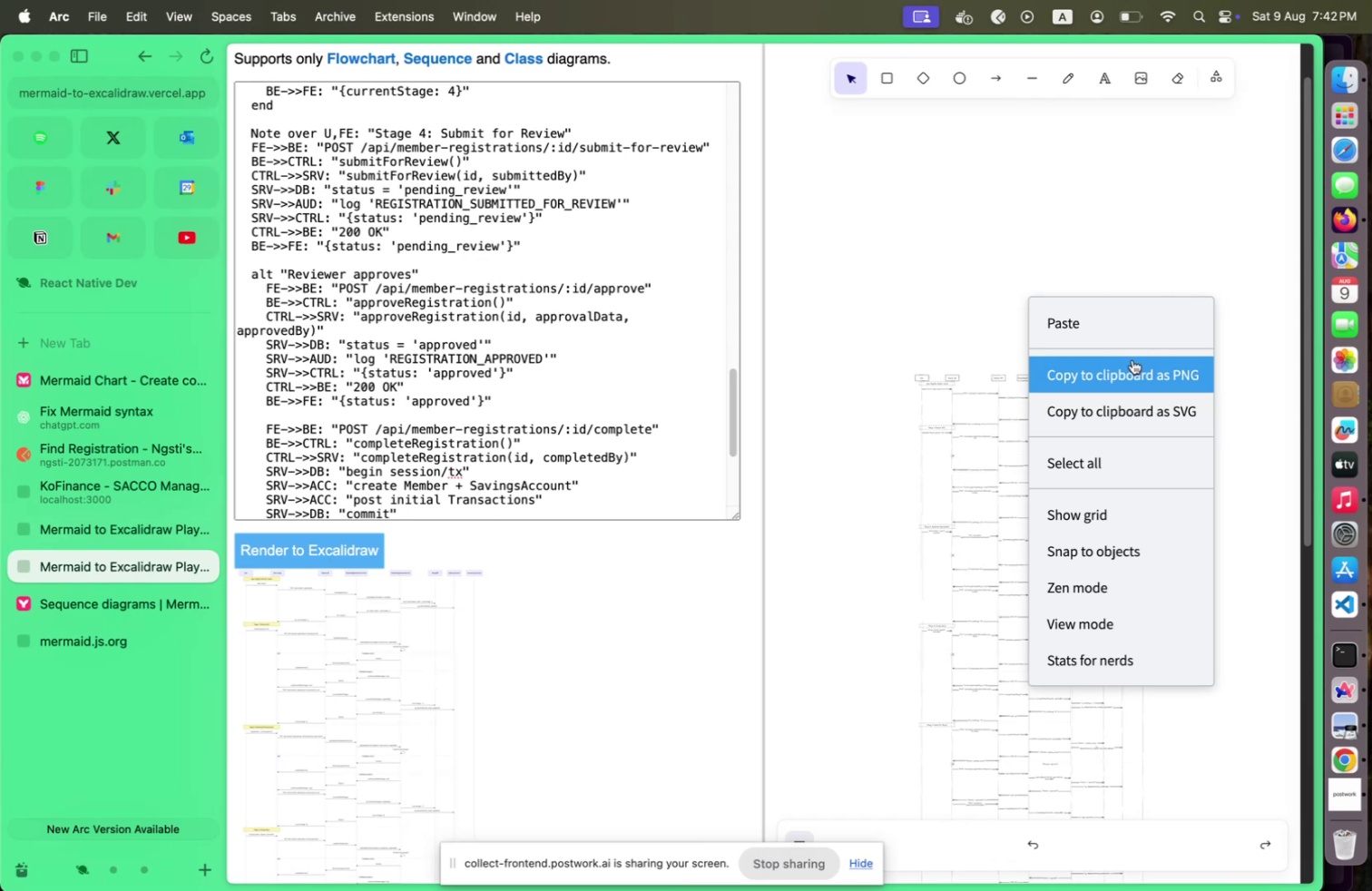 
wait(6.74)
 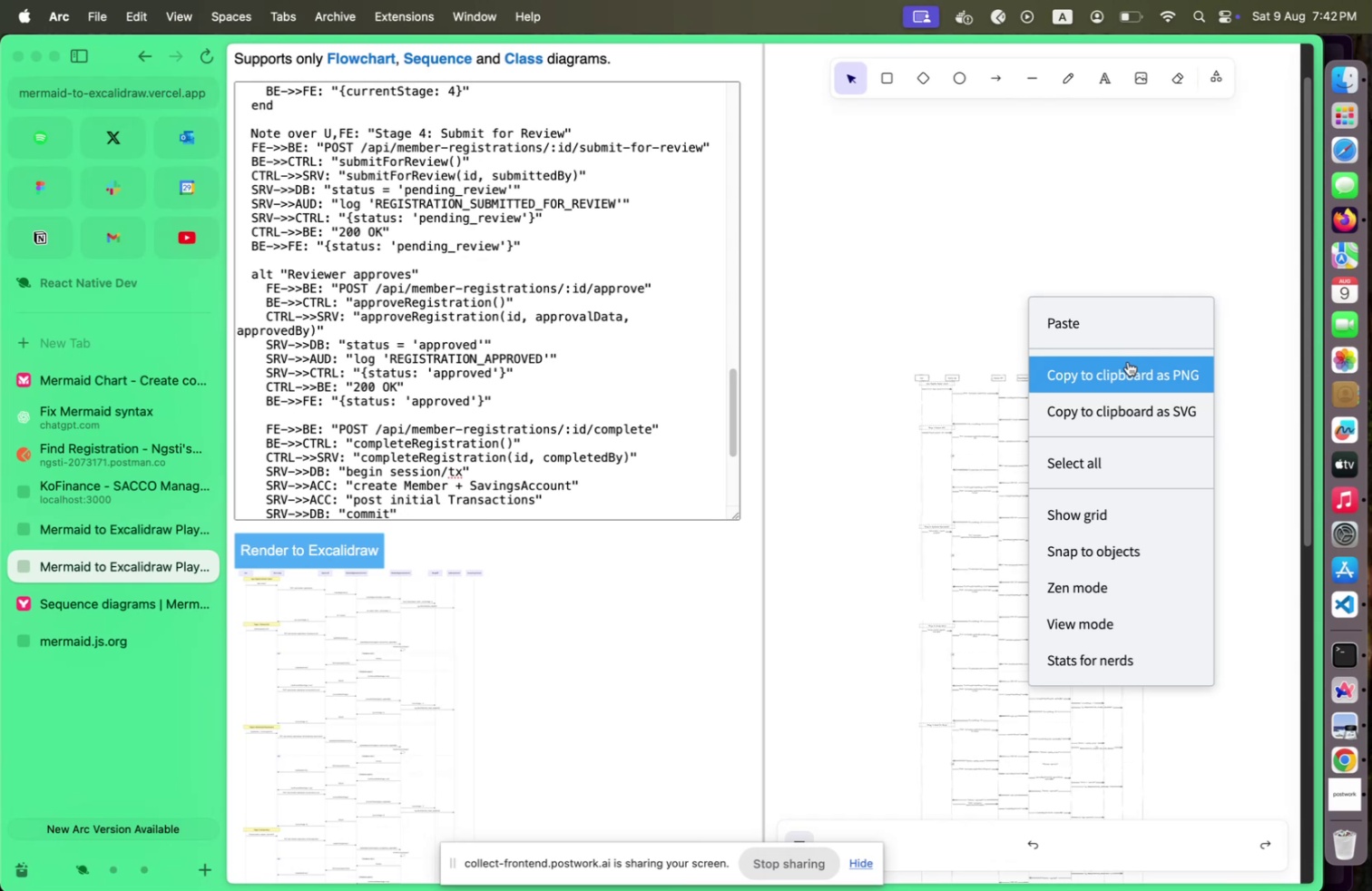 
left_click([1132, 358])
 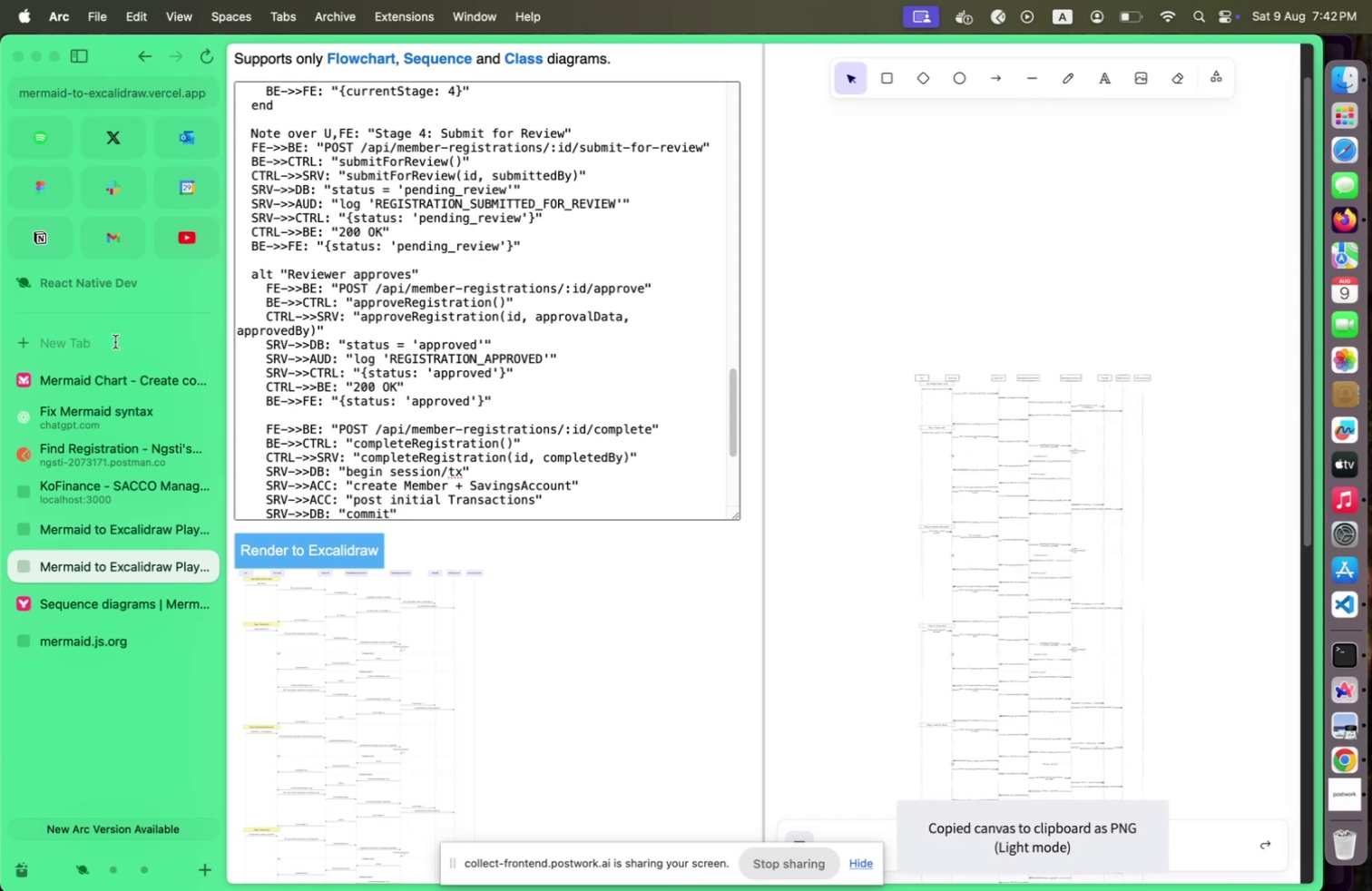 
left_click([115, 341])
 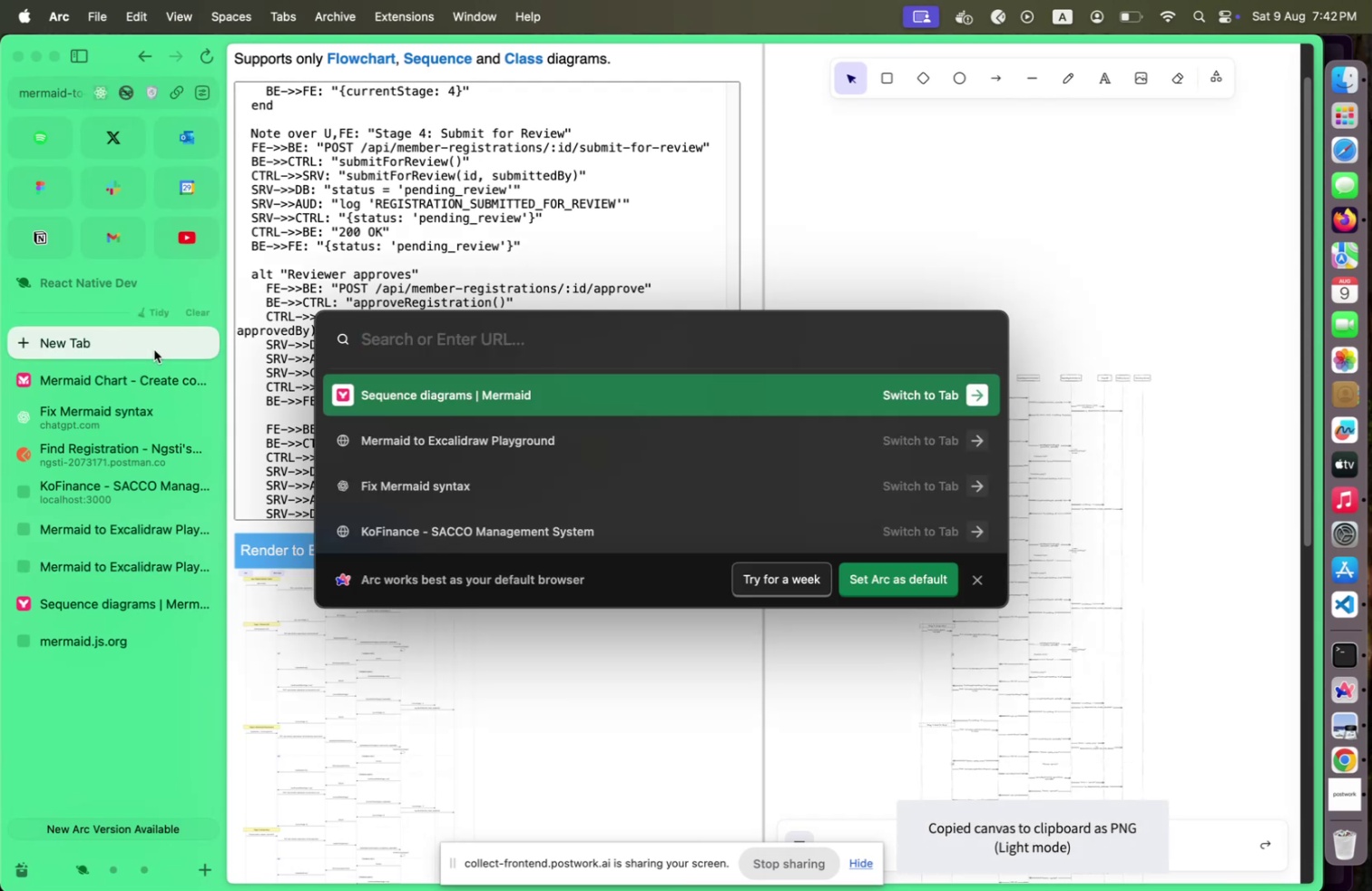 
key(Meta+Shift+V)
 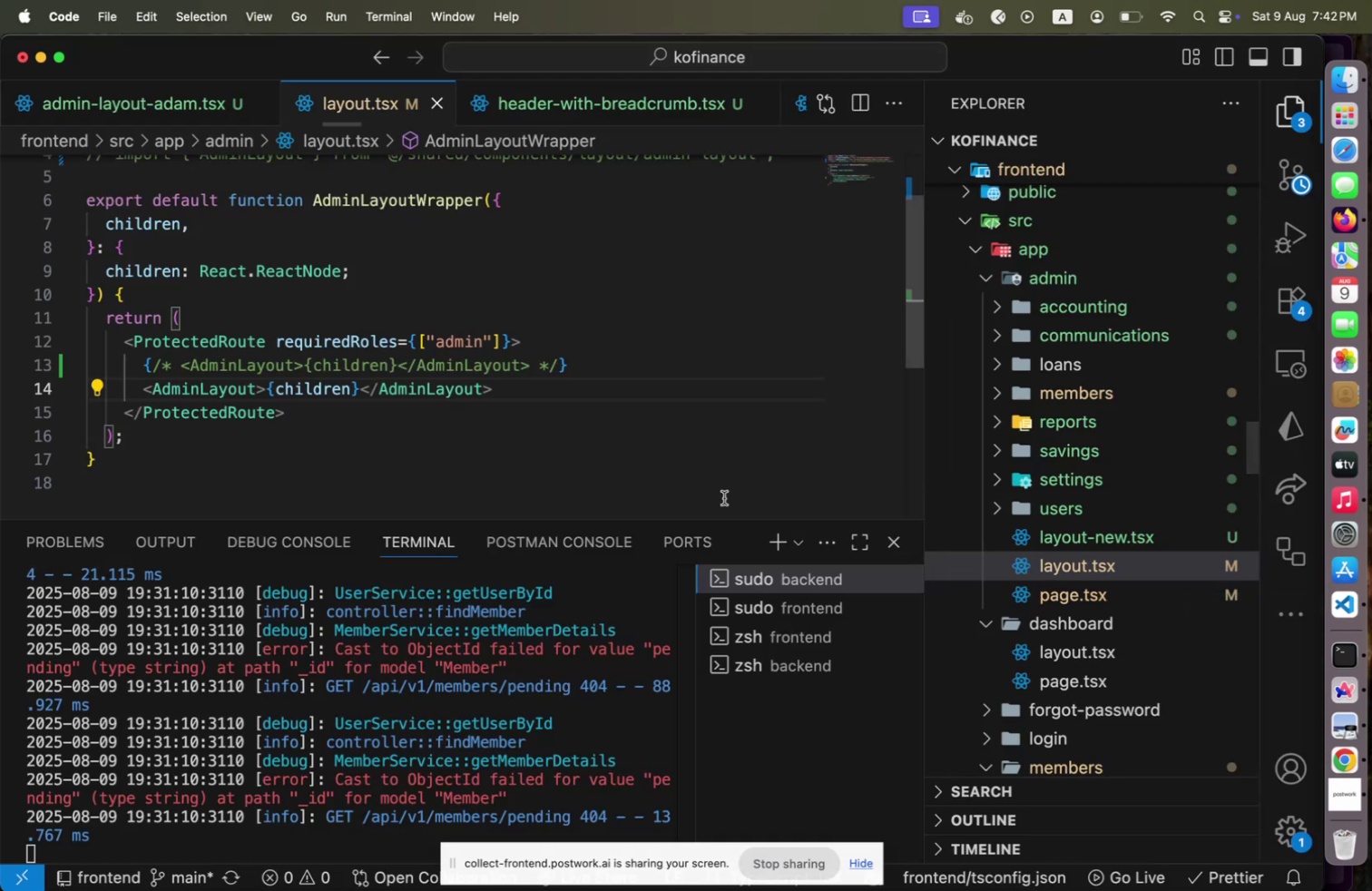 
left_click([717, 348])
 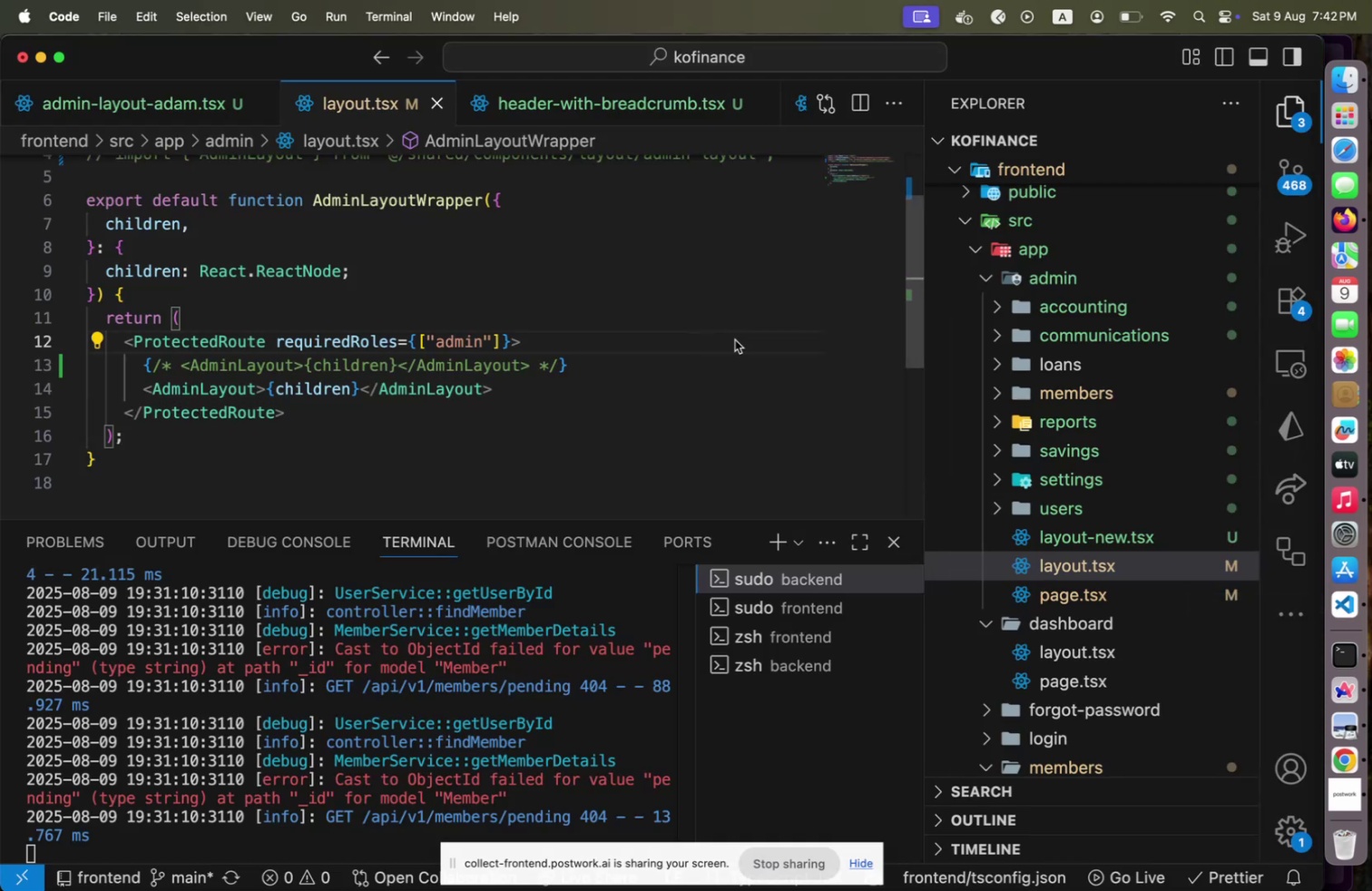 
key(Meta+Shift+CommandLeft)
 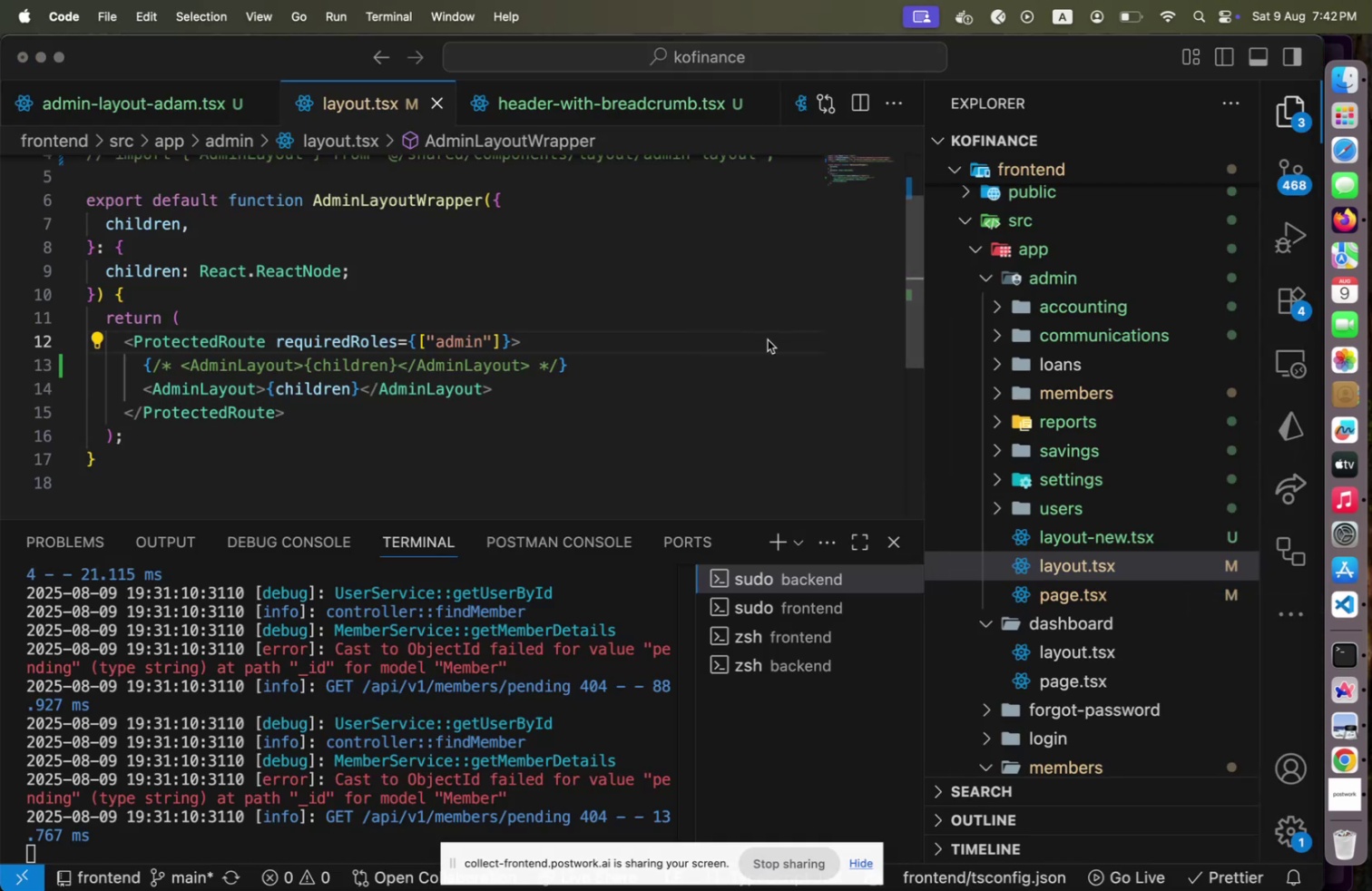 
key(Meta+Shift+Tab)
 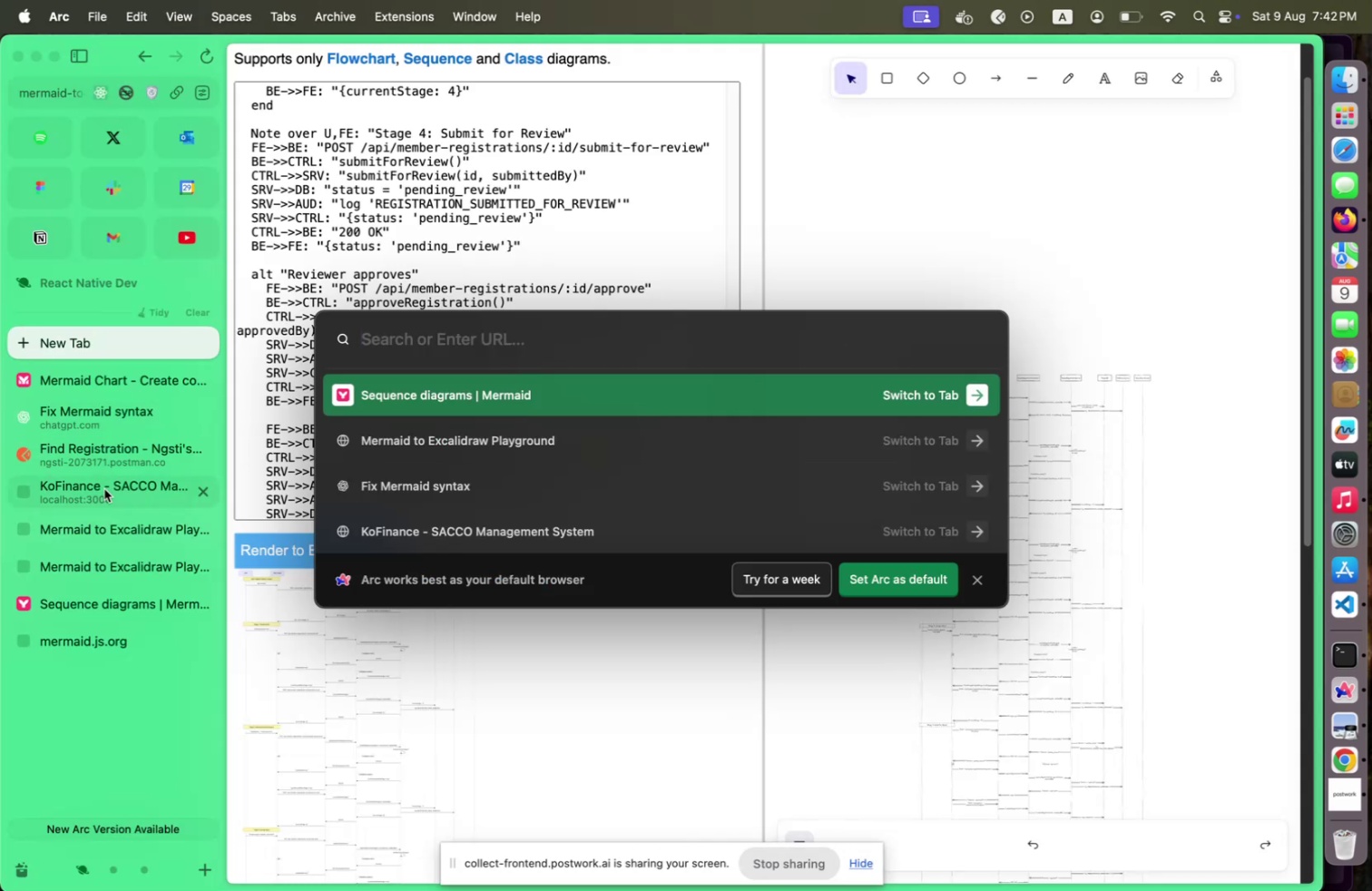 
left_click([103, 493])
 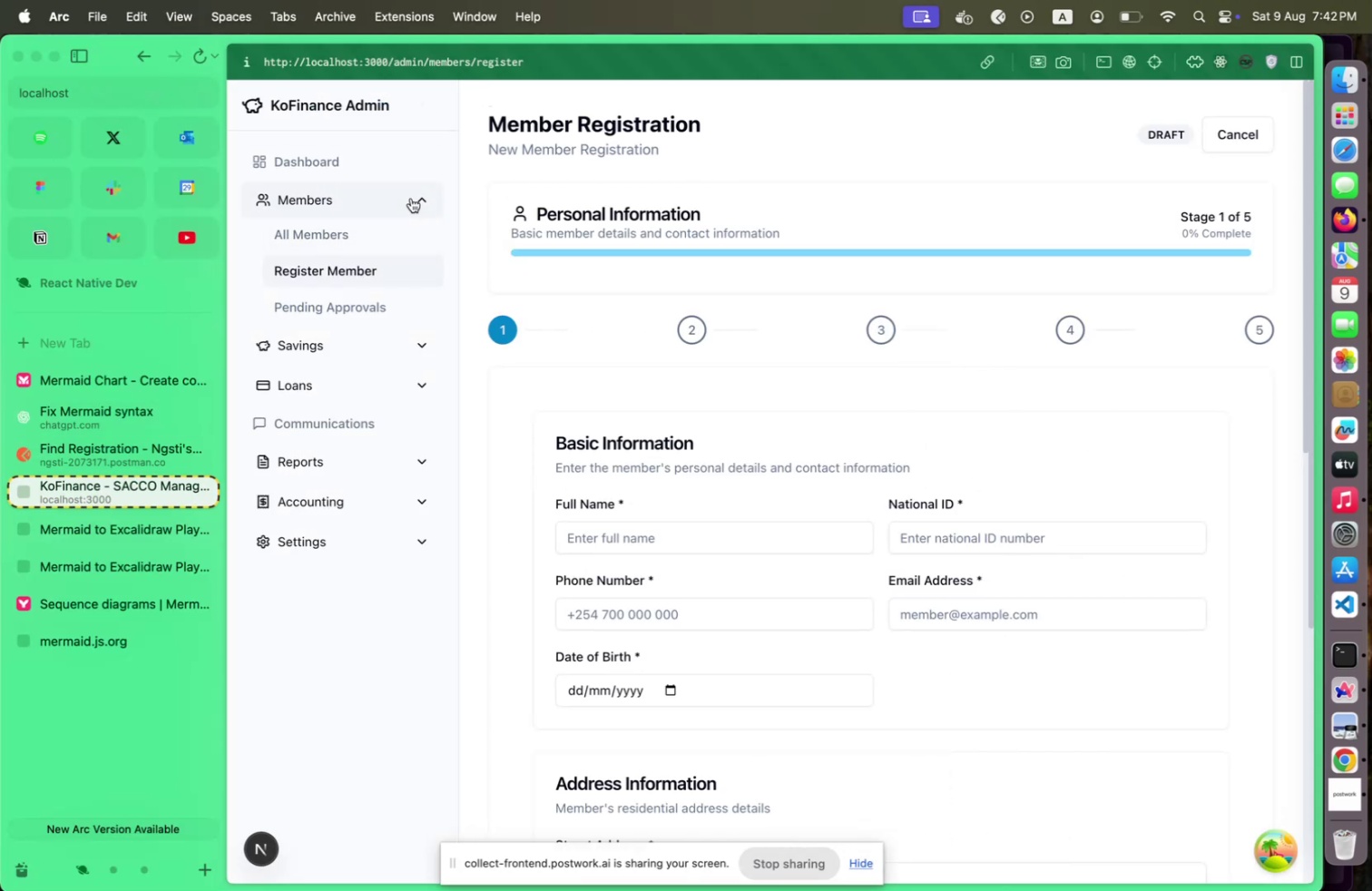 
left_click([411, 198])
 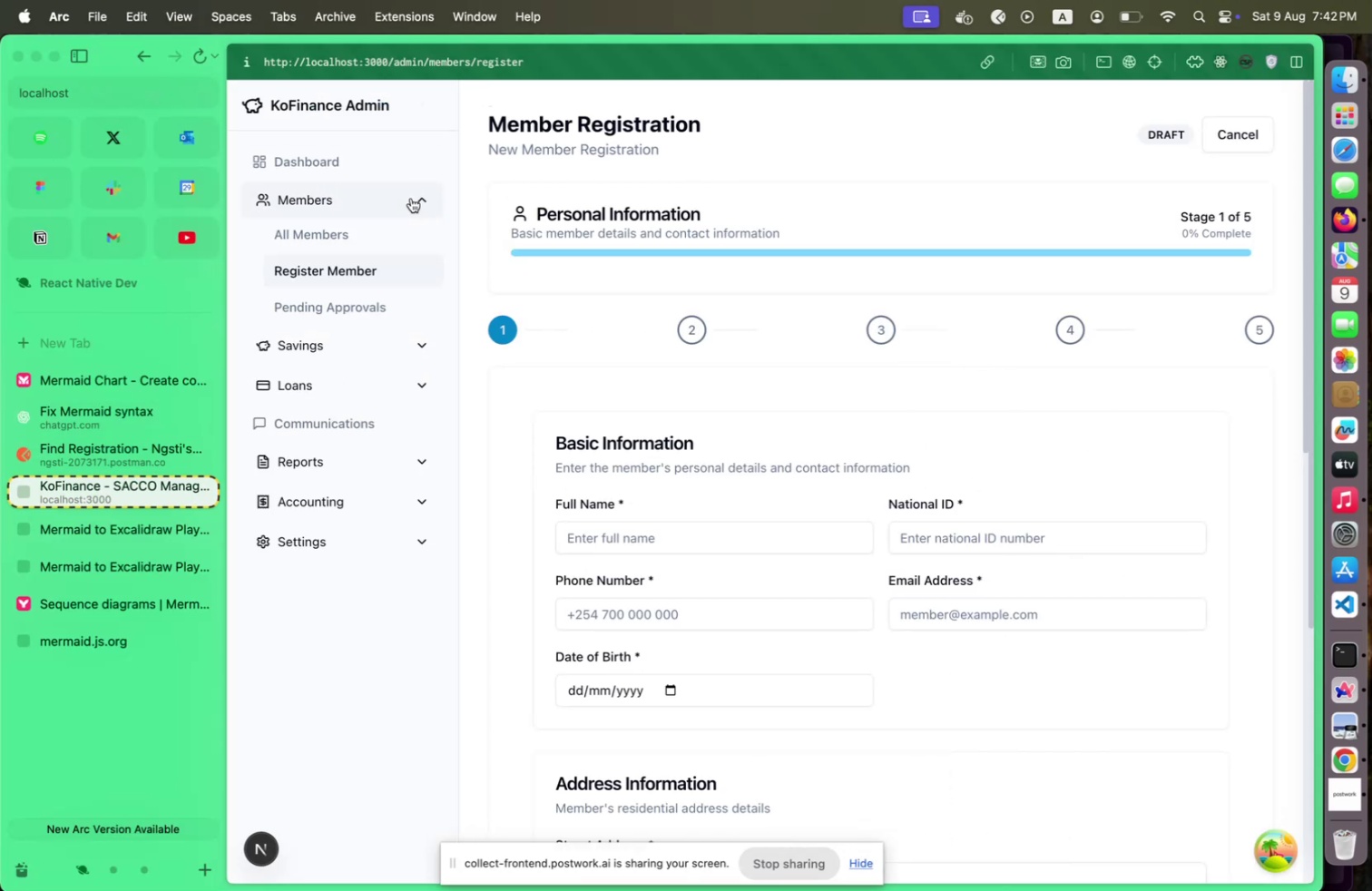 
left_click([411, 198])
 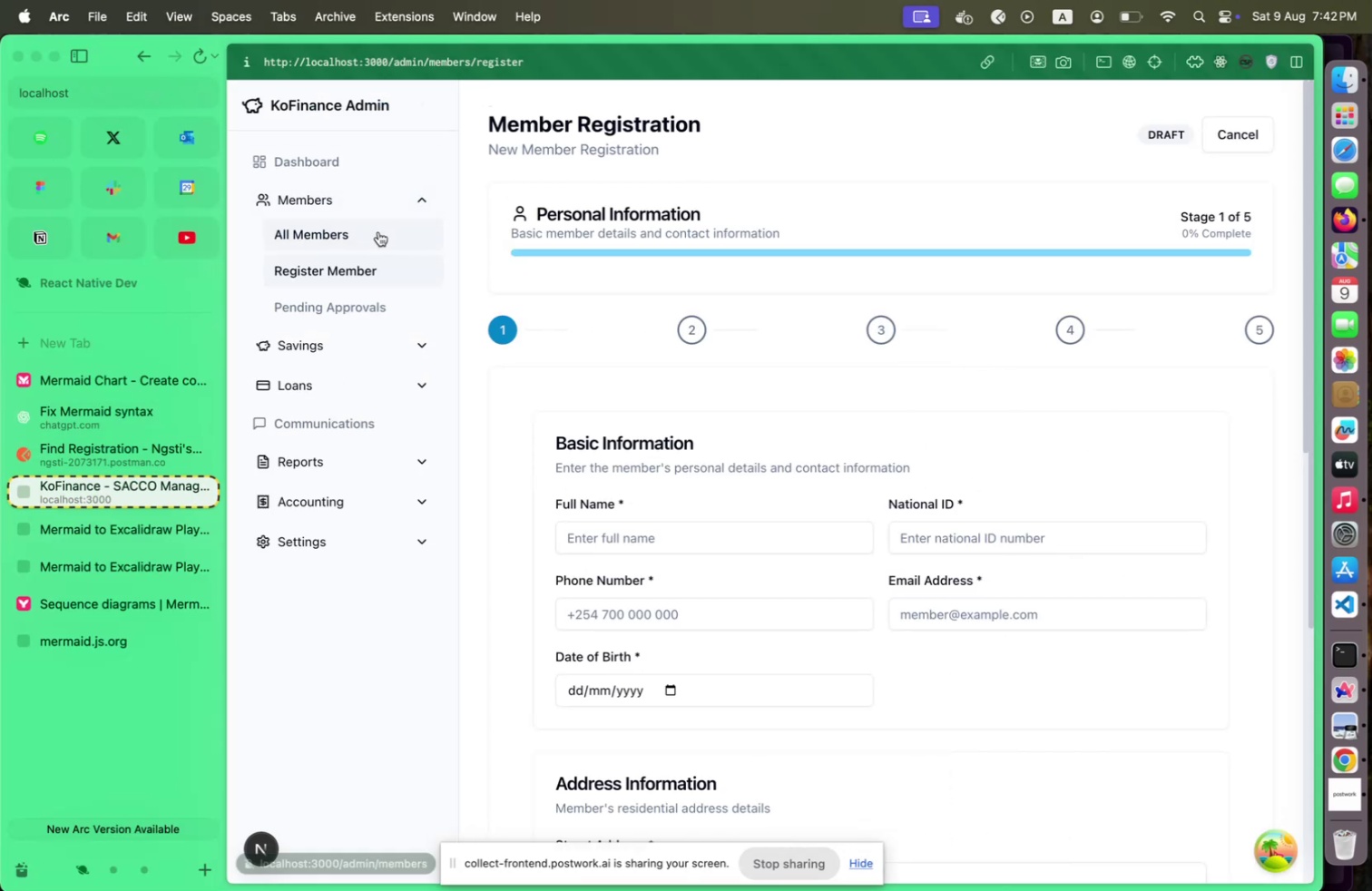 
left_click([378, 231])
 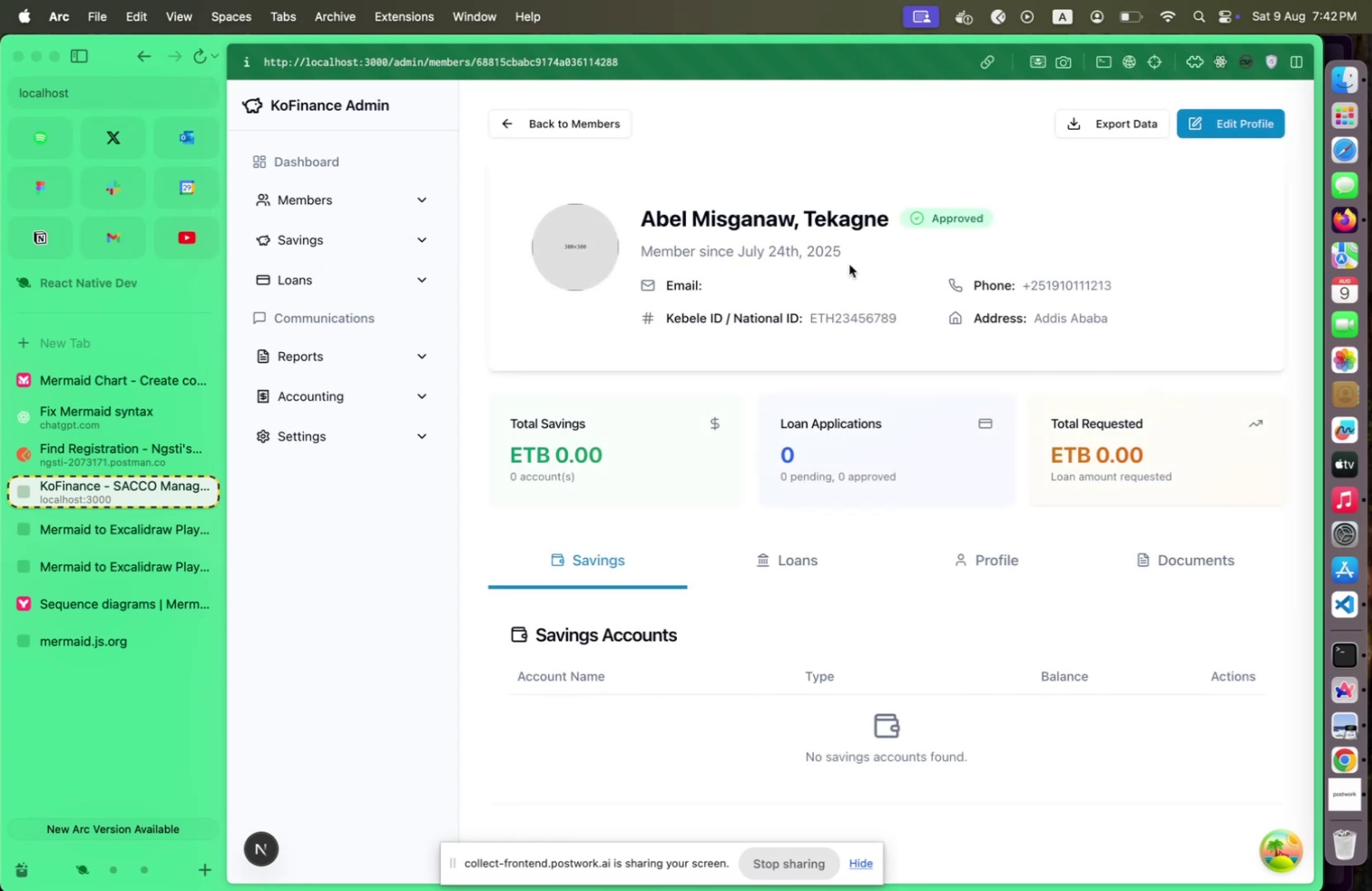 
scroll: coordinate [767, 224], scroll_direction: down, amount: 13.0
 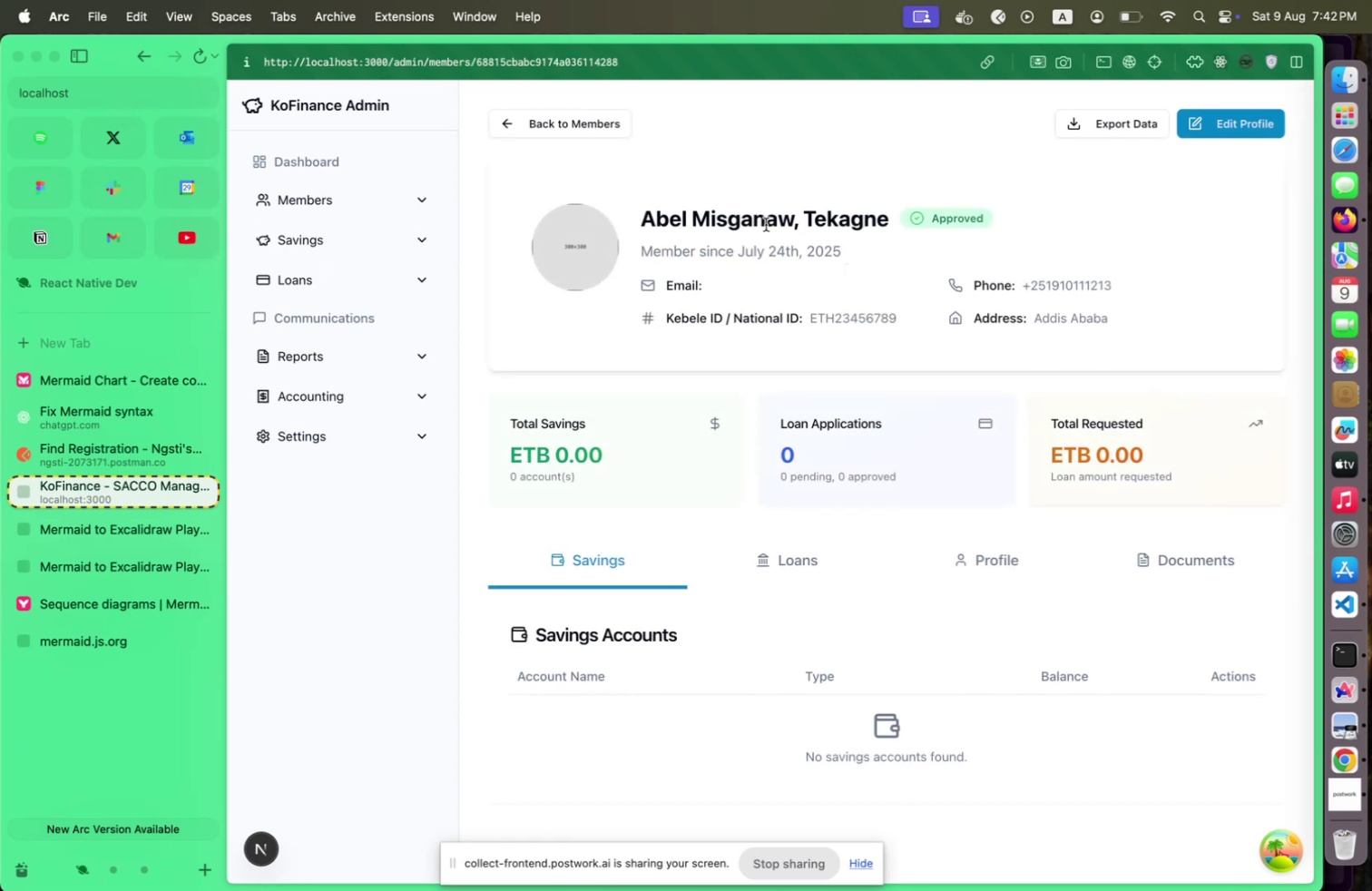 
scroll: coordinate [766, 224], scroll_direction: up, amount: 9.0
 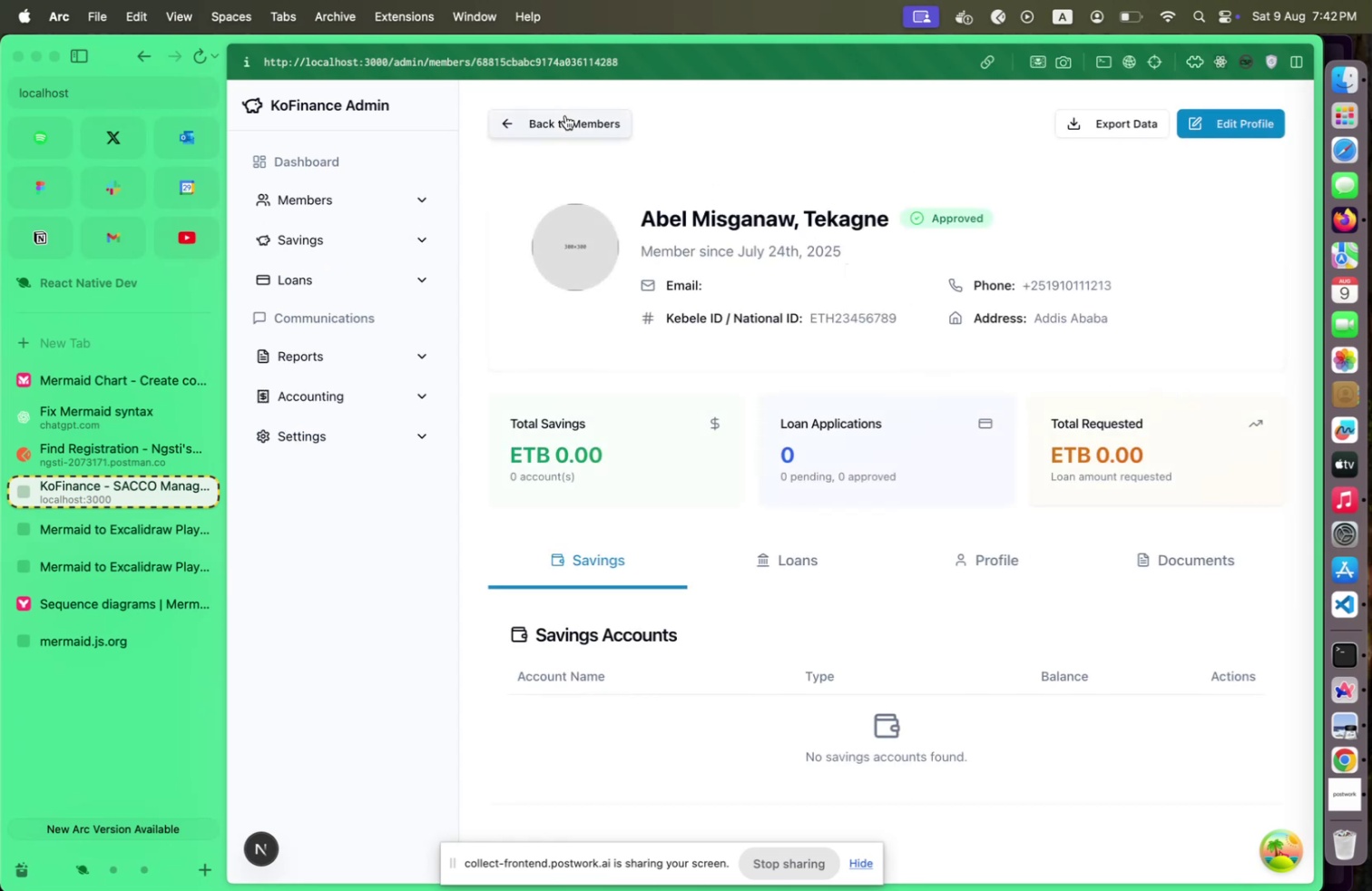 
left_click([565, 115])
 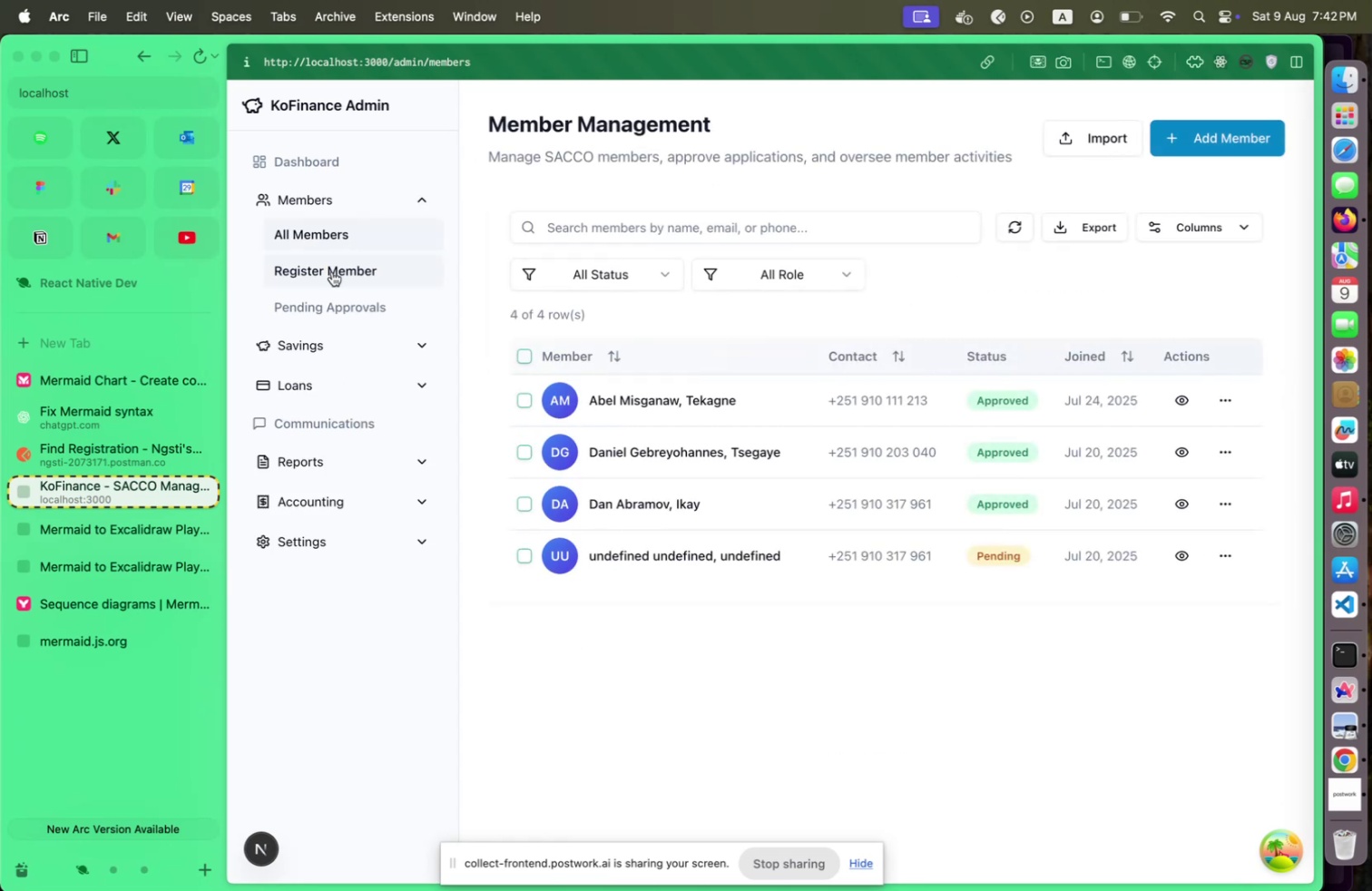 
left_click([332, 271])
 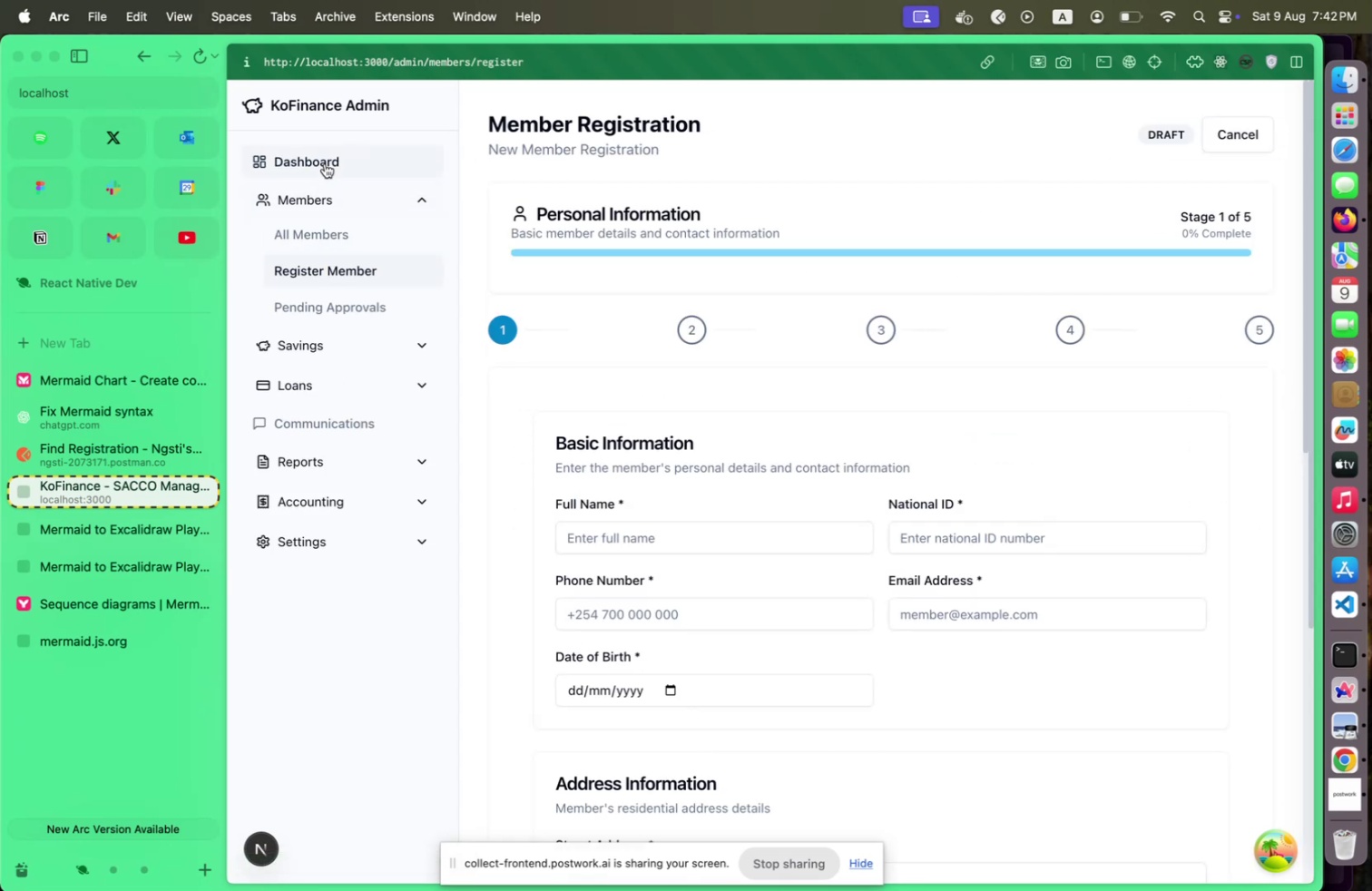 
left_click([325, 163])
 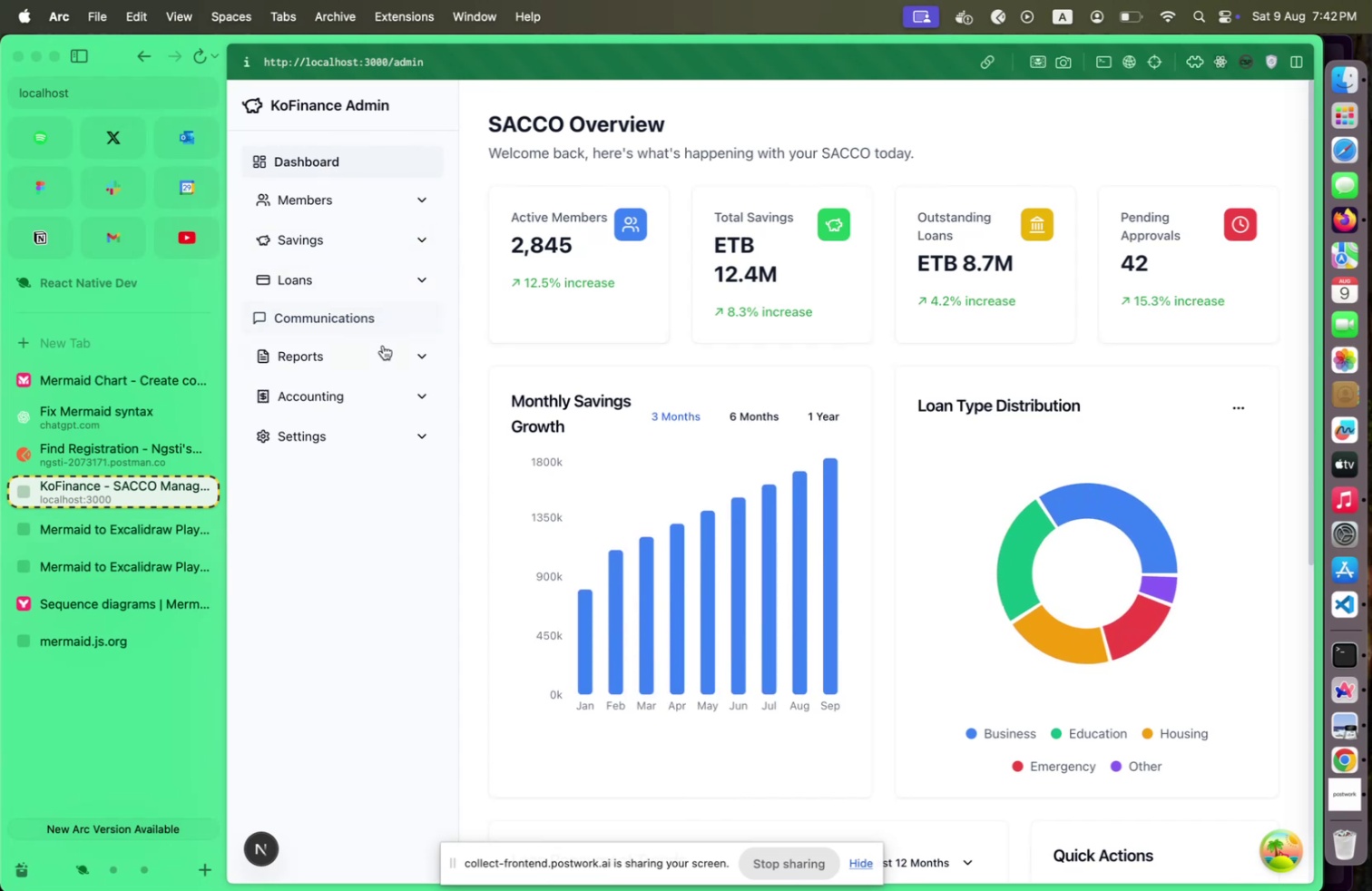 
left_click([382, 354])
 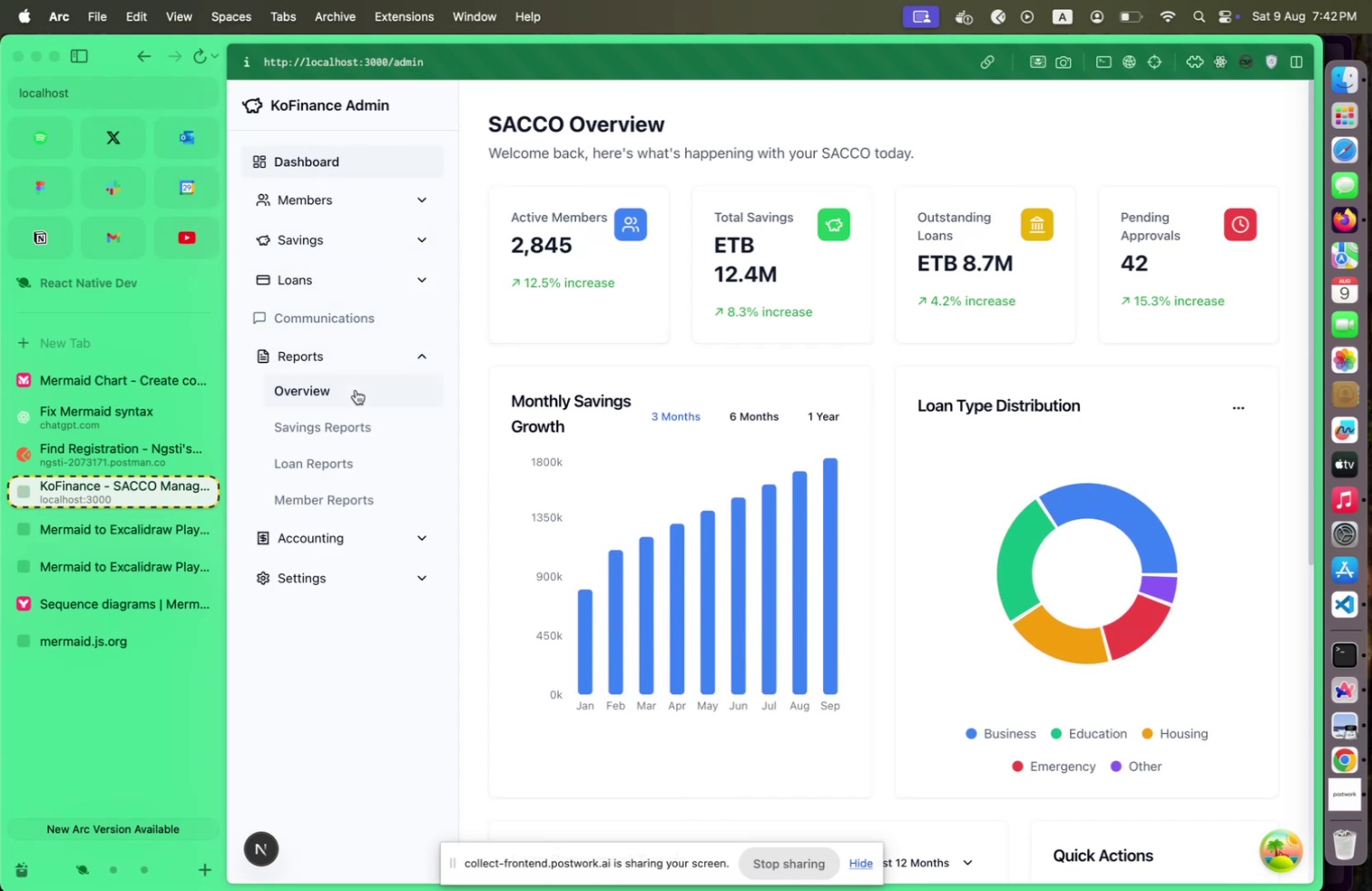 
left_click([356, 389])
 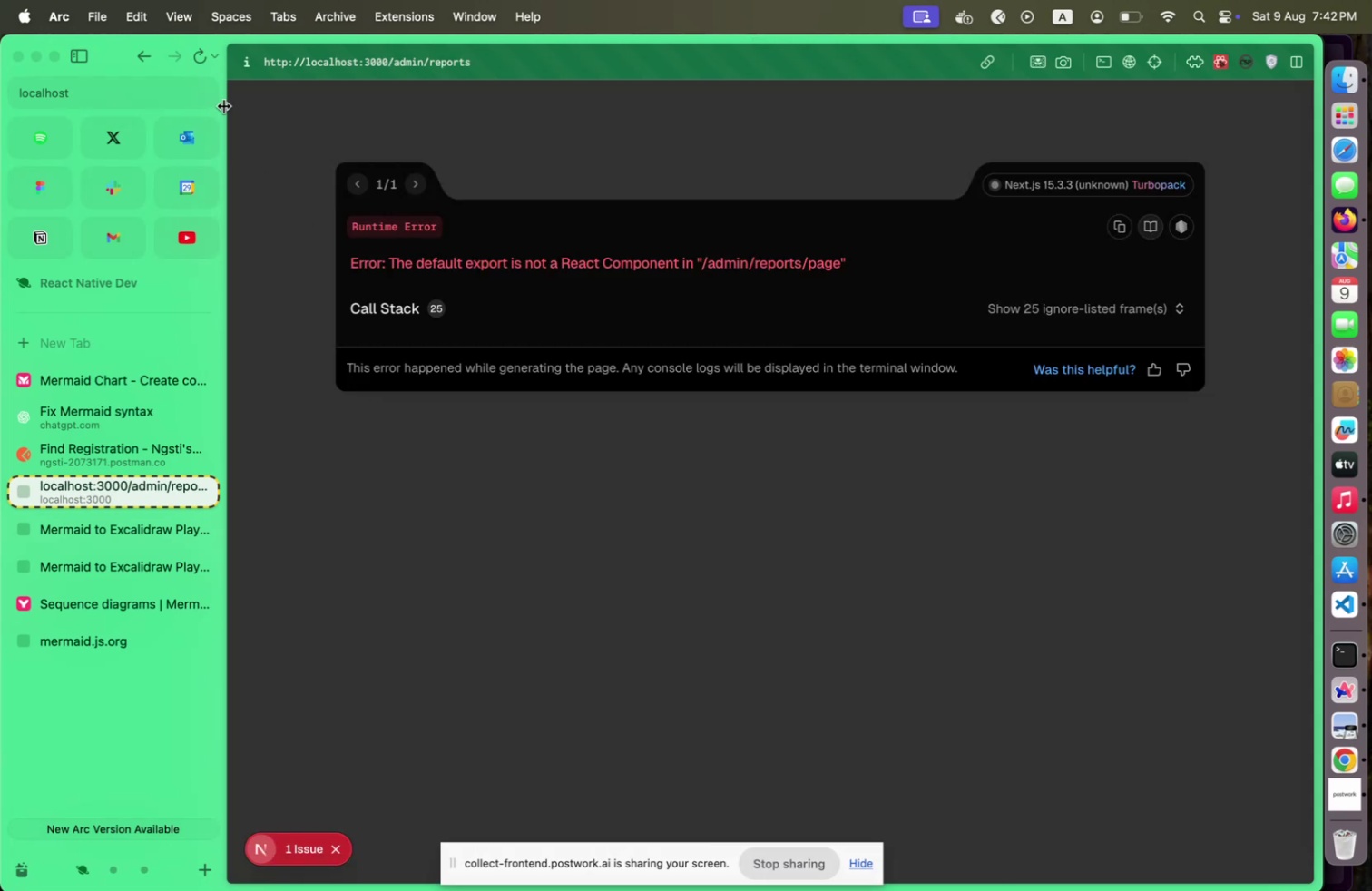 
mouse_move([174, 68])
 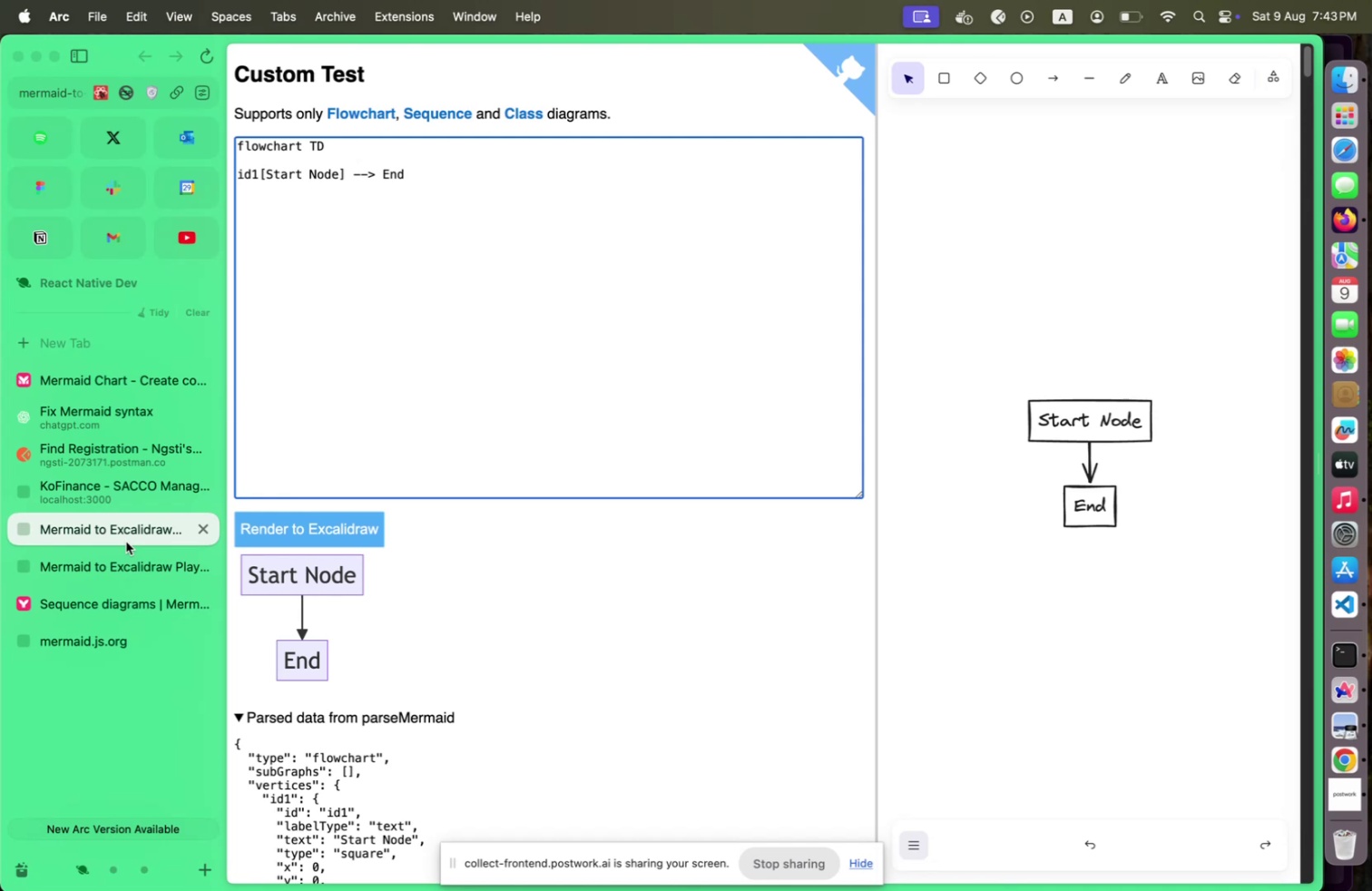 
left_click([113, 556])
 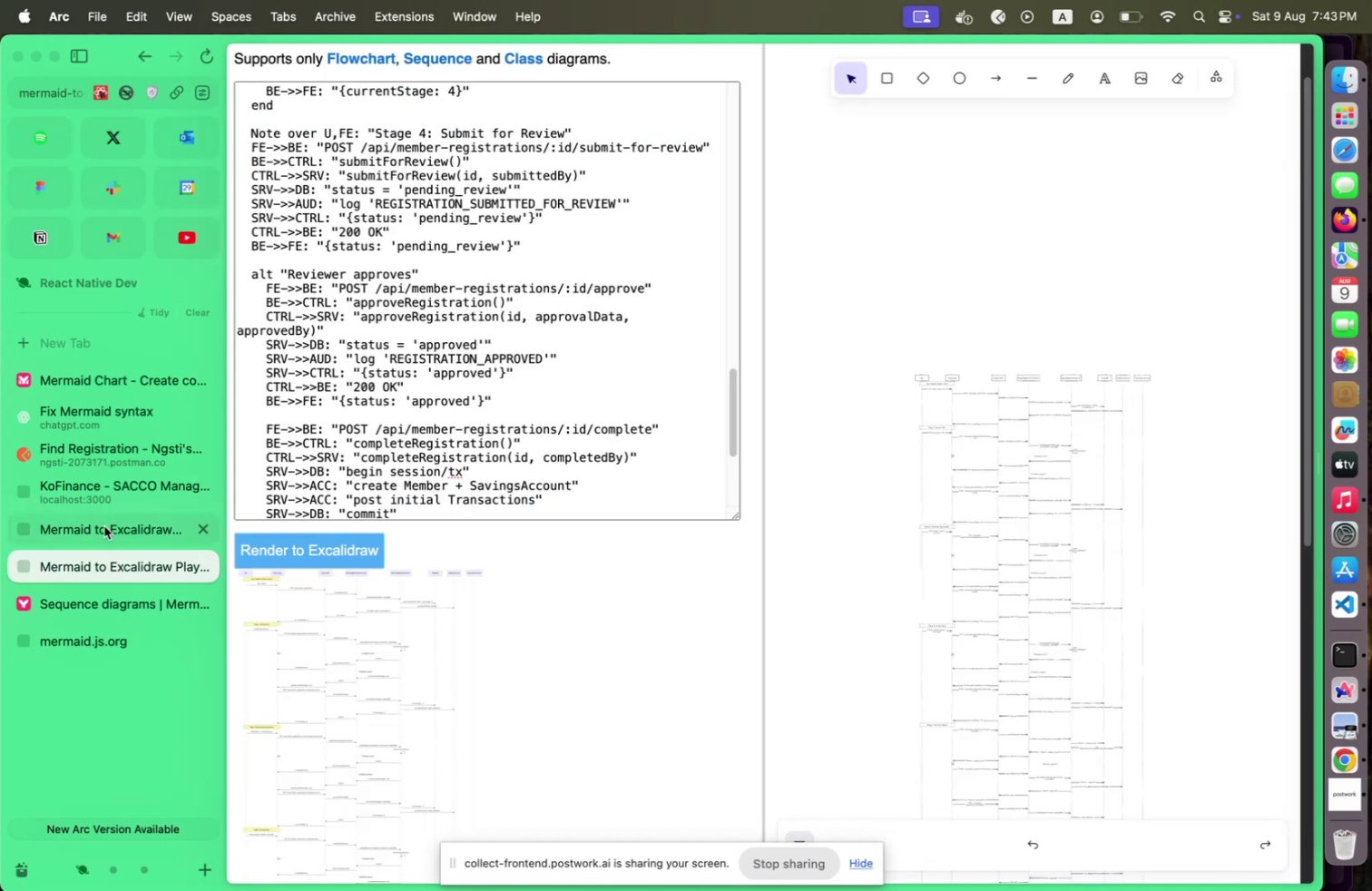 
left_click([104, 525])
 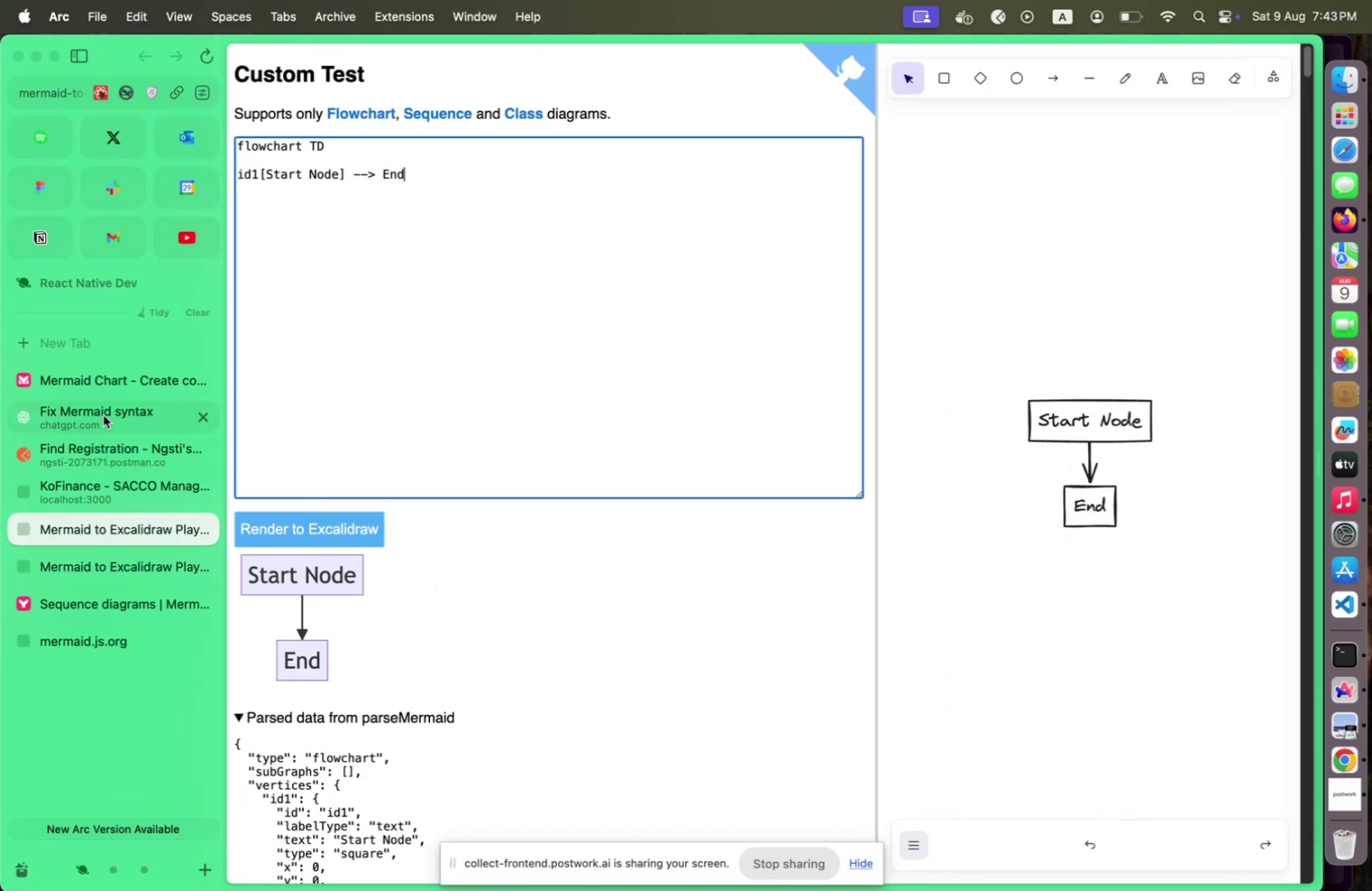 
left_click([103, 415])
 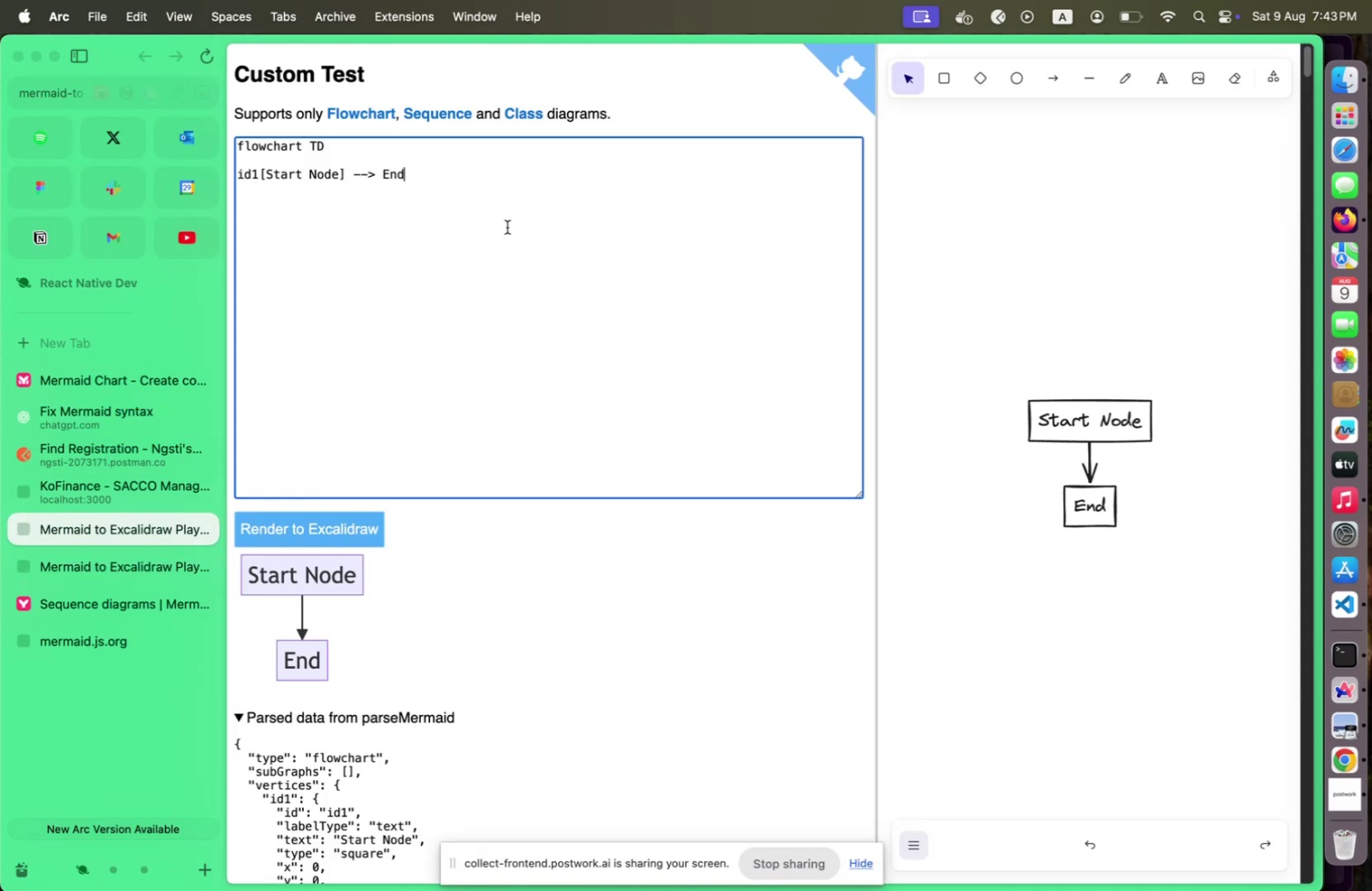 
left_click([494, 201])
 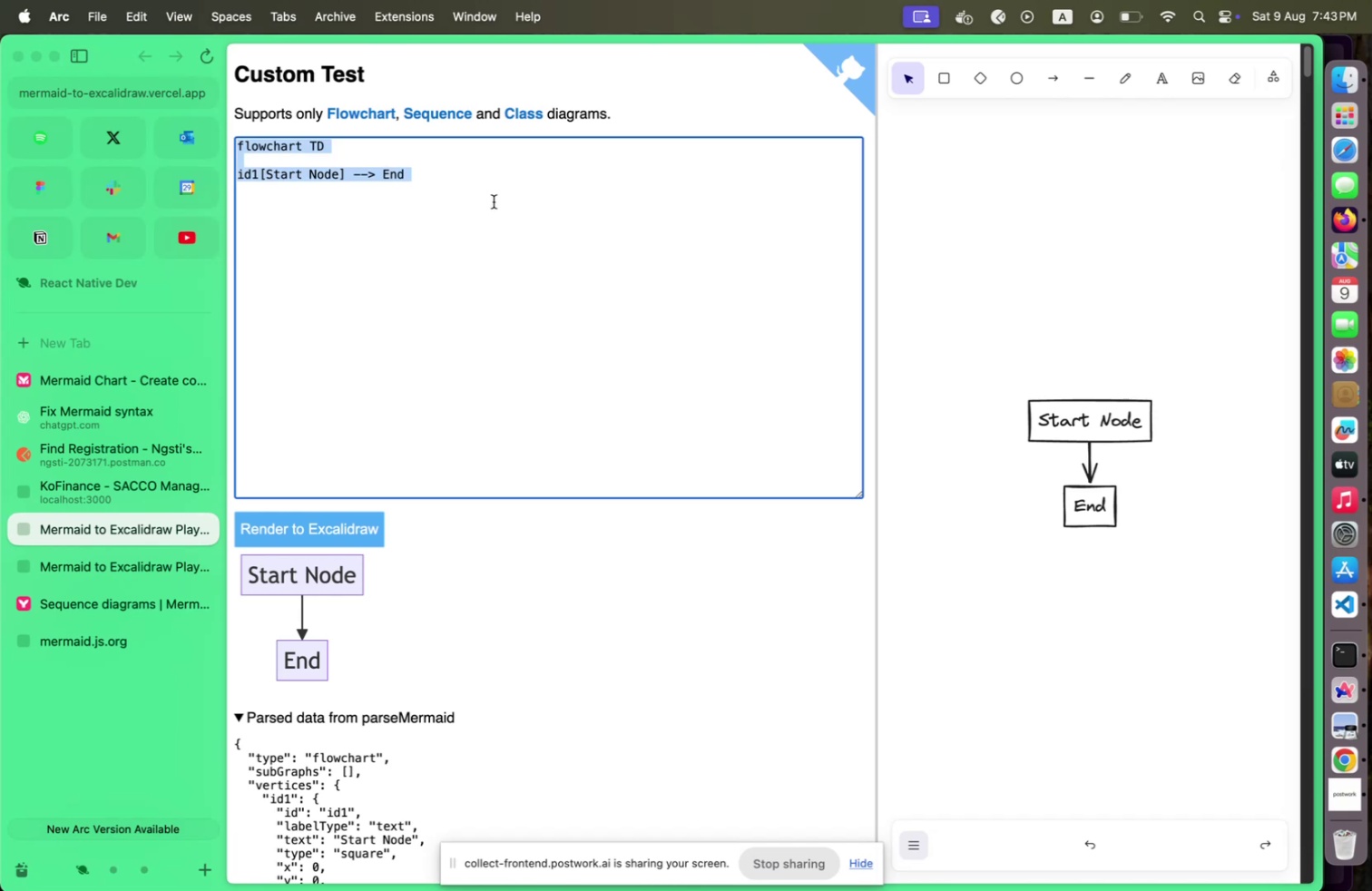 
key(Meta+Shift+CommandLeft)
 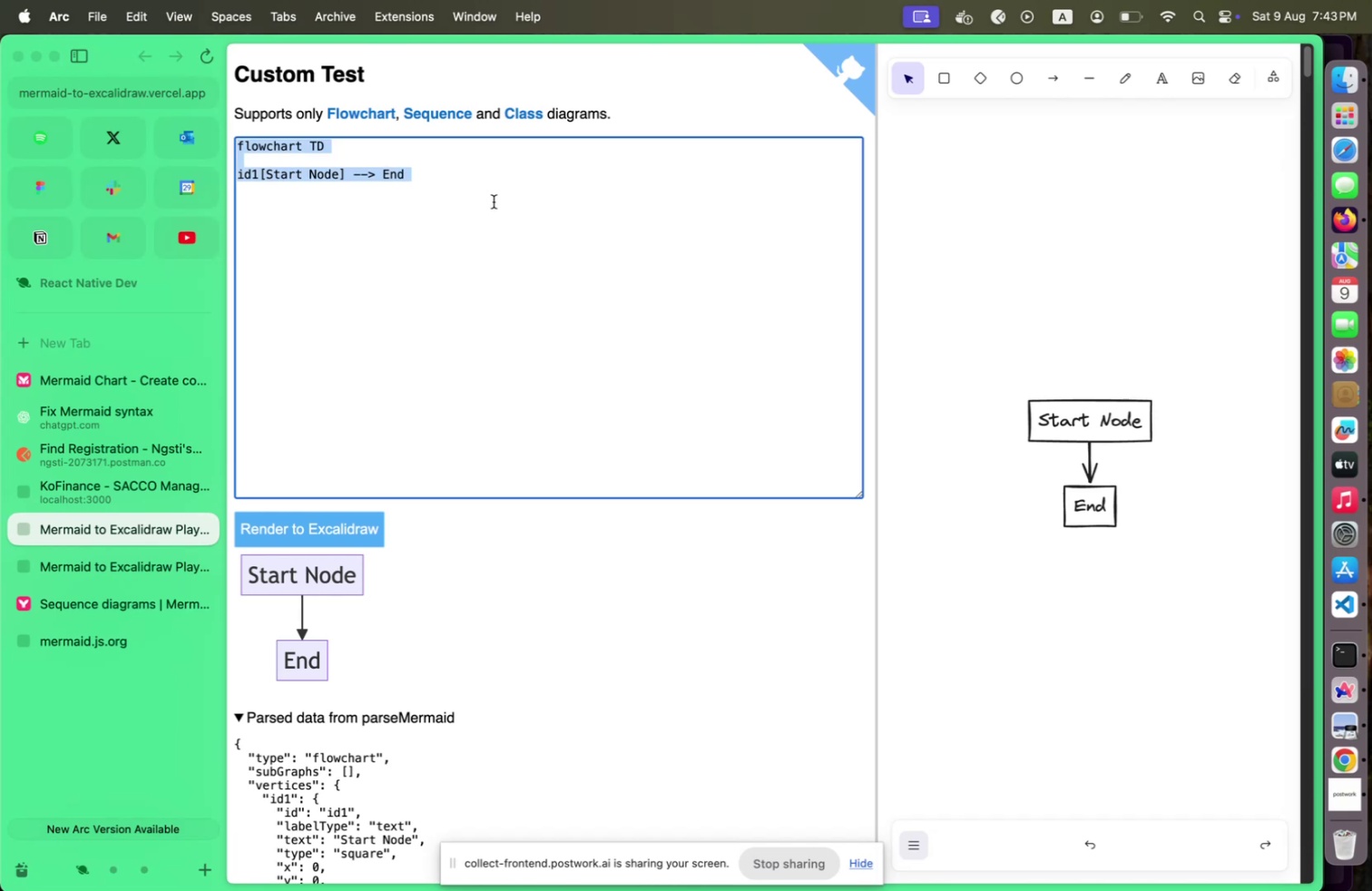 
key(Meta+Shift+A)
 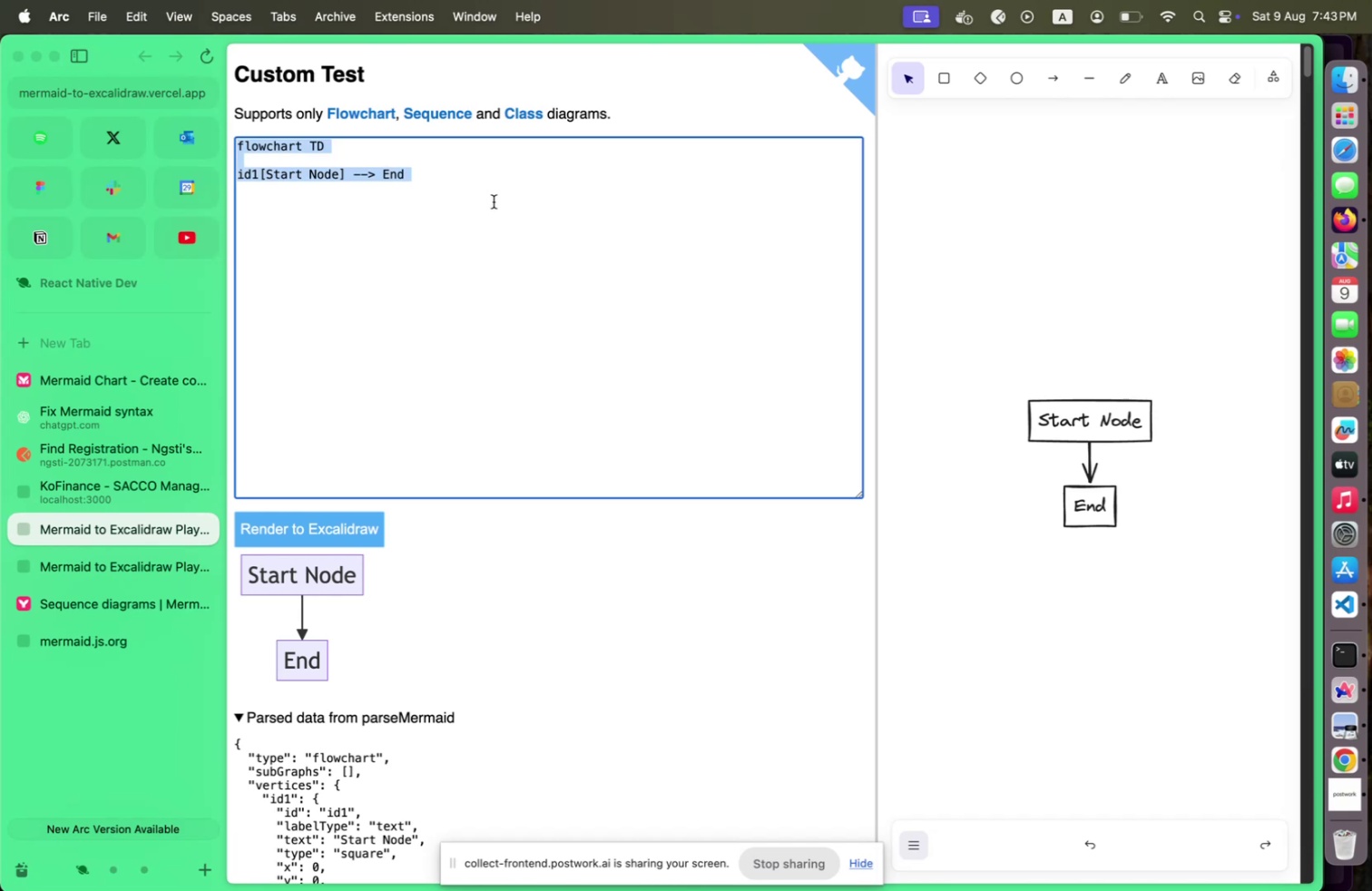 
key(Meta+Shift+V)
 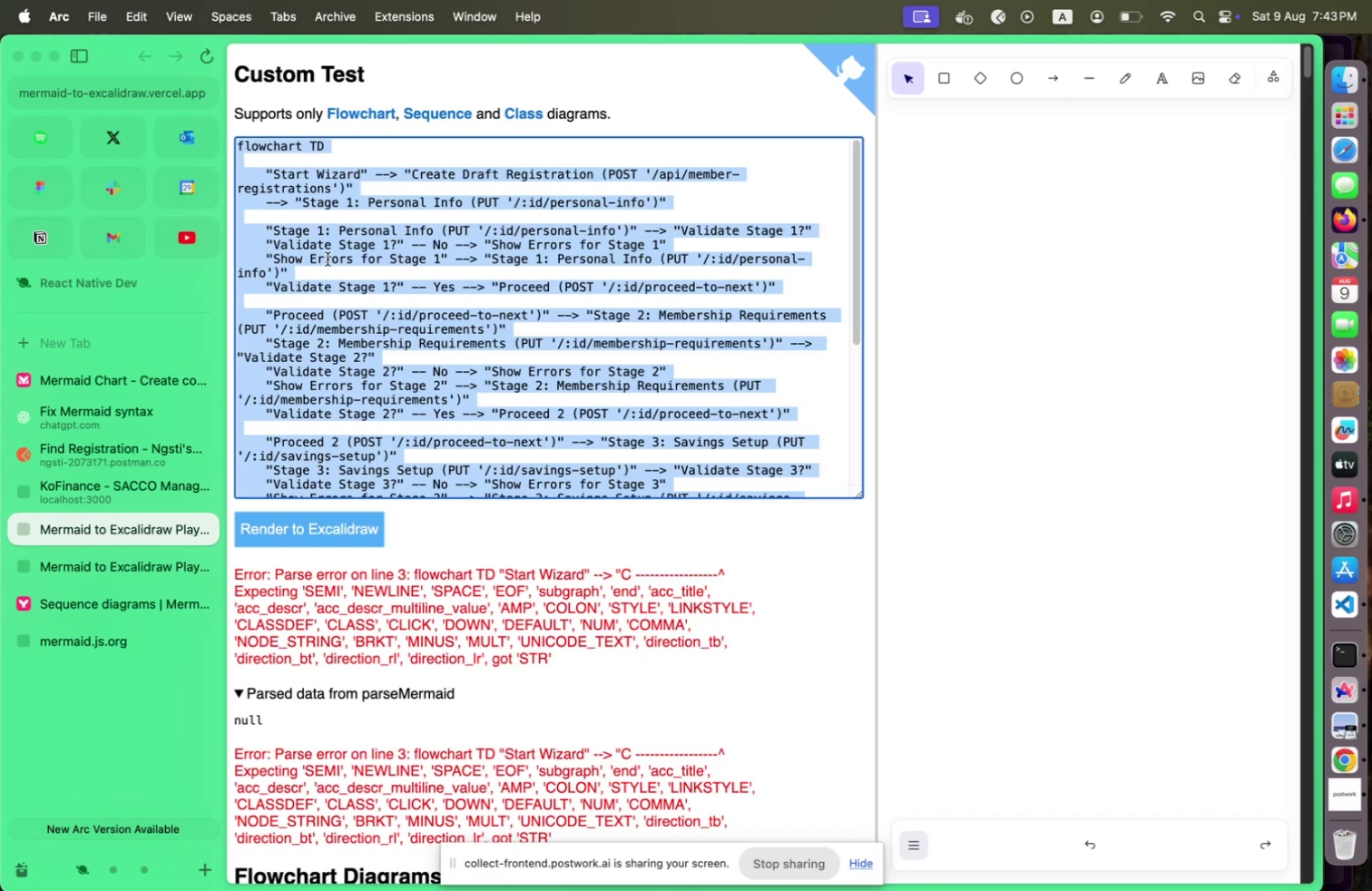 
left_click([328, 259])
 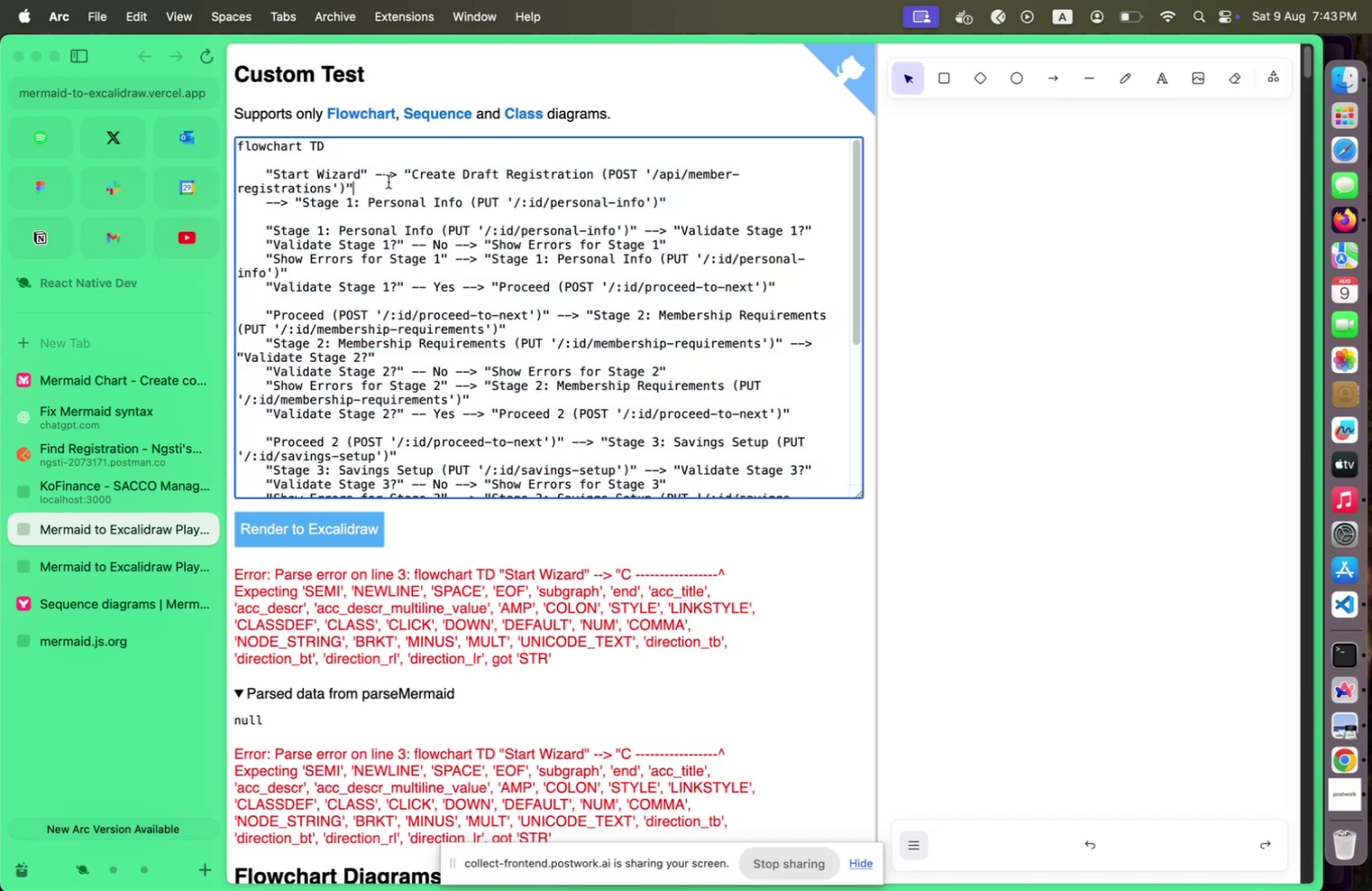 
left_click([388, 181])
 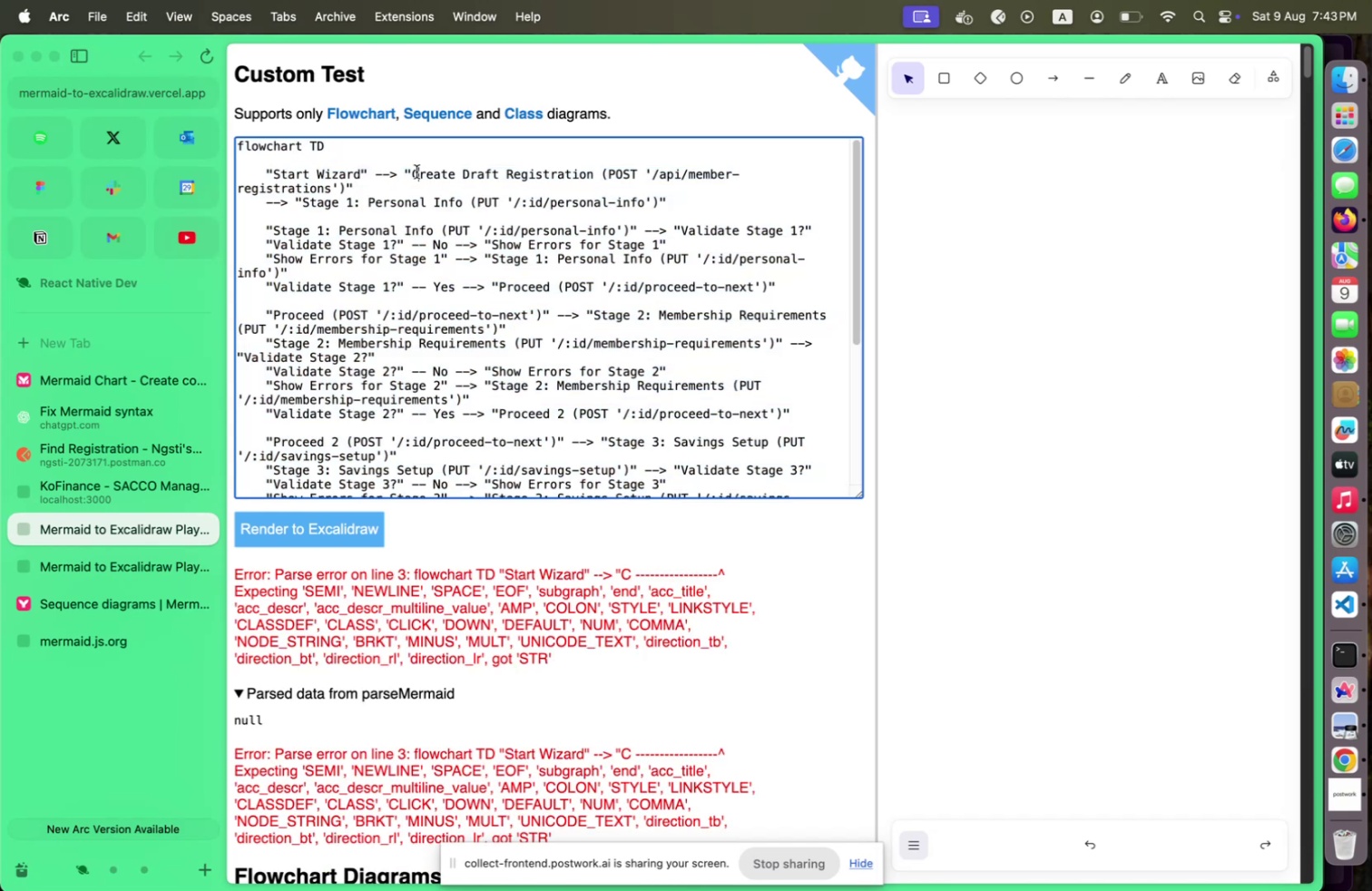 
left_click([416, 171])
 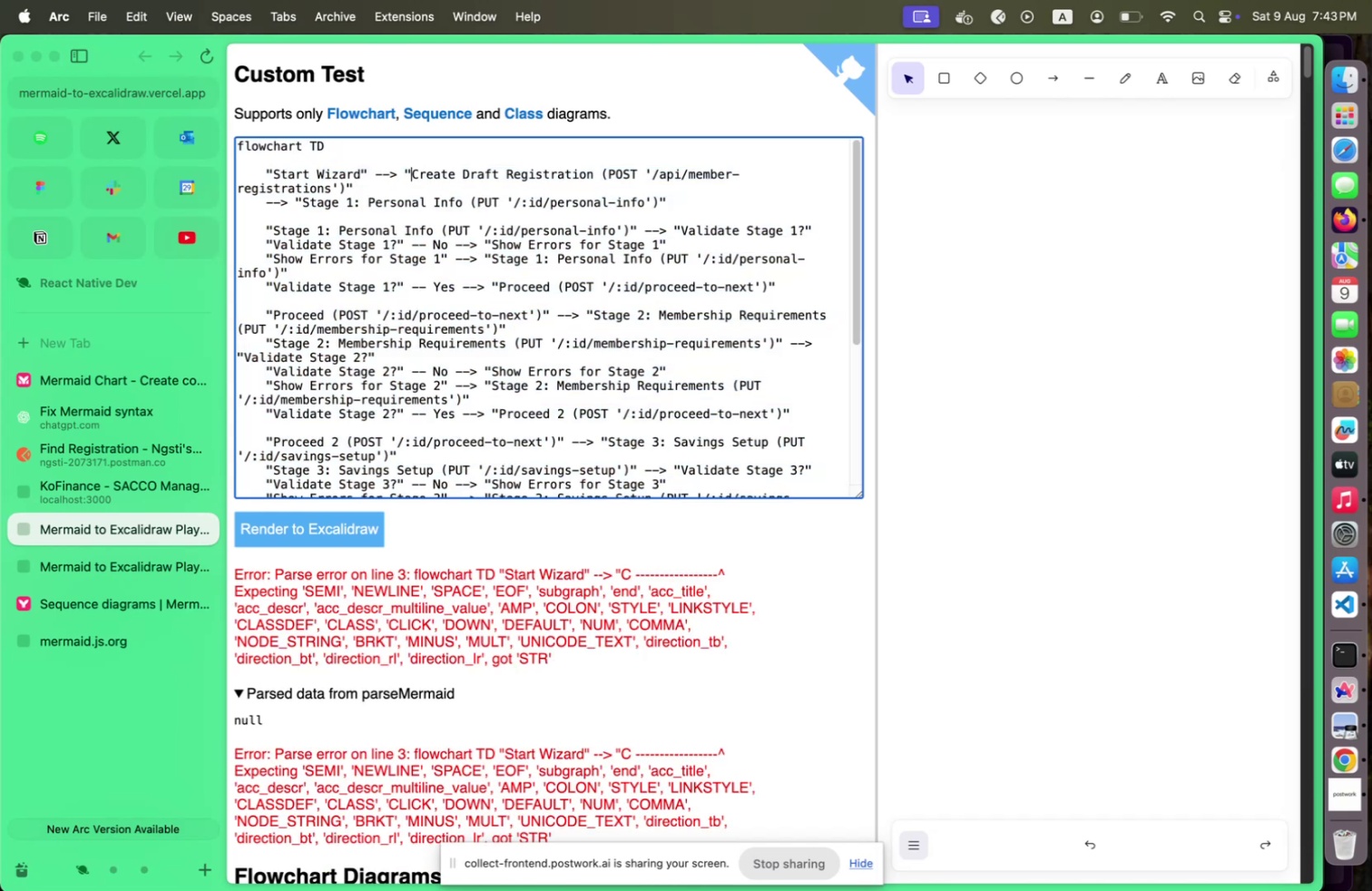 
hold_key(key=ArrowLeft, duration=1.5)
 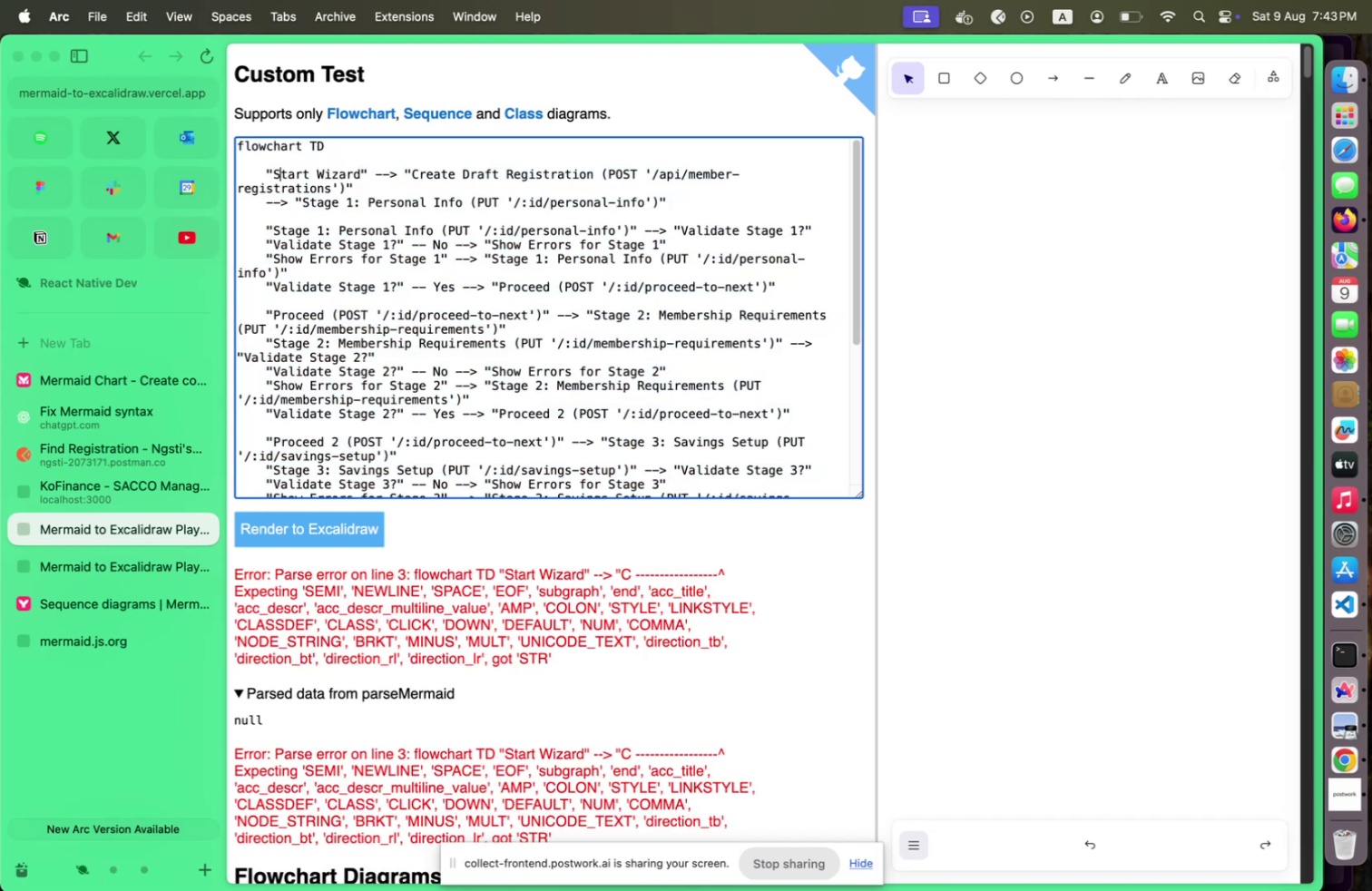 
hold_key(key=ArrowLeft, duration=0.37)
 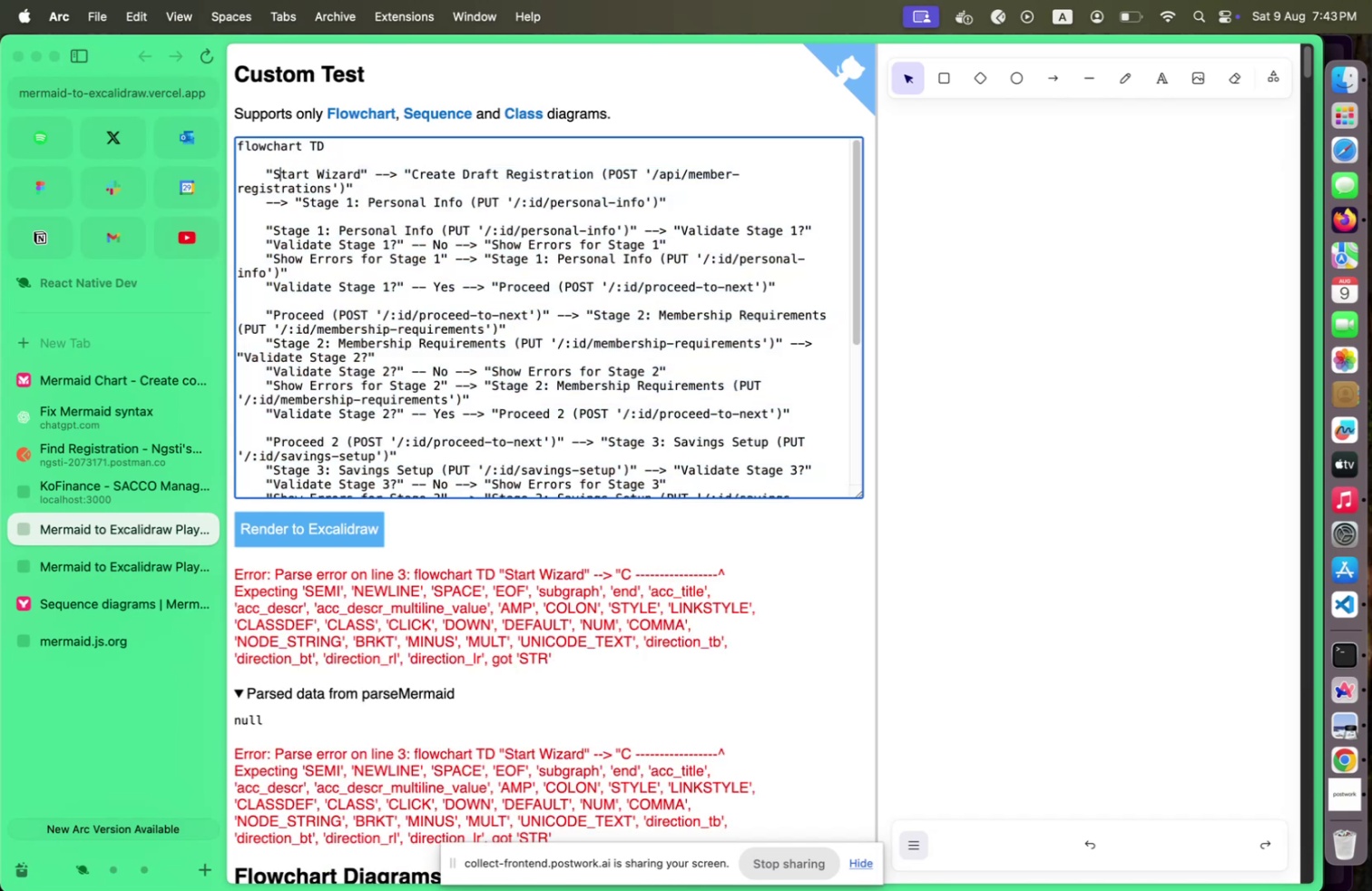 
key(Shift+ArrowLeft)
 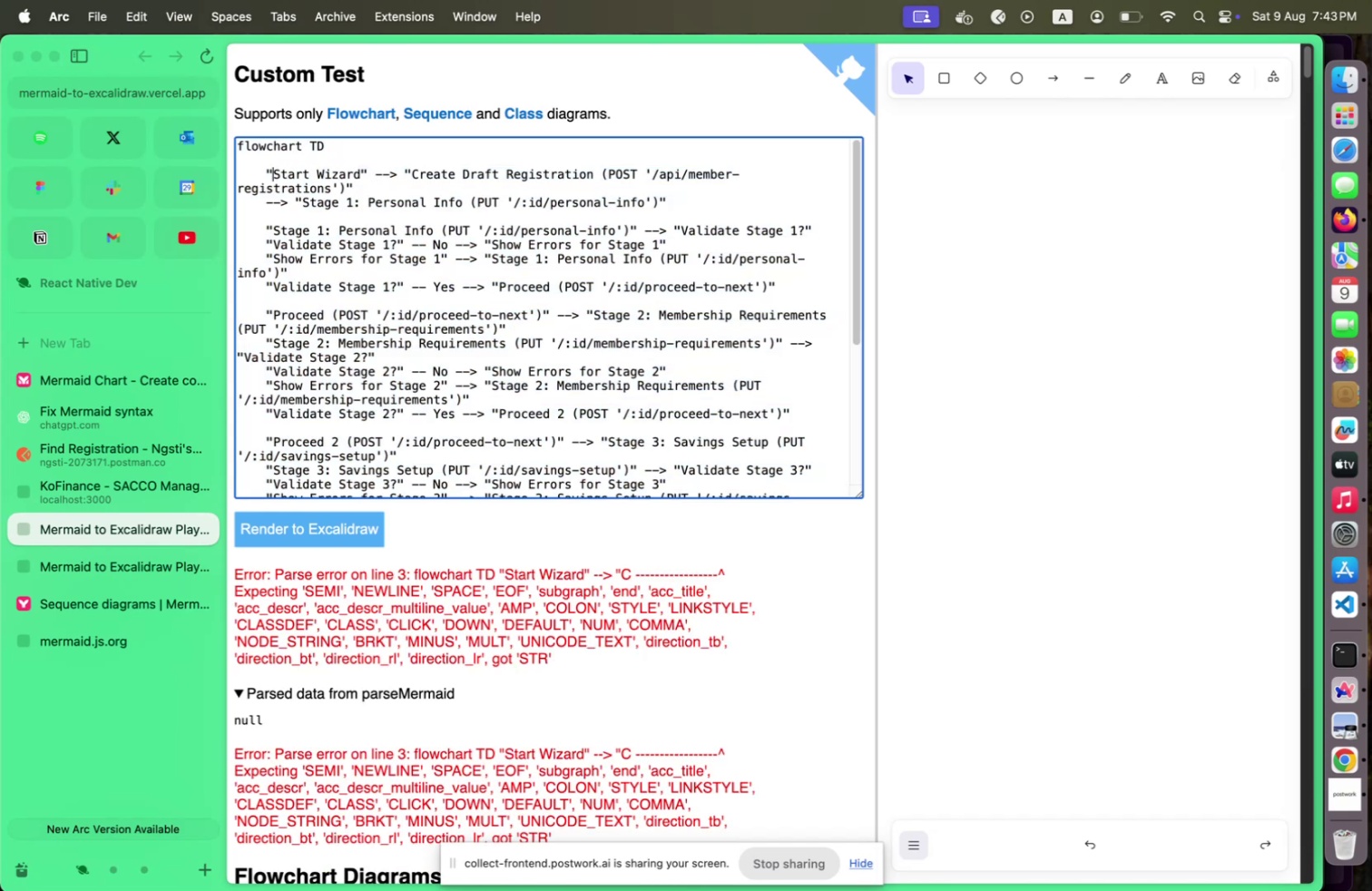 
key(Shift+ArrowLeft)
 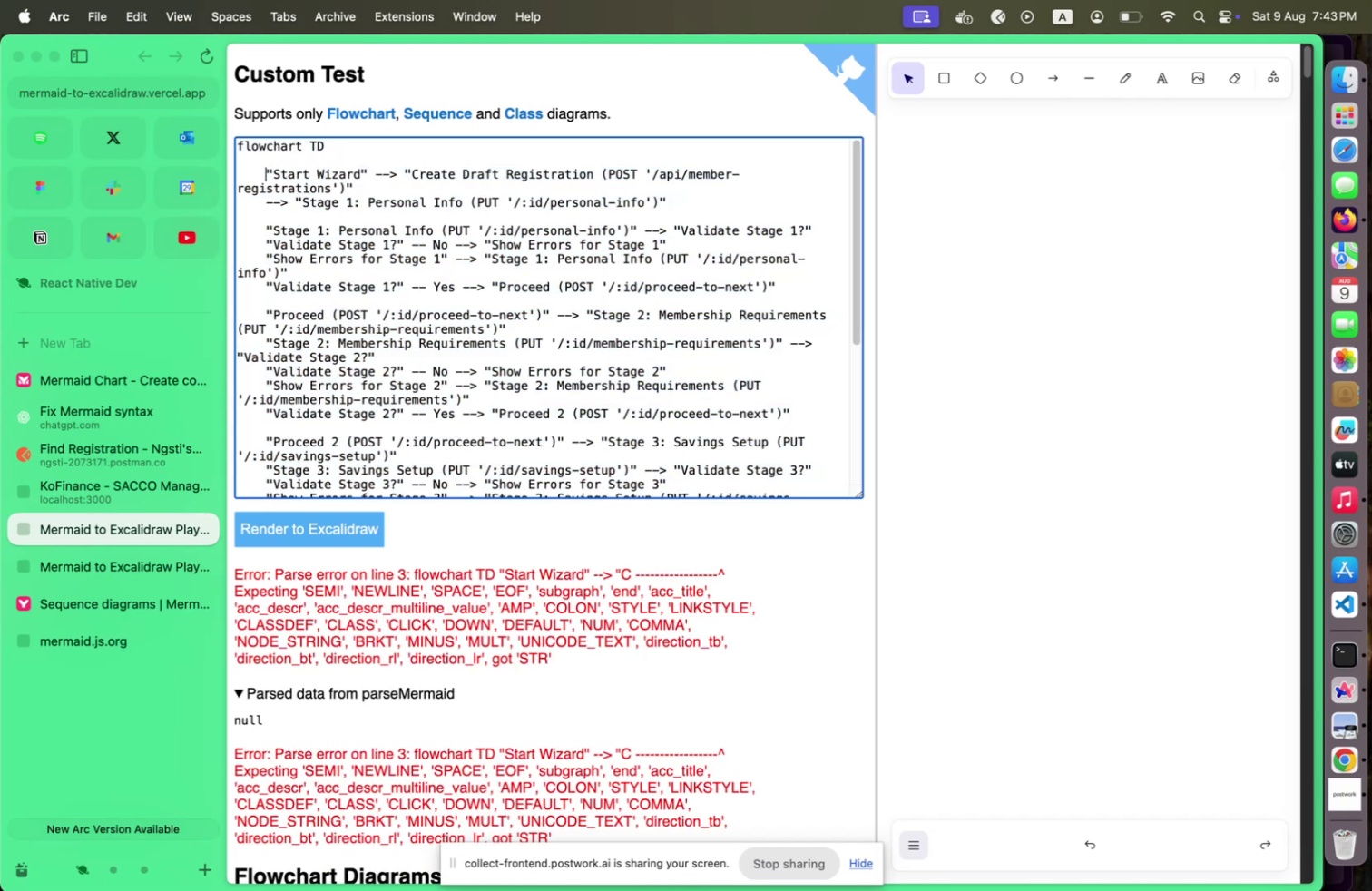 
key(Shift+ArrowLeft)
 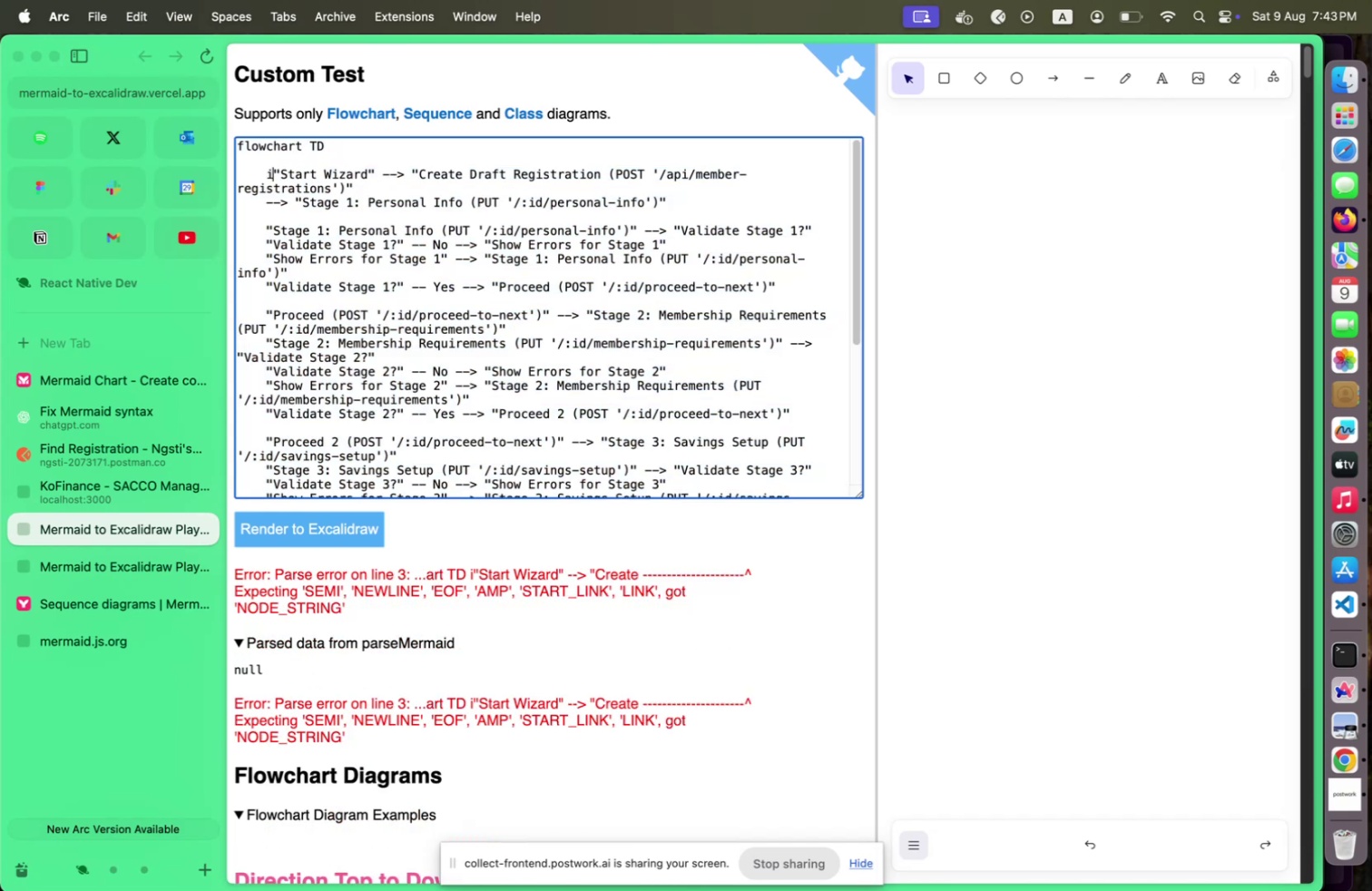 
type(ID!{)
 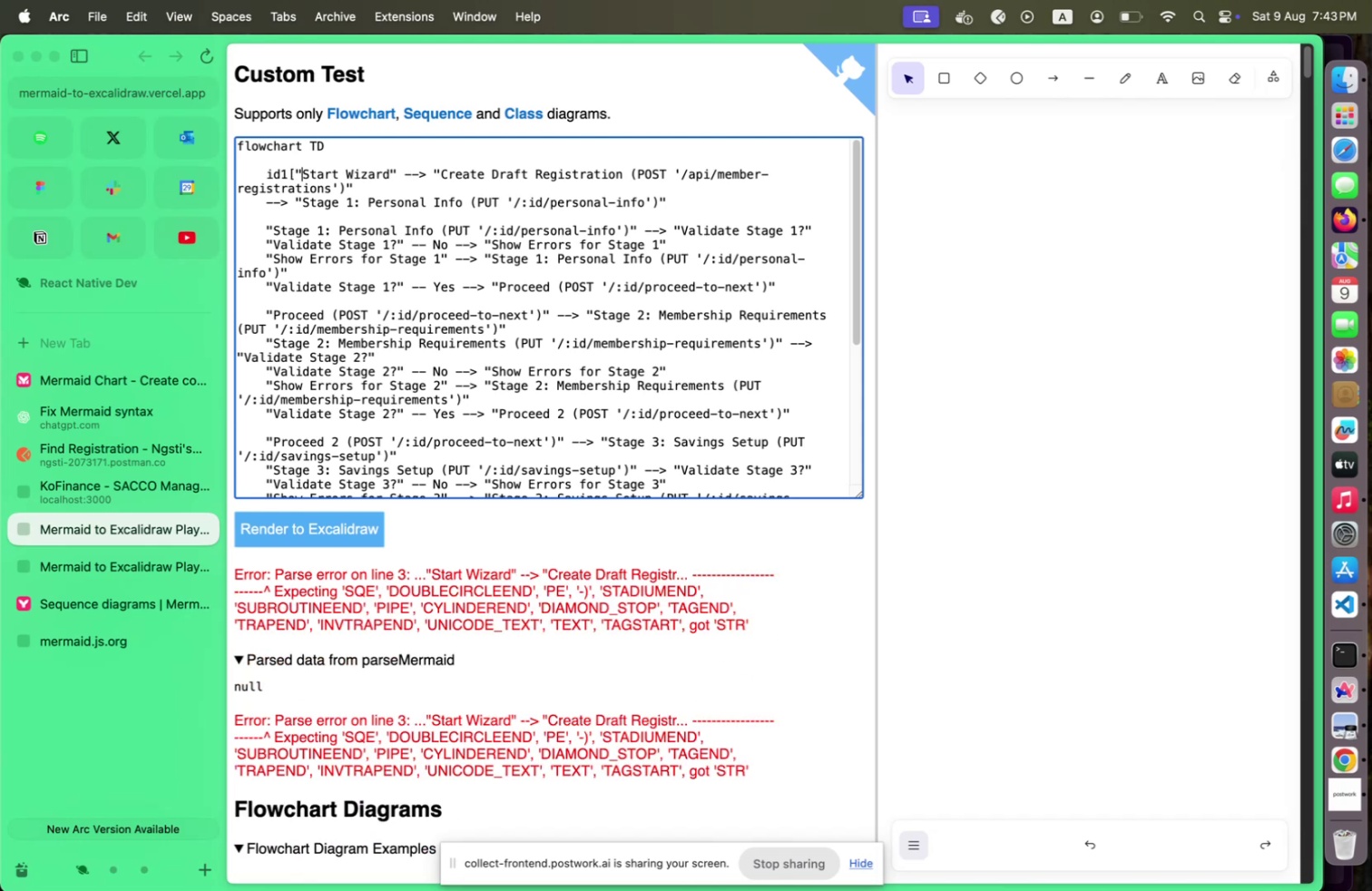 
hold_key(key=ArrowRight, duration=1.45)
 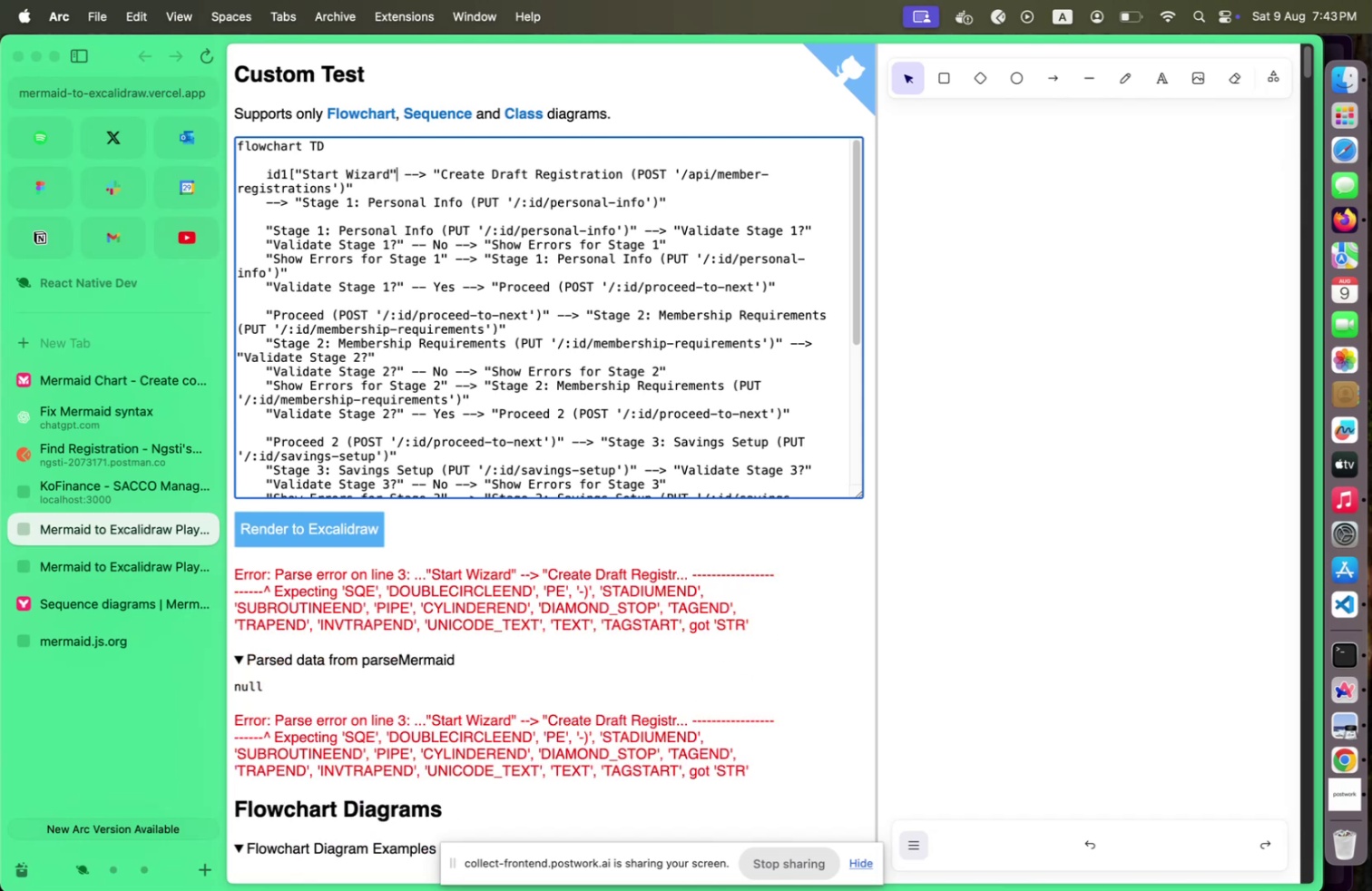 
key(Shift+ArrowRight)
 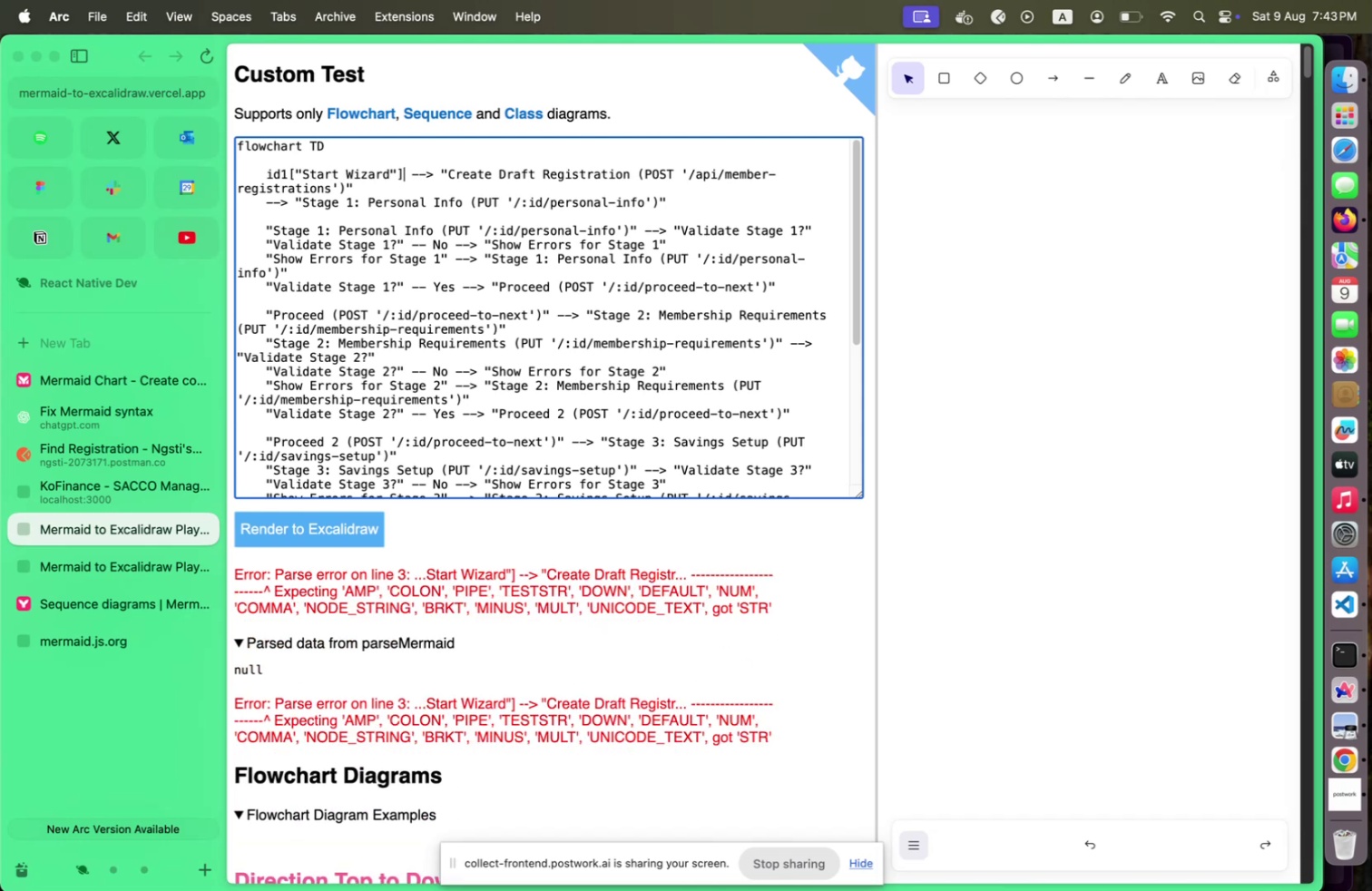 
key(Shift+BracketRight)
 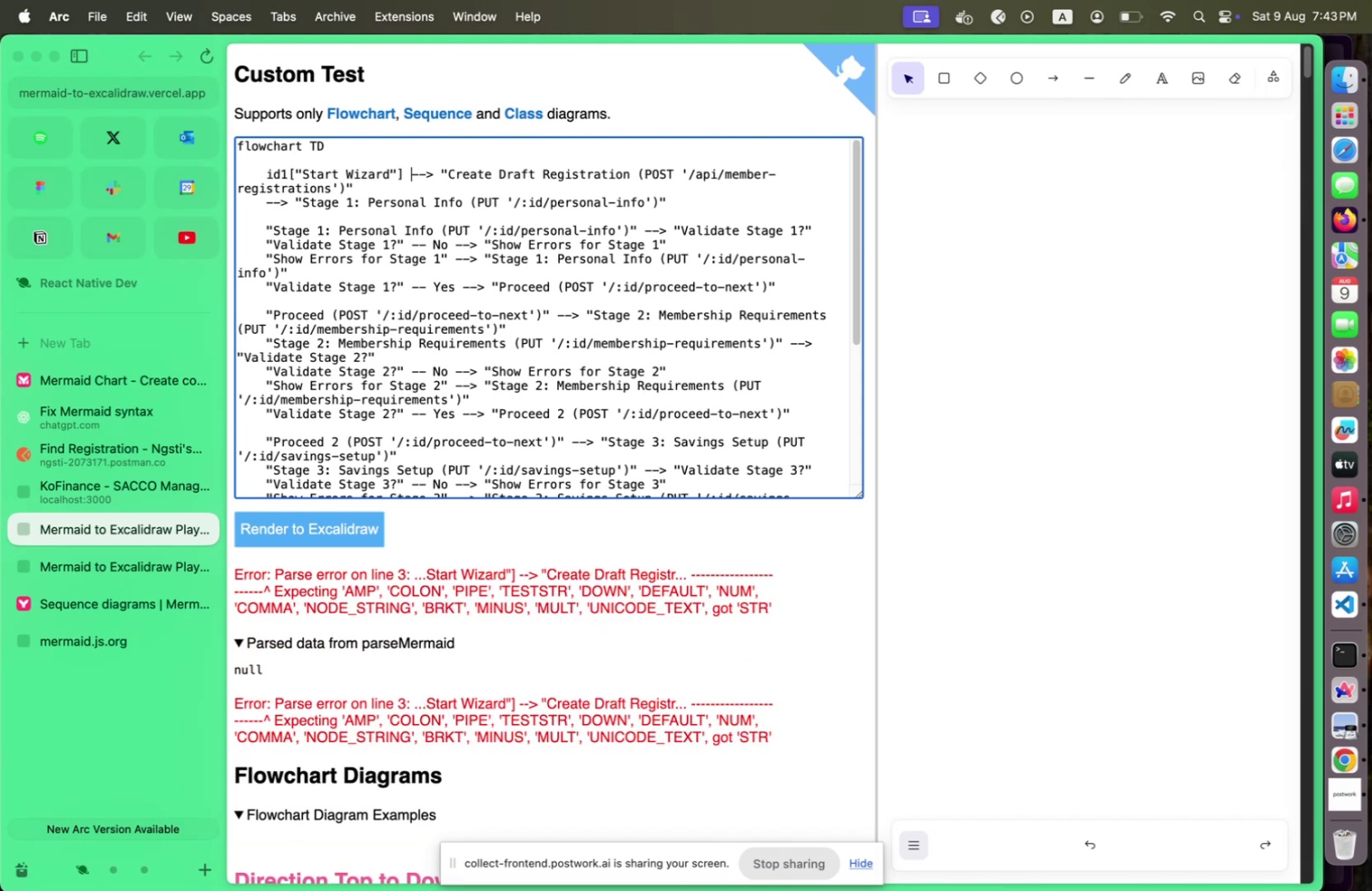 
key(Shift+ArrowRight)
 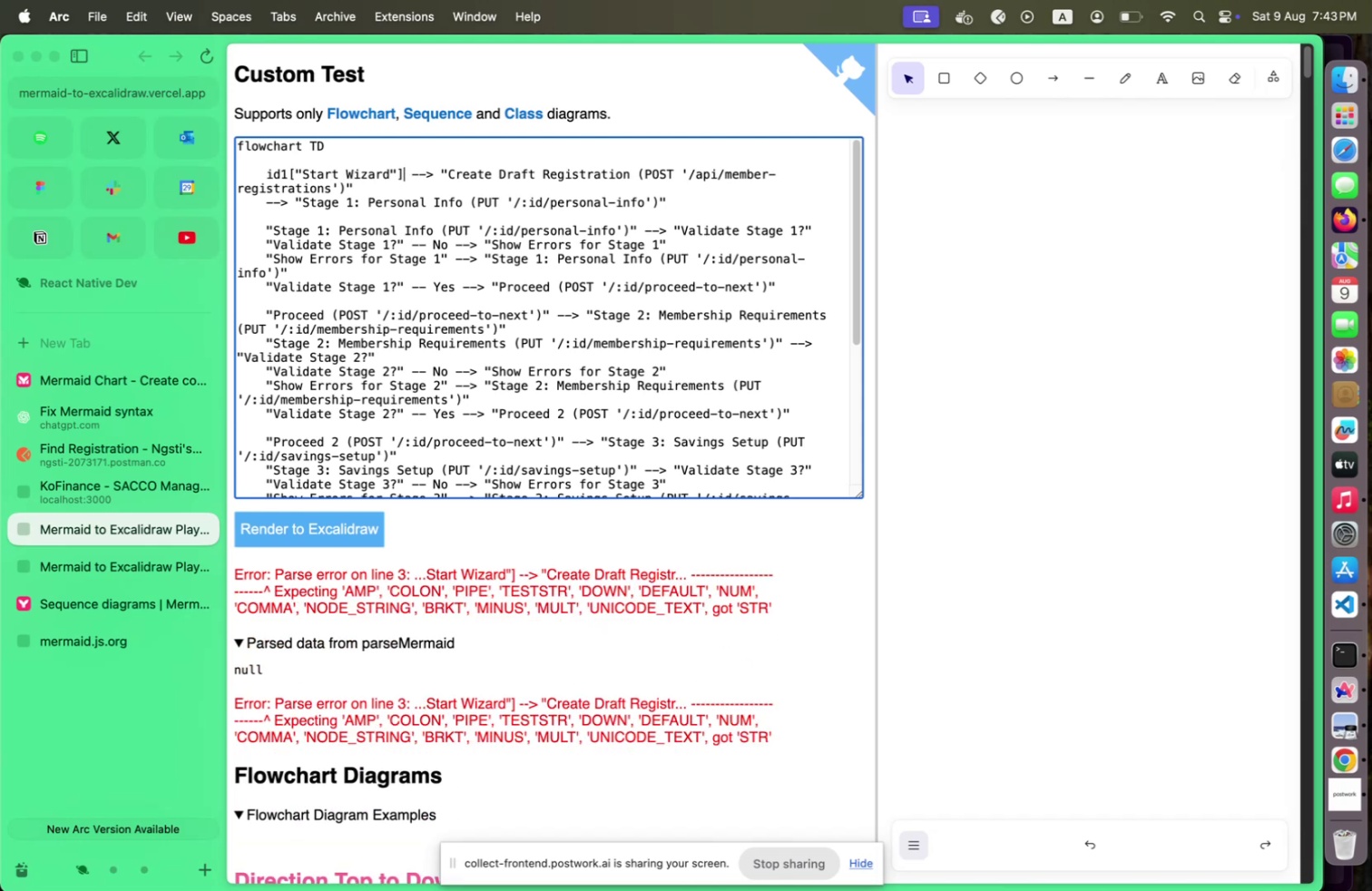 
key(Shift+ArrowLeft)
 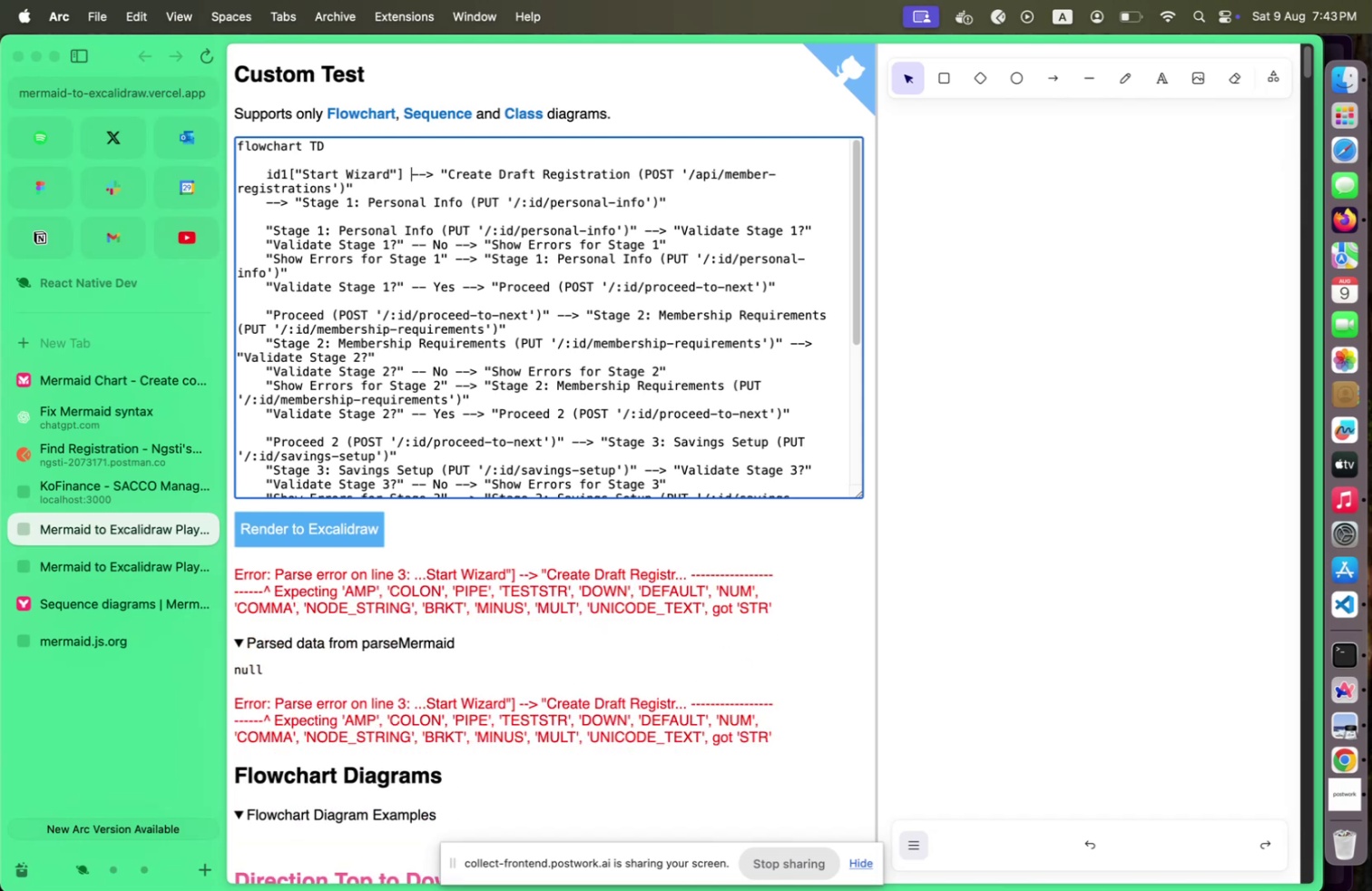 
key(Shift+ArrowRight)
 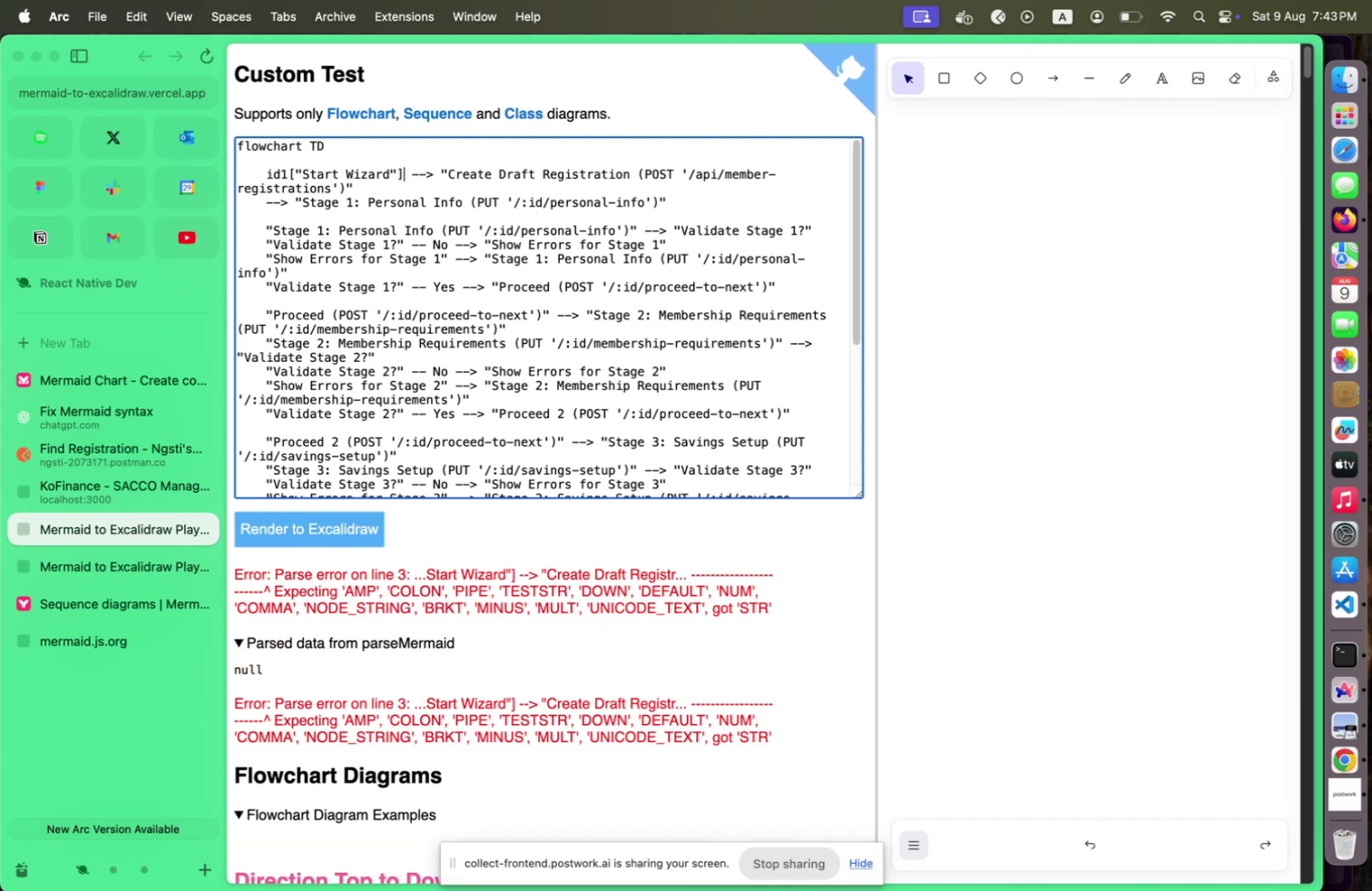 
key(Shift+ArrowLeft)
 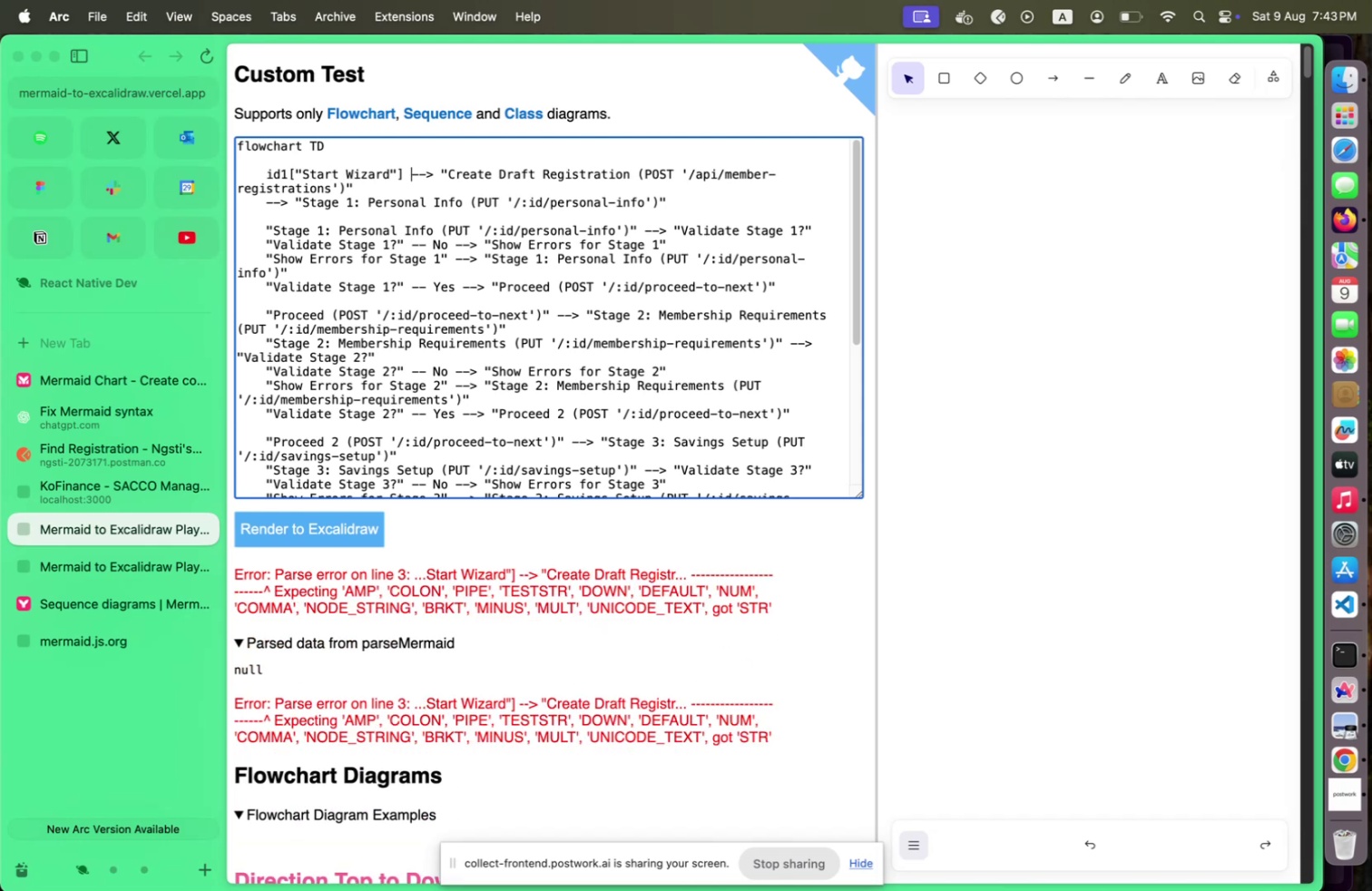 
hold_key(key=ArrowRight, duration=0.76)
 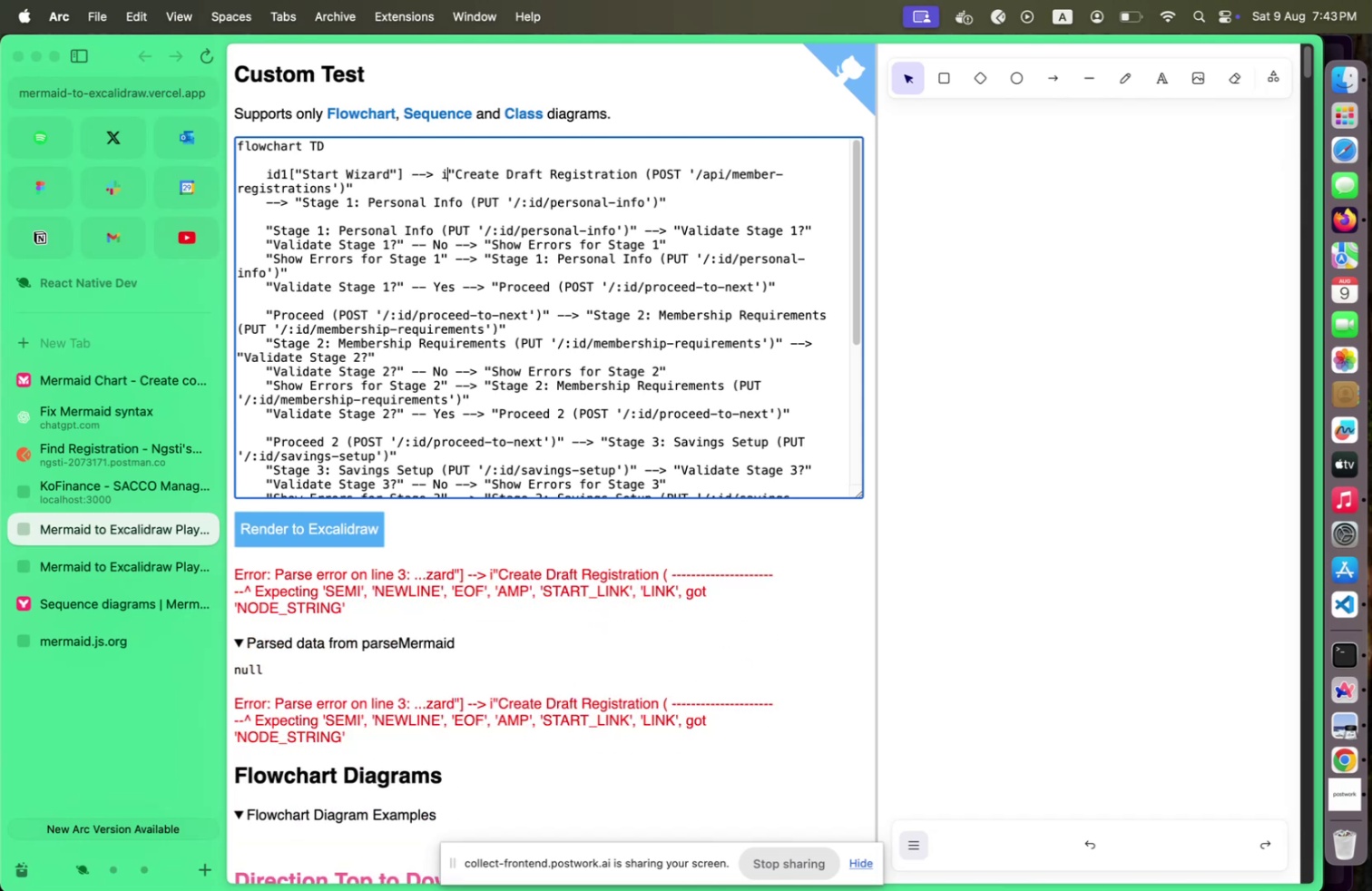 
type(ID@{)
 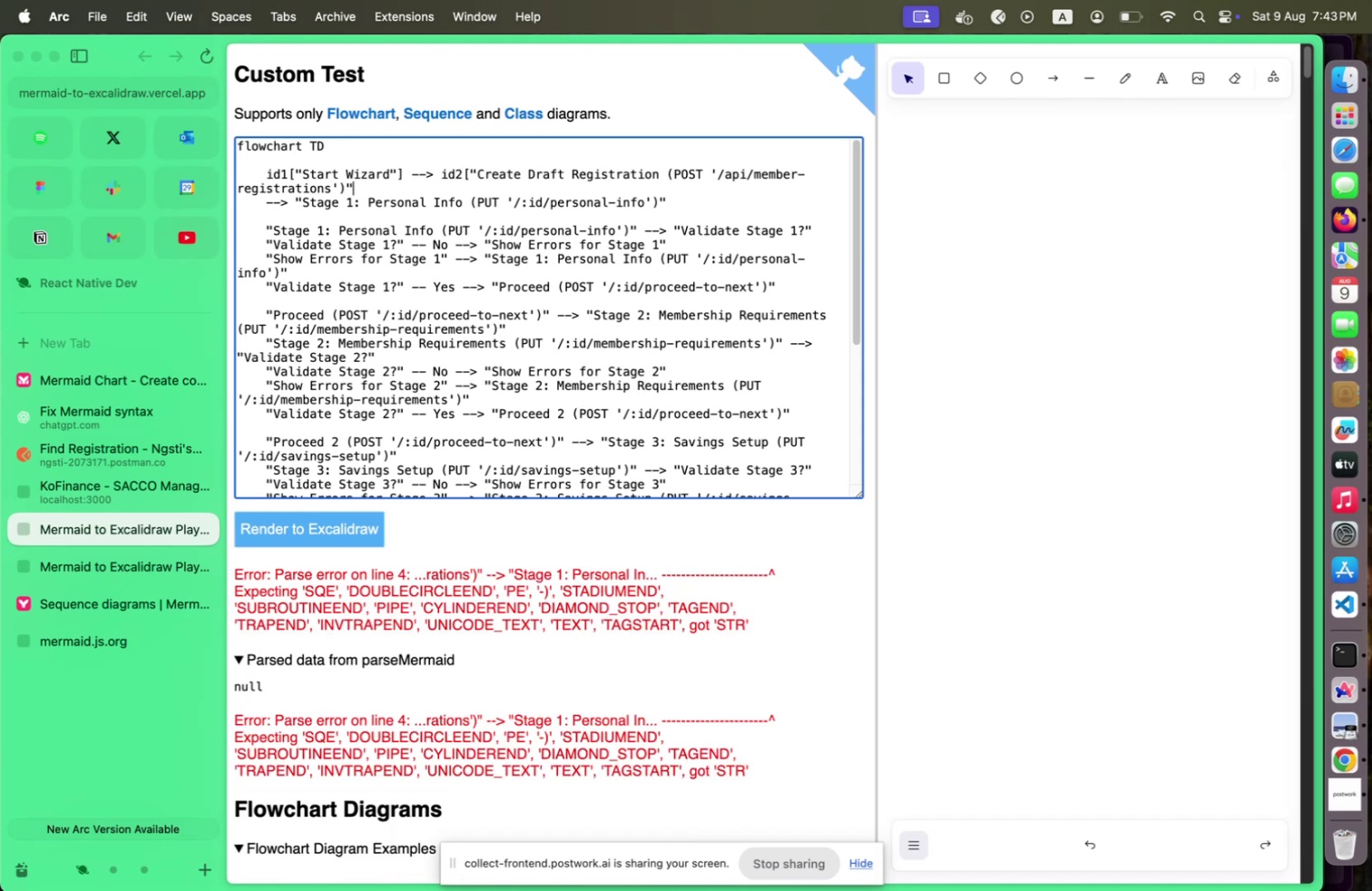 
key(Shift+ArrowDown)
 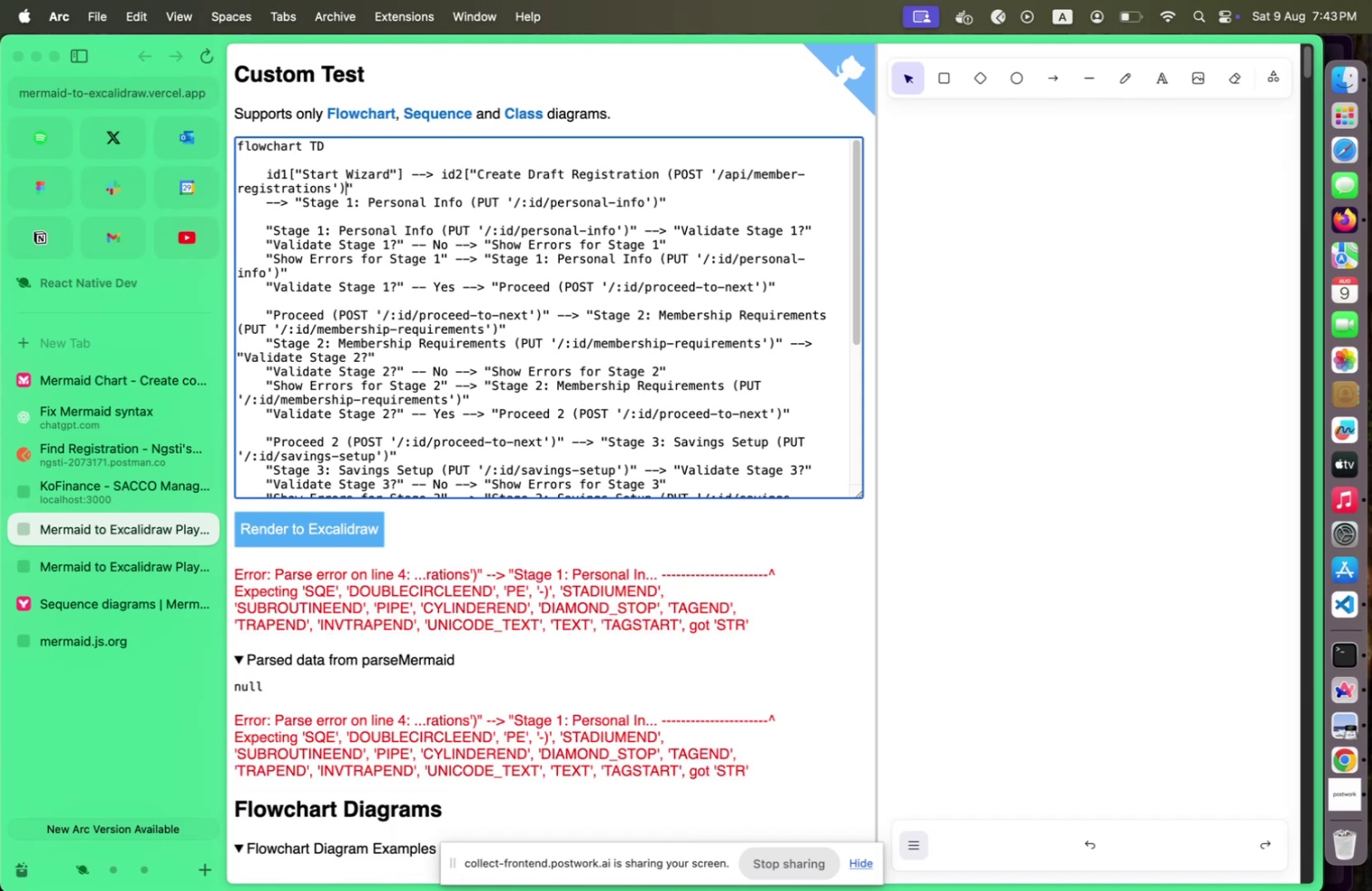 
key(Shift+ArrowLeft)
 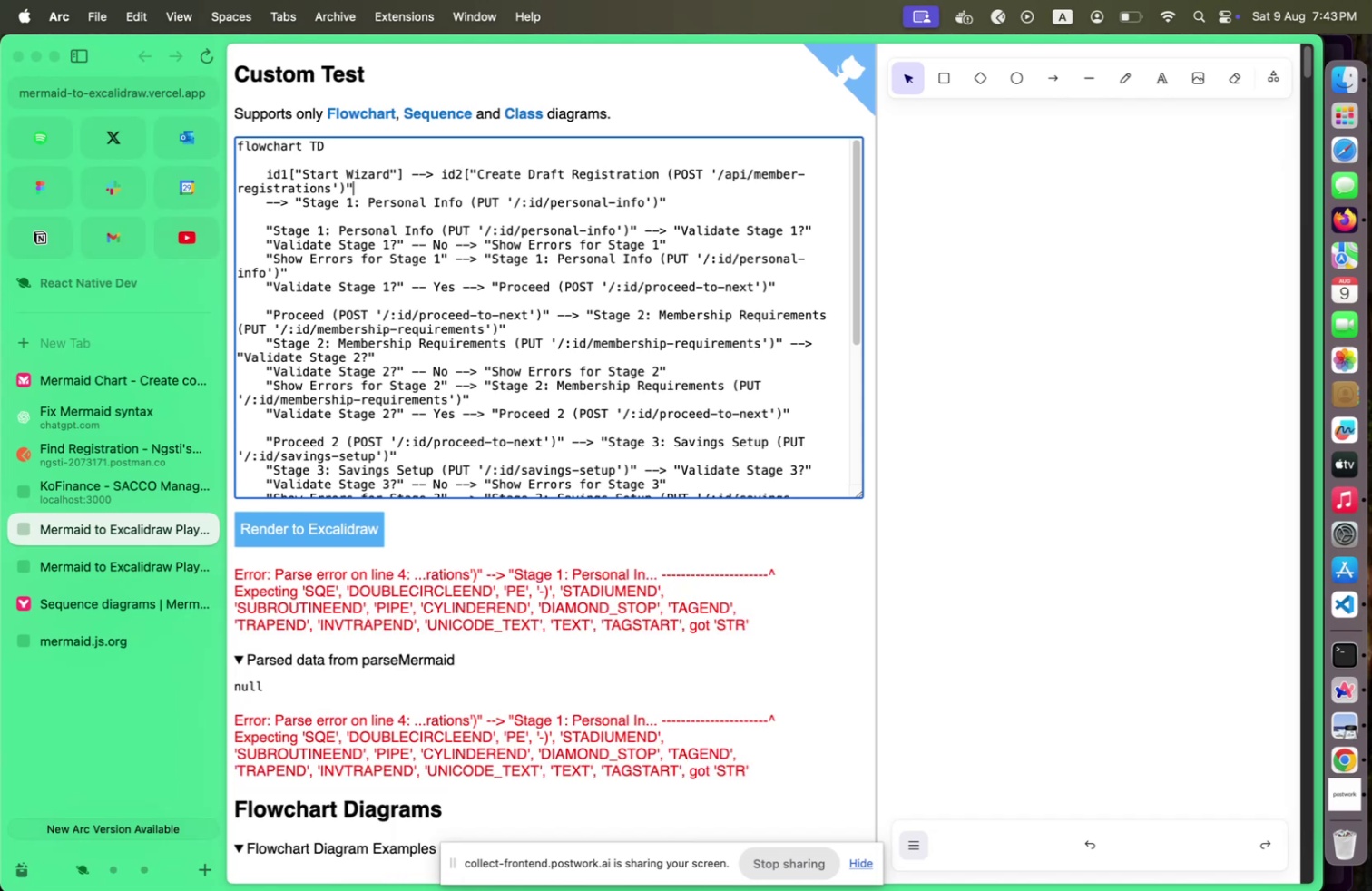 
key(Shift+ArrowRight)
 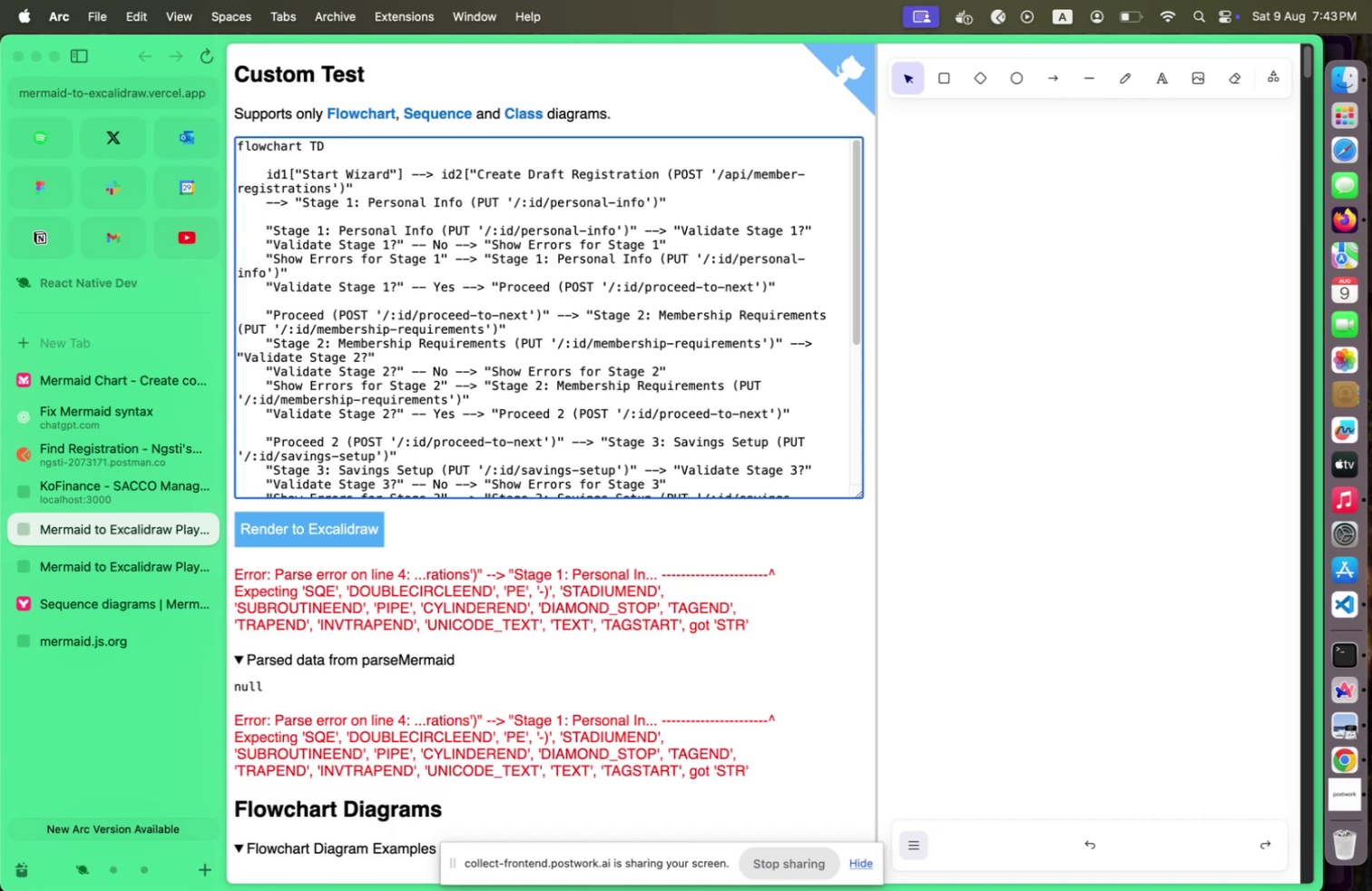 
key(Shift+BracketRight)
 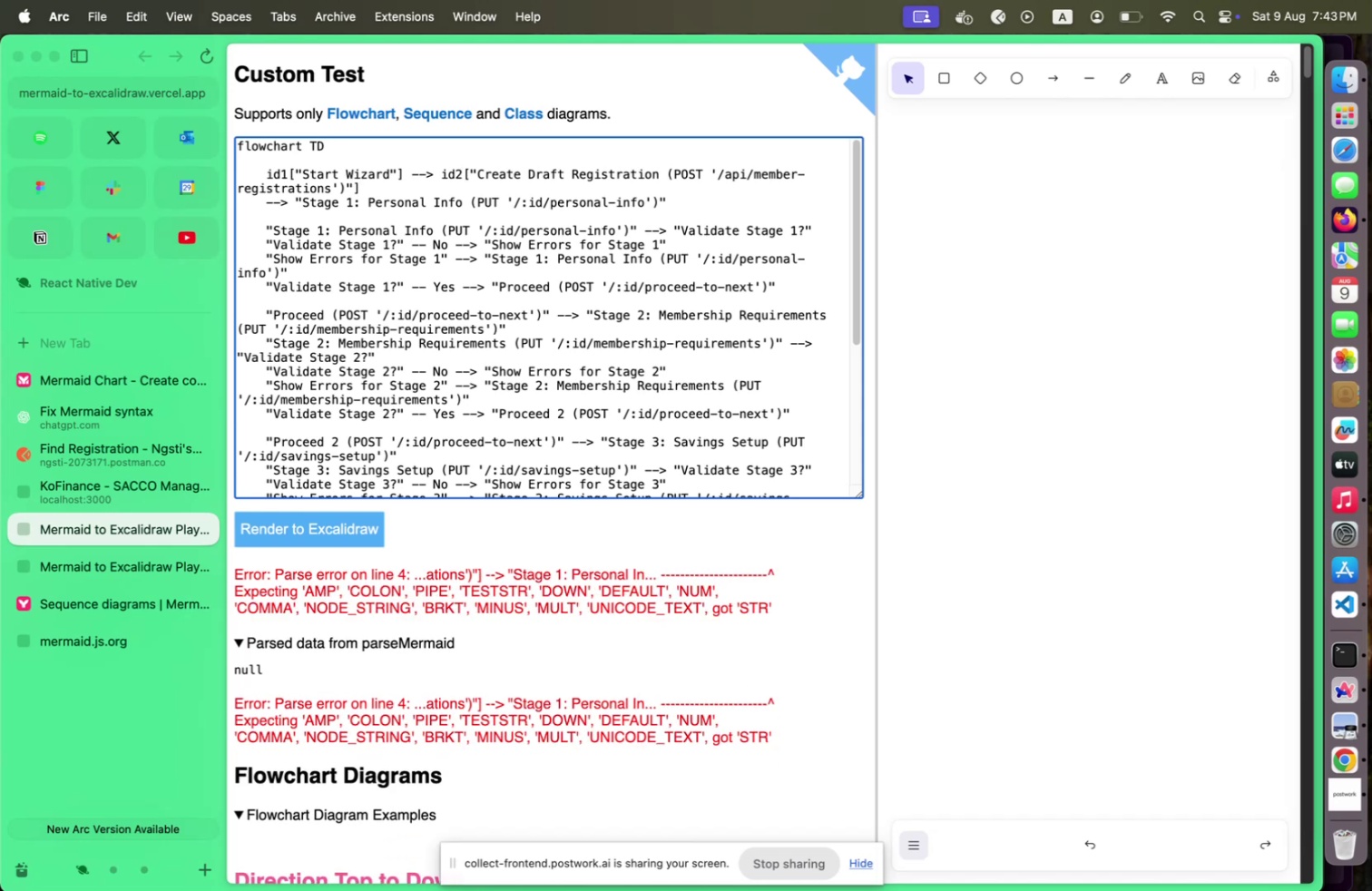 
key(Shift+ArrowDown)
 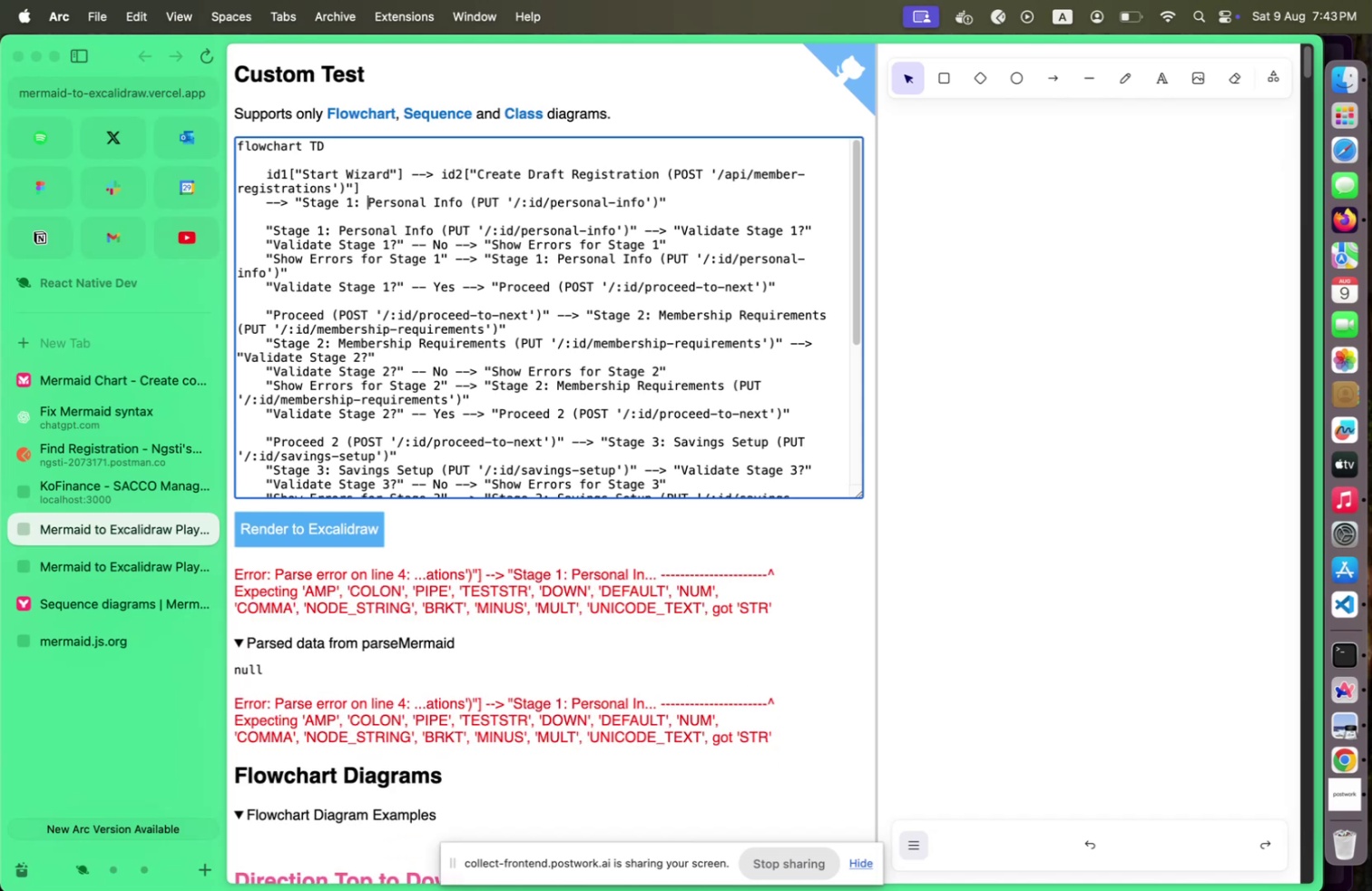 
key(Shift+ArrowRight)
 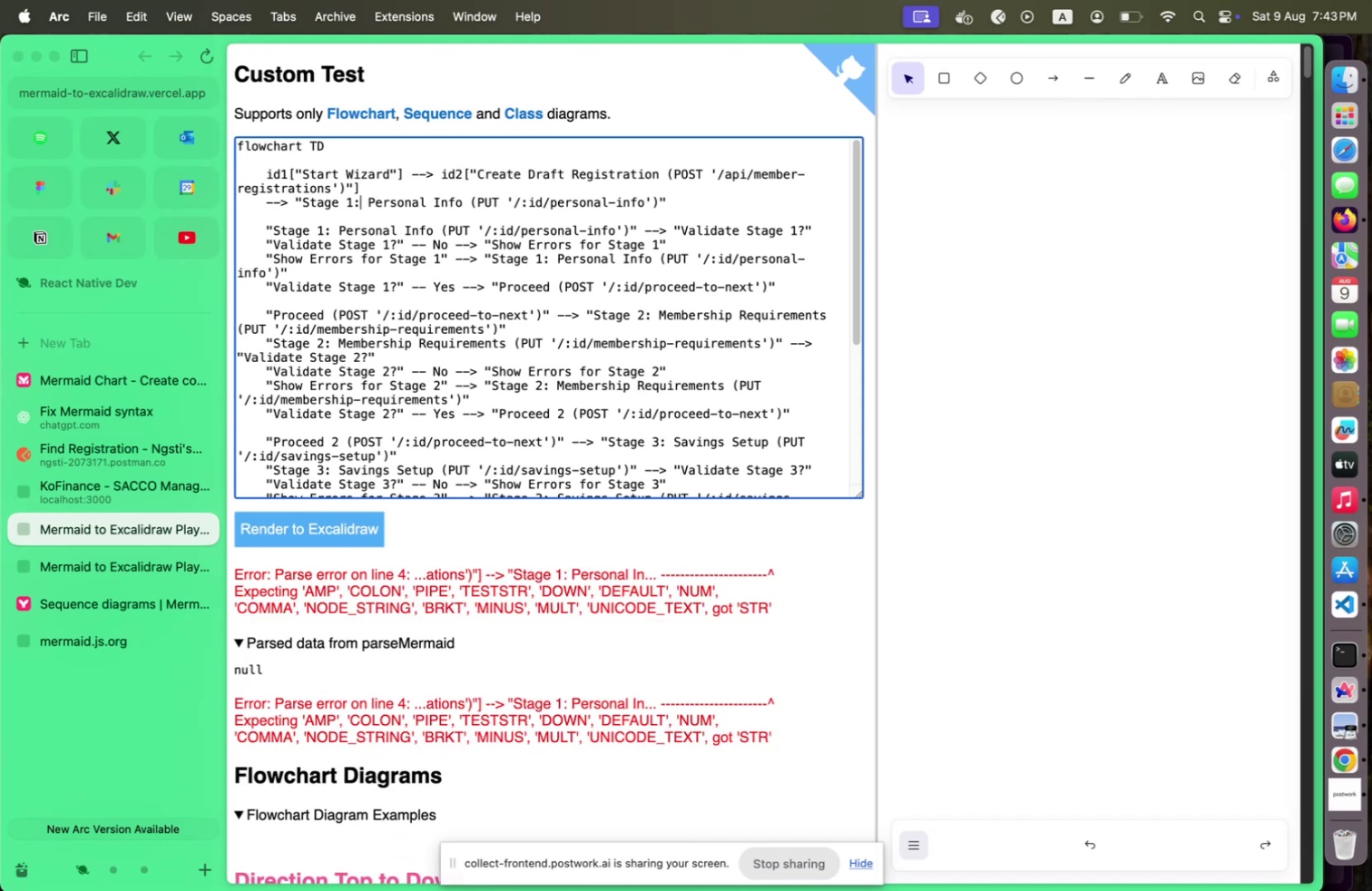 
hold_key(key=ArrowLeft, duration=1.1)
 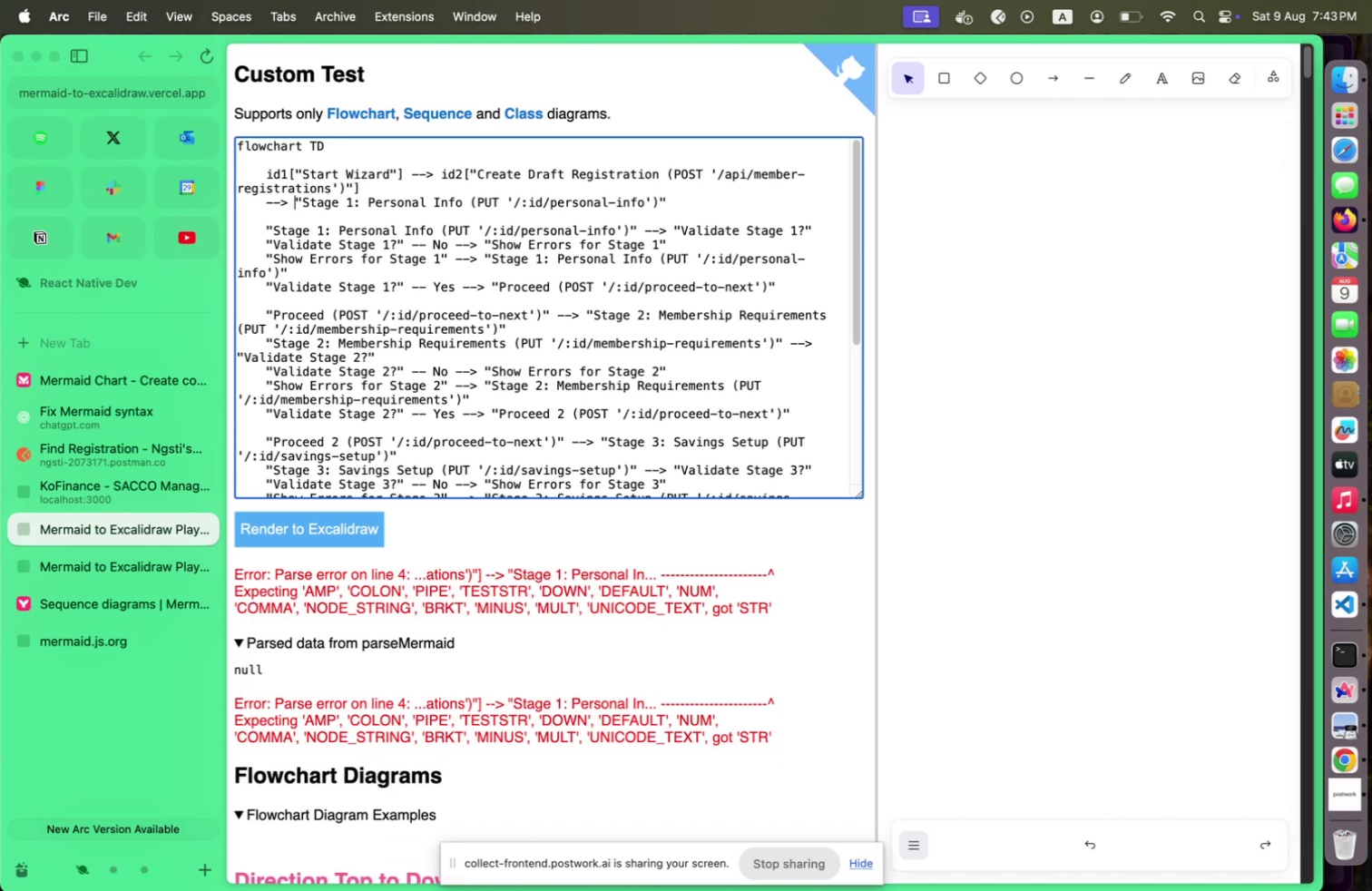 
key(Shift+ArrowLeft)
 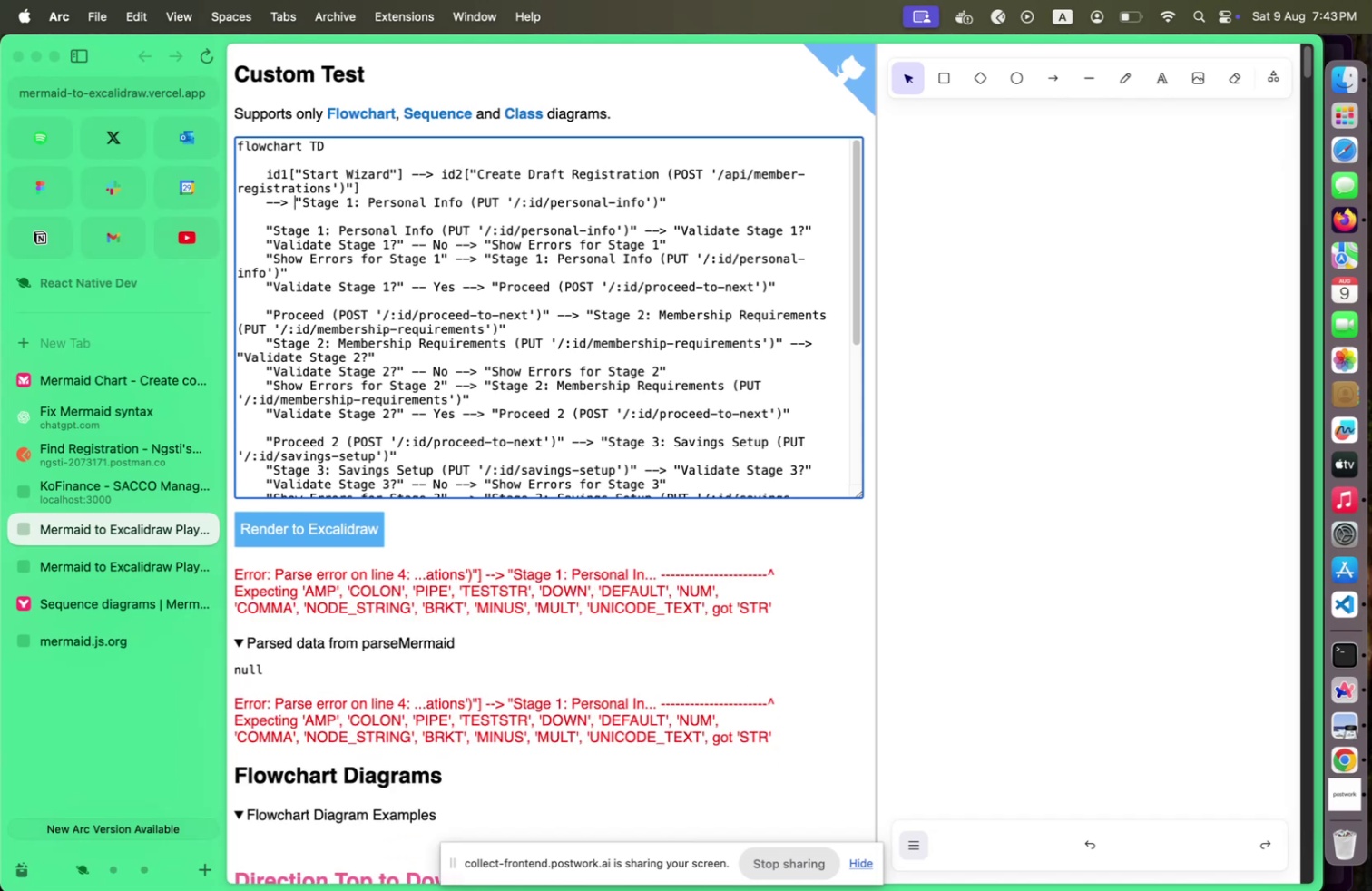 
type(ID#{)
 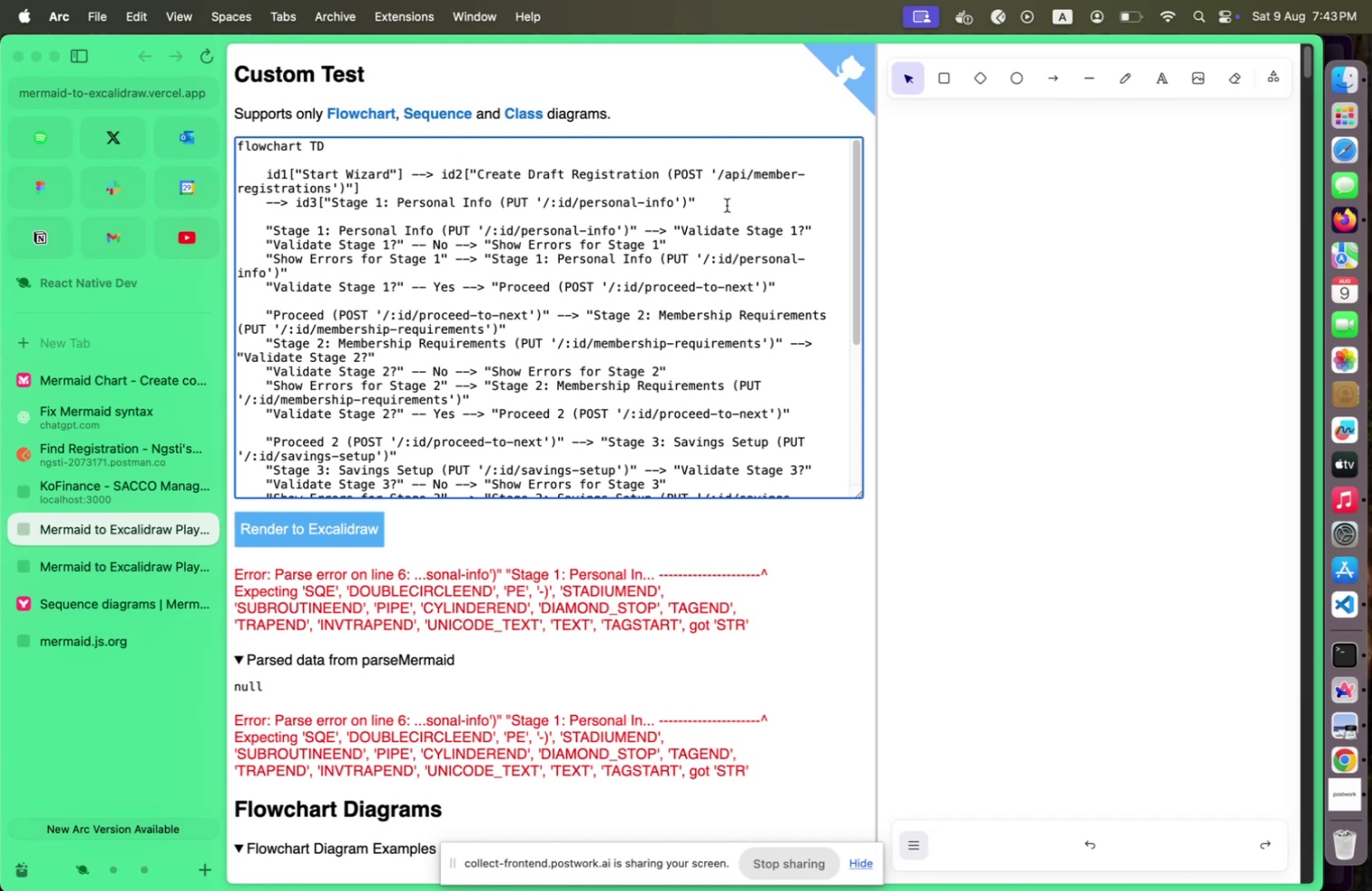 
left_click([727, 205])
 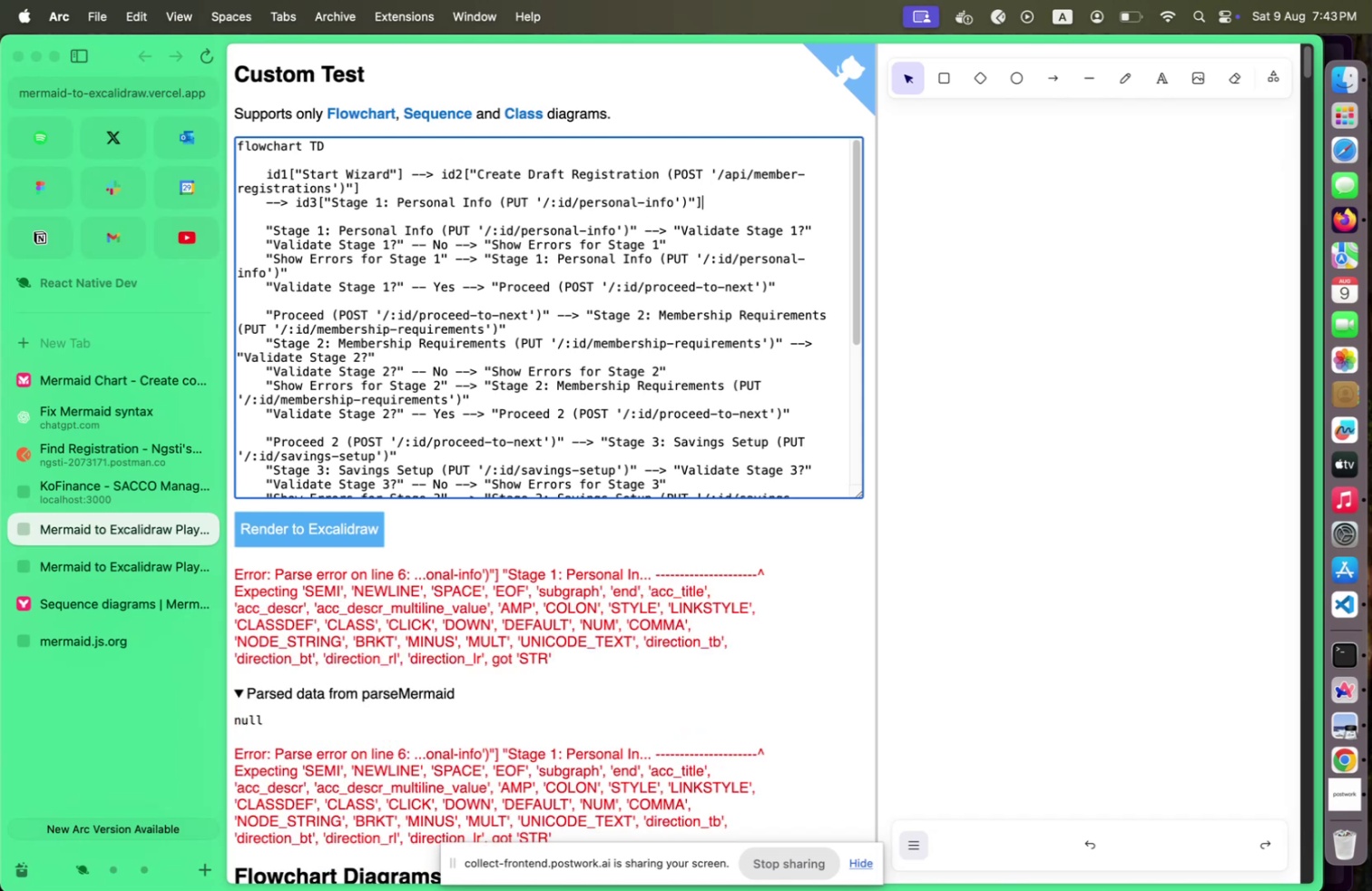 
key(Shift+BracketRight)
 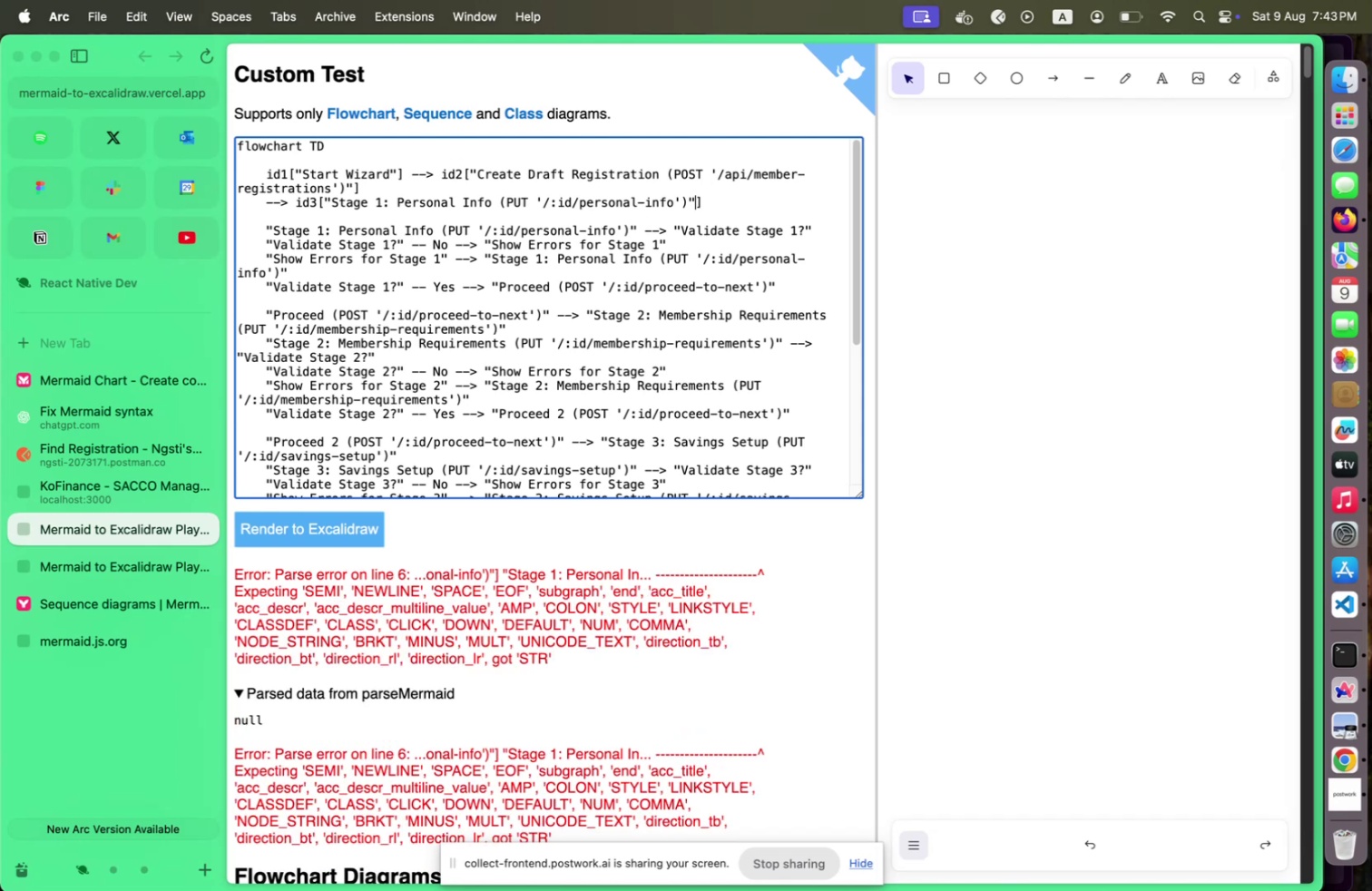 
key(Shift+ArrowLeft)
 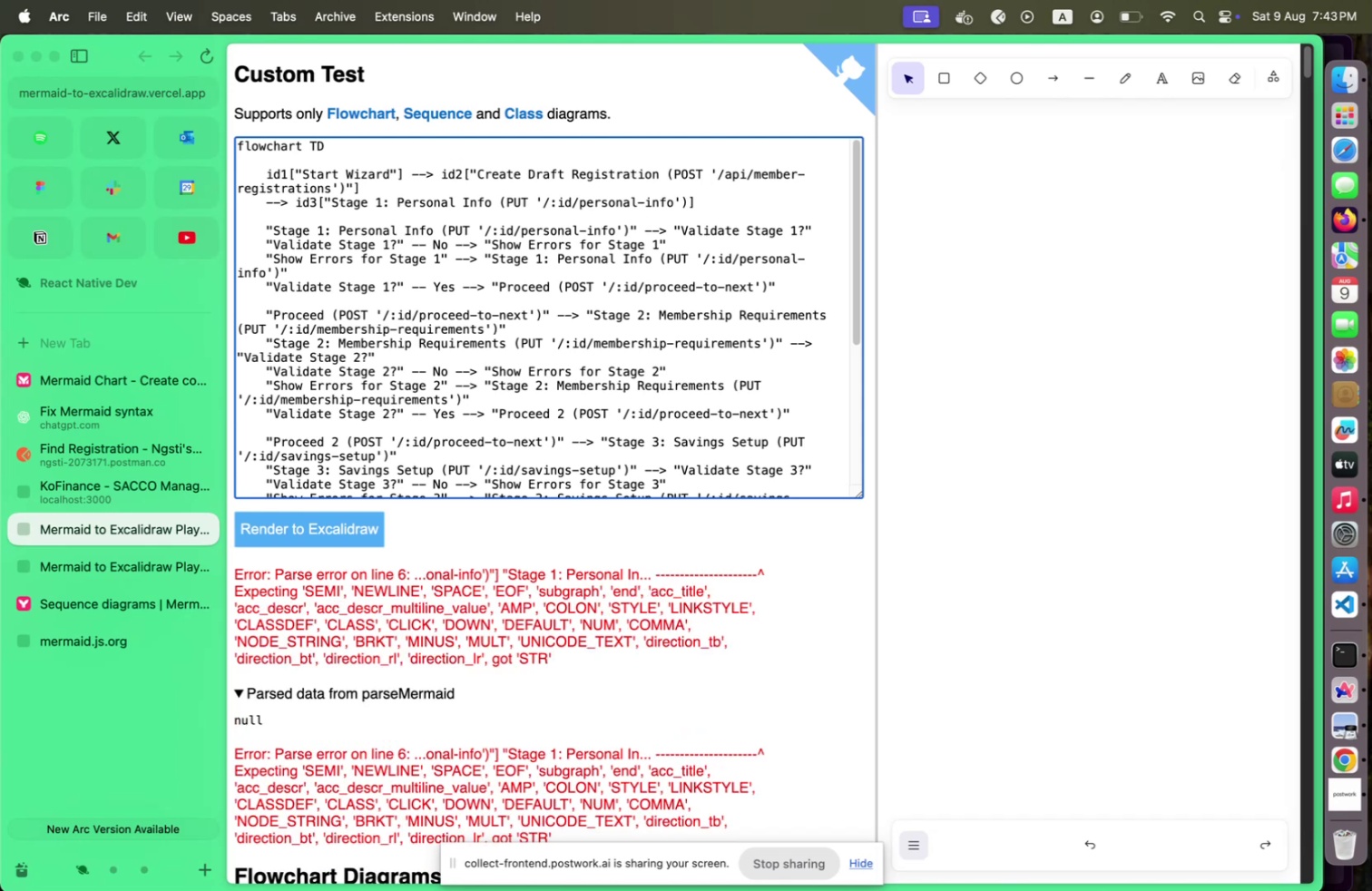 
key(Shift+Backspace)
 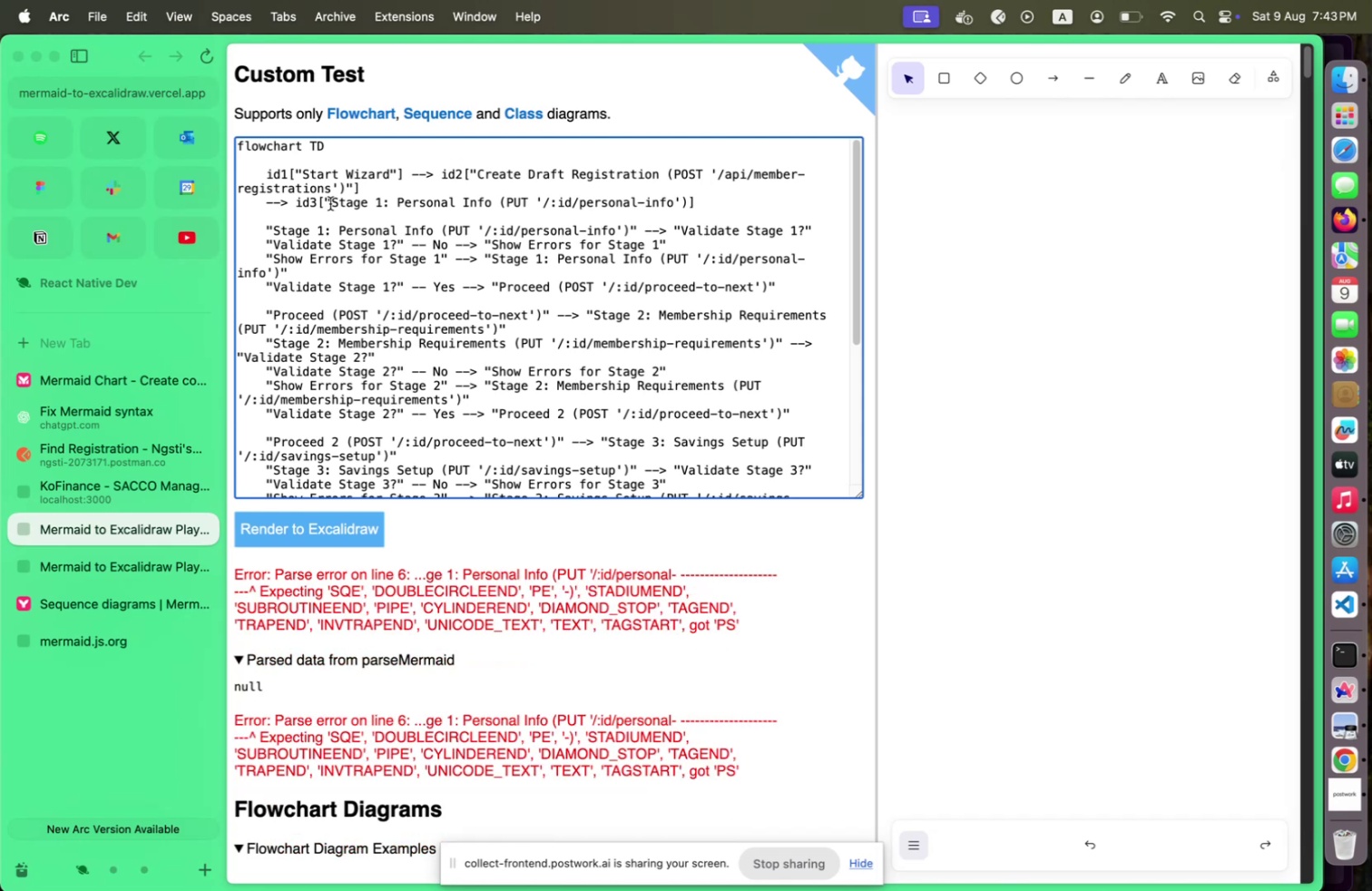 
left_click([330, 203])
 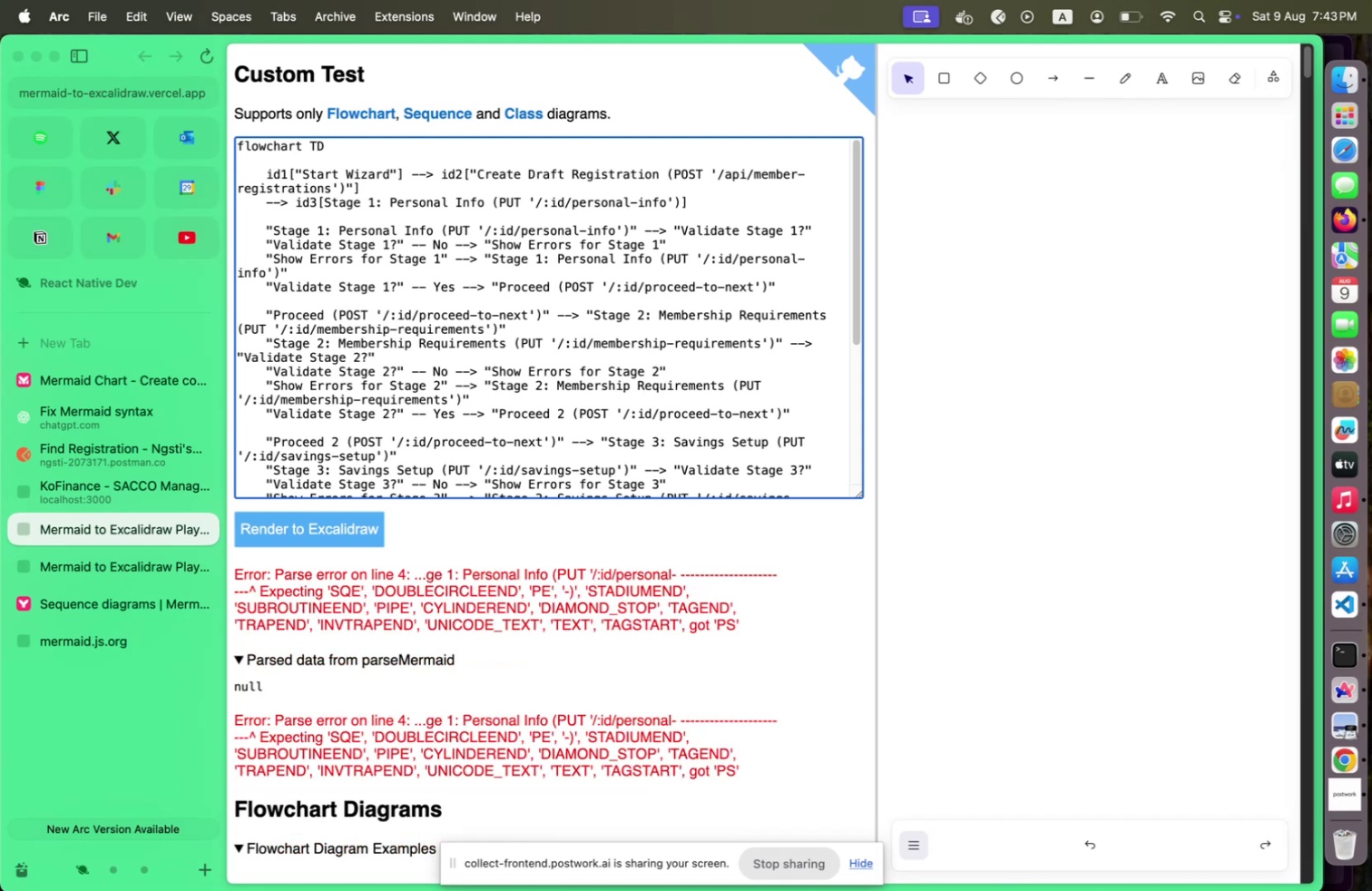 
key(Shift+Backspace)
 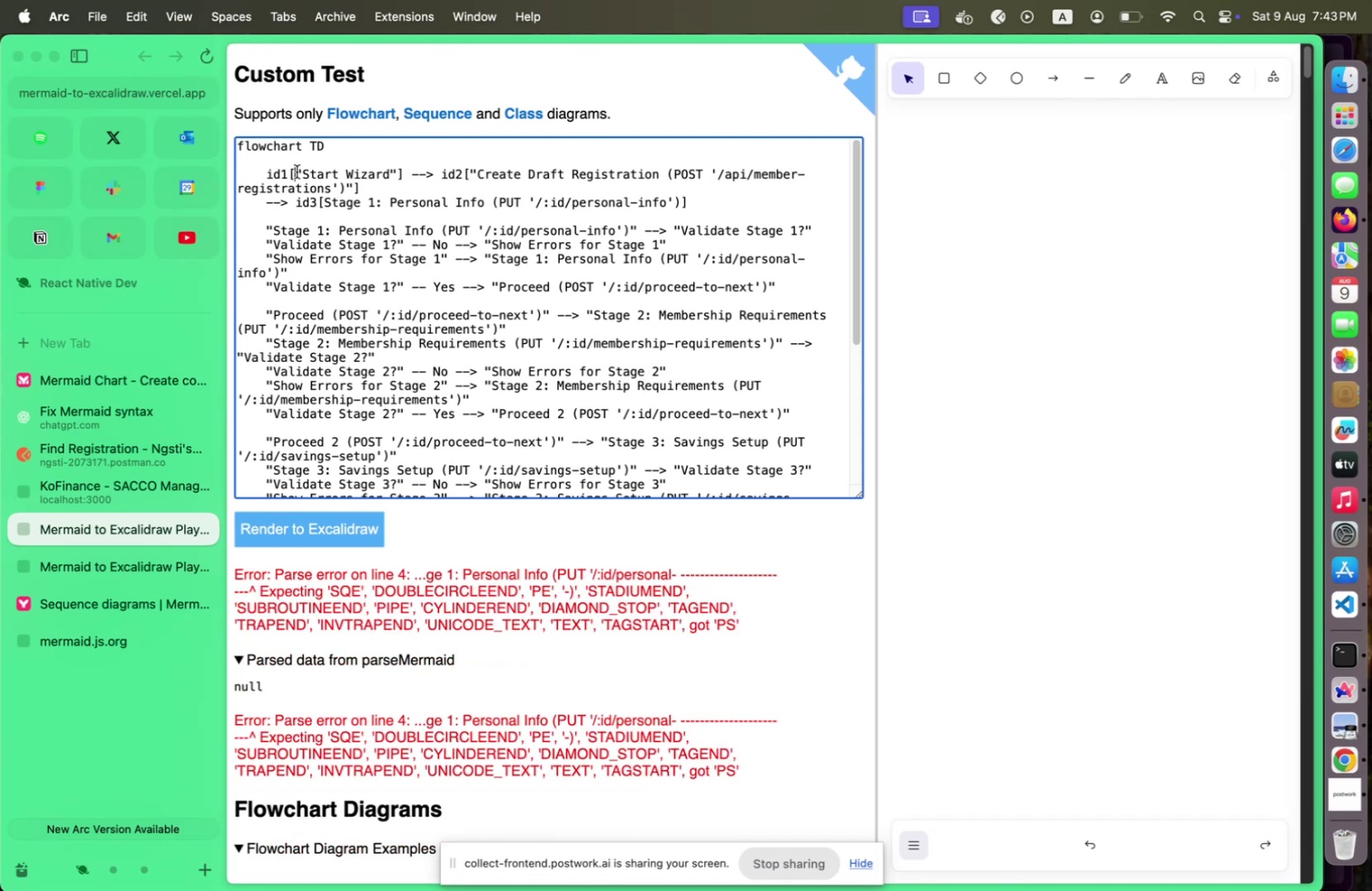 
key(Shift+ArrowRight)
 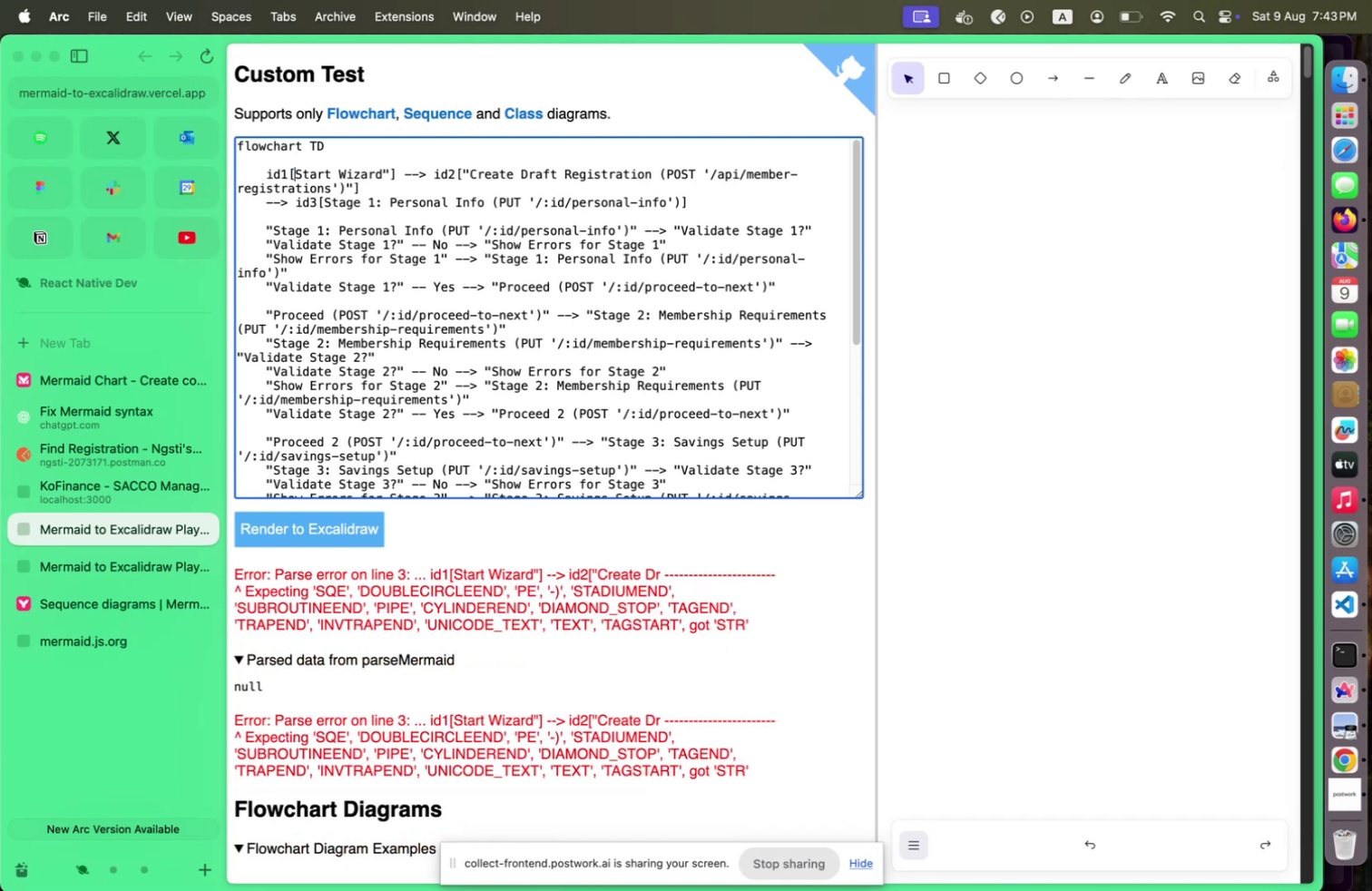 
key(Shift+Backspace)
 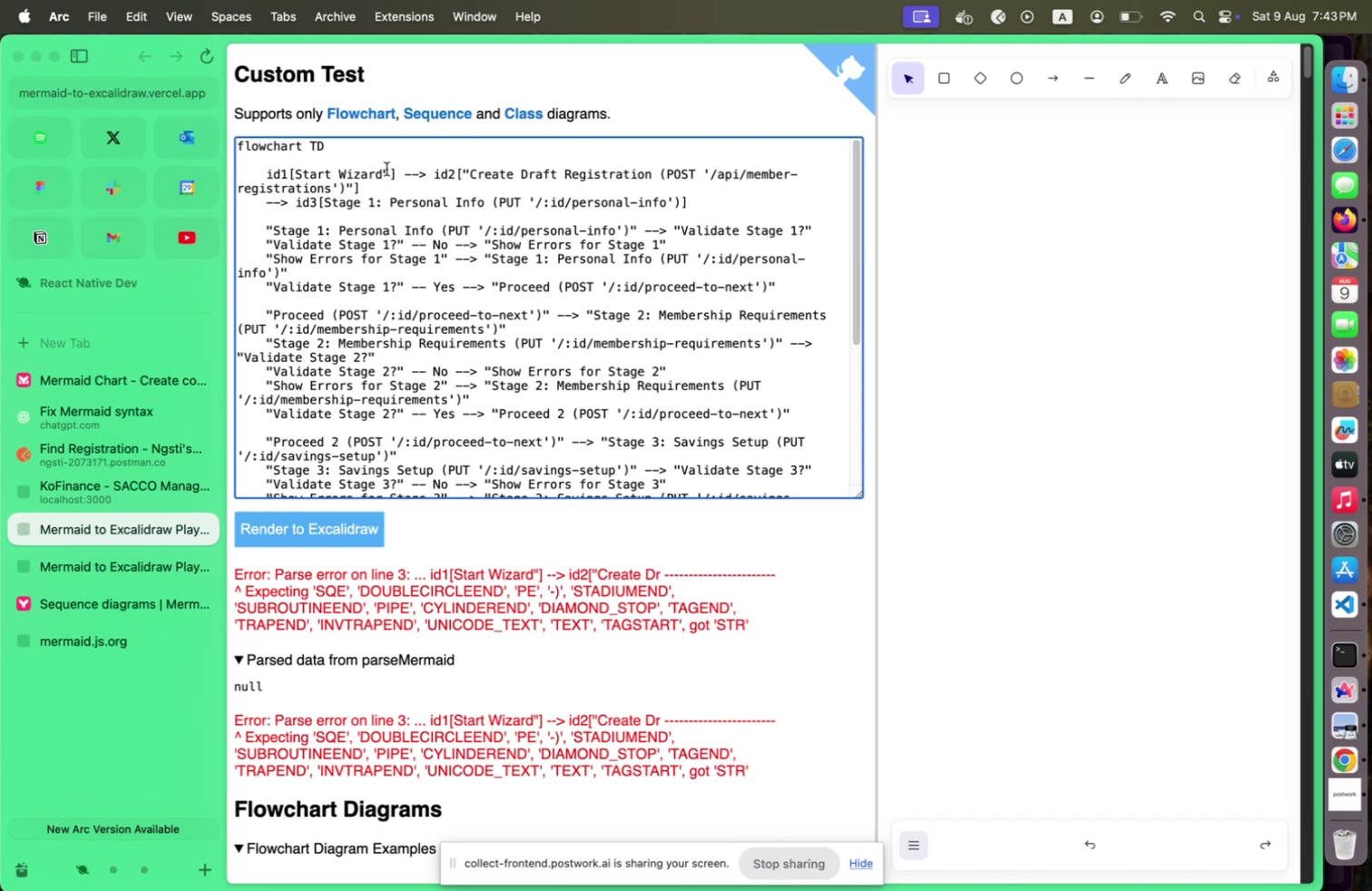 
left_click([387, 169])
 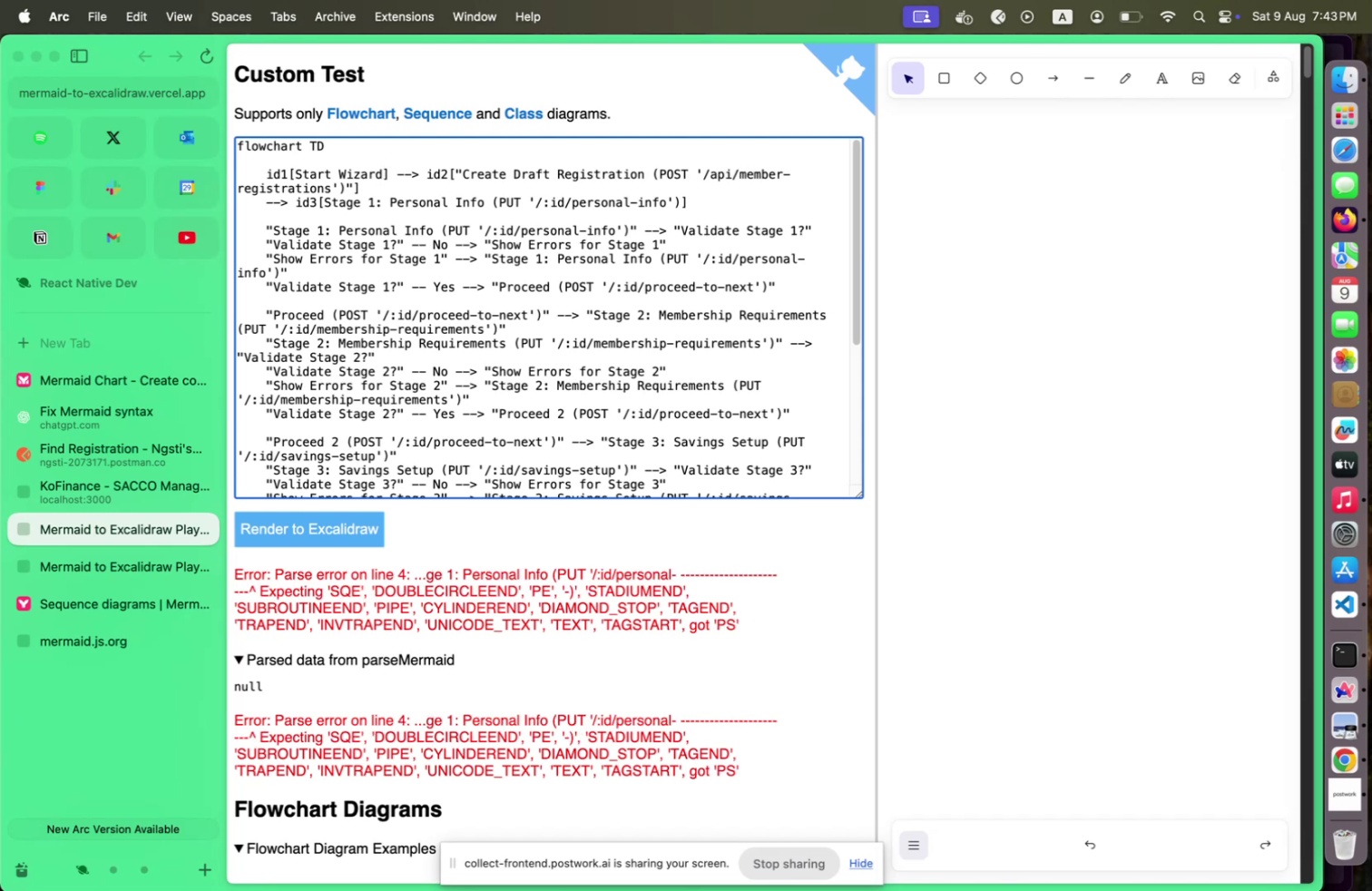 
key(Shift+Backspace)
 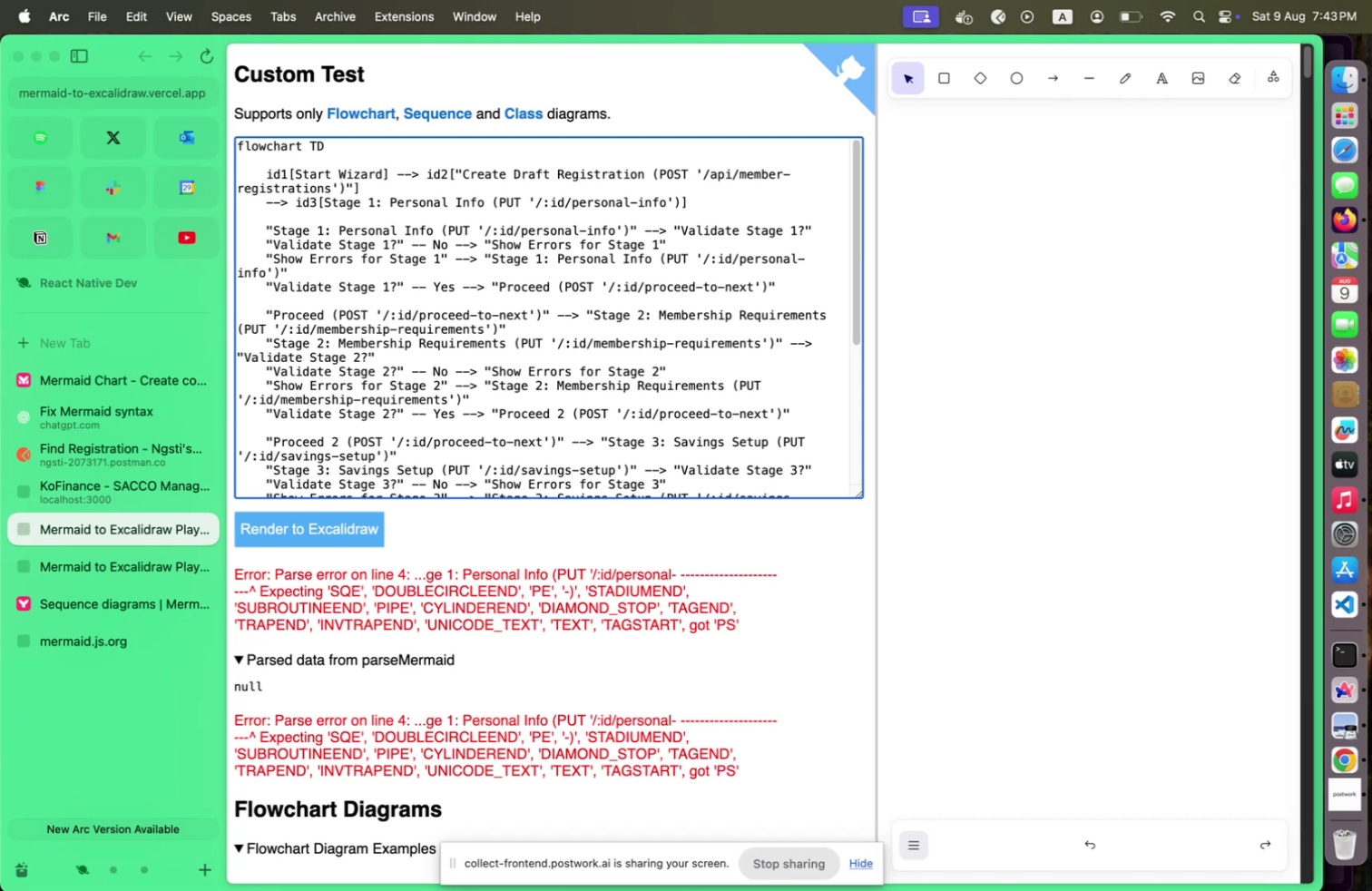 
hold_key(key=ArrowRight, duration=0.98)
 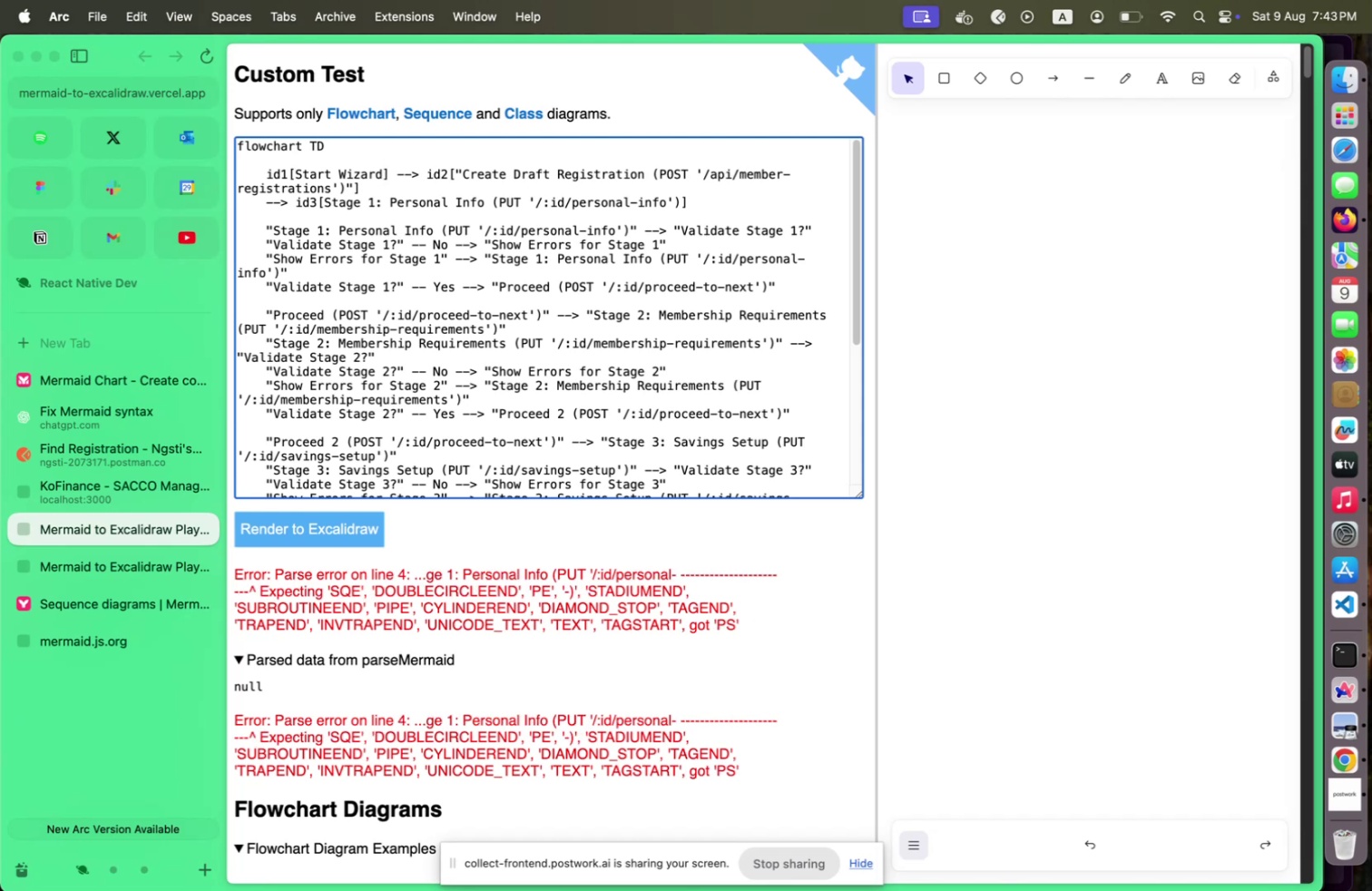 
key(Shift+ArrowLeft)
 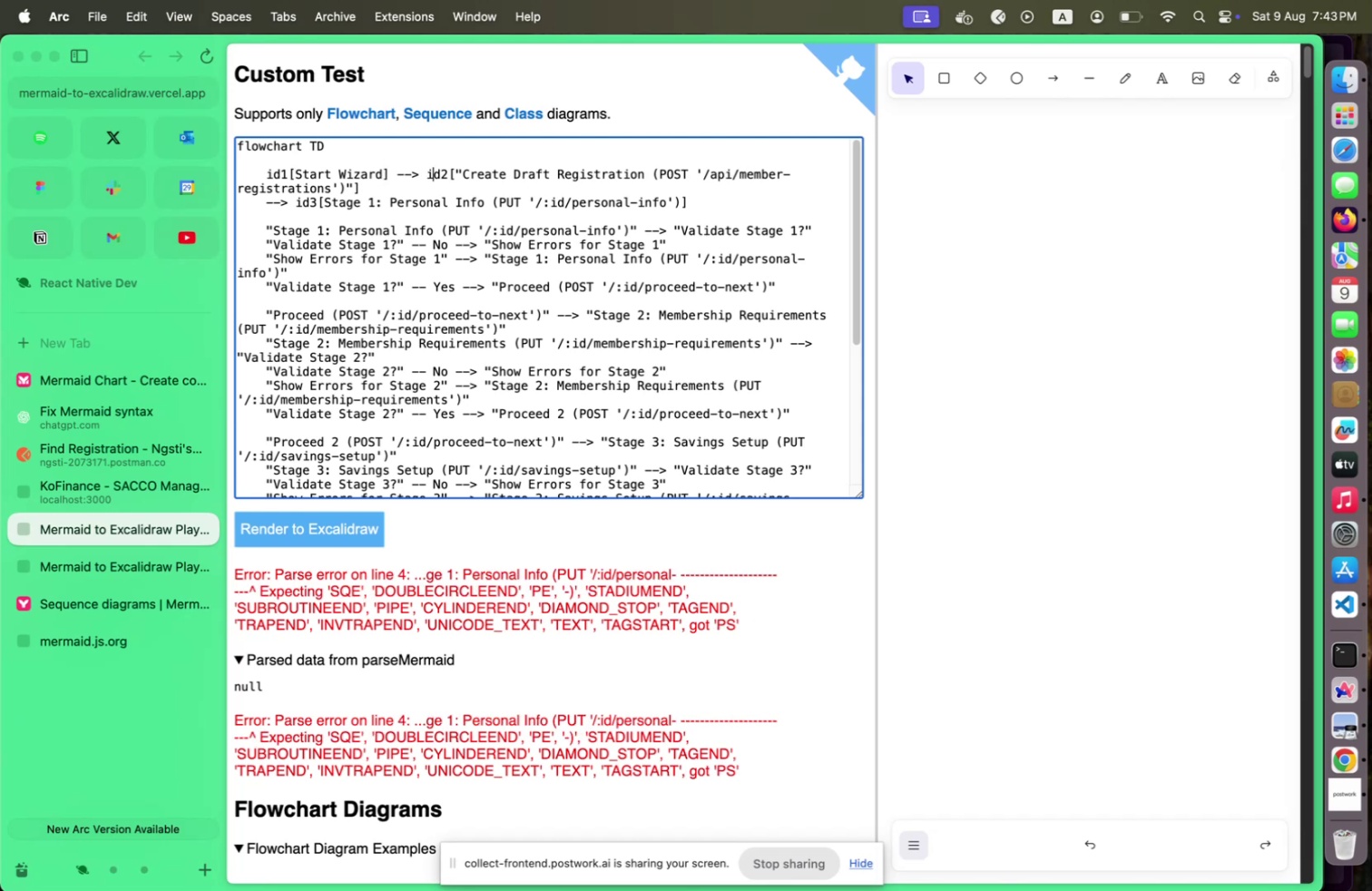 
hold_key(key=ArrowRight, duration=0.71)
 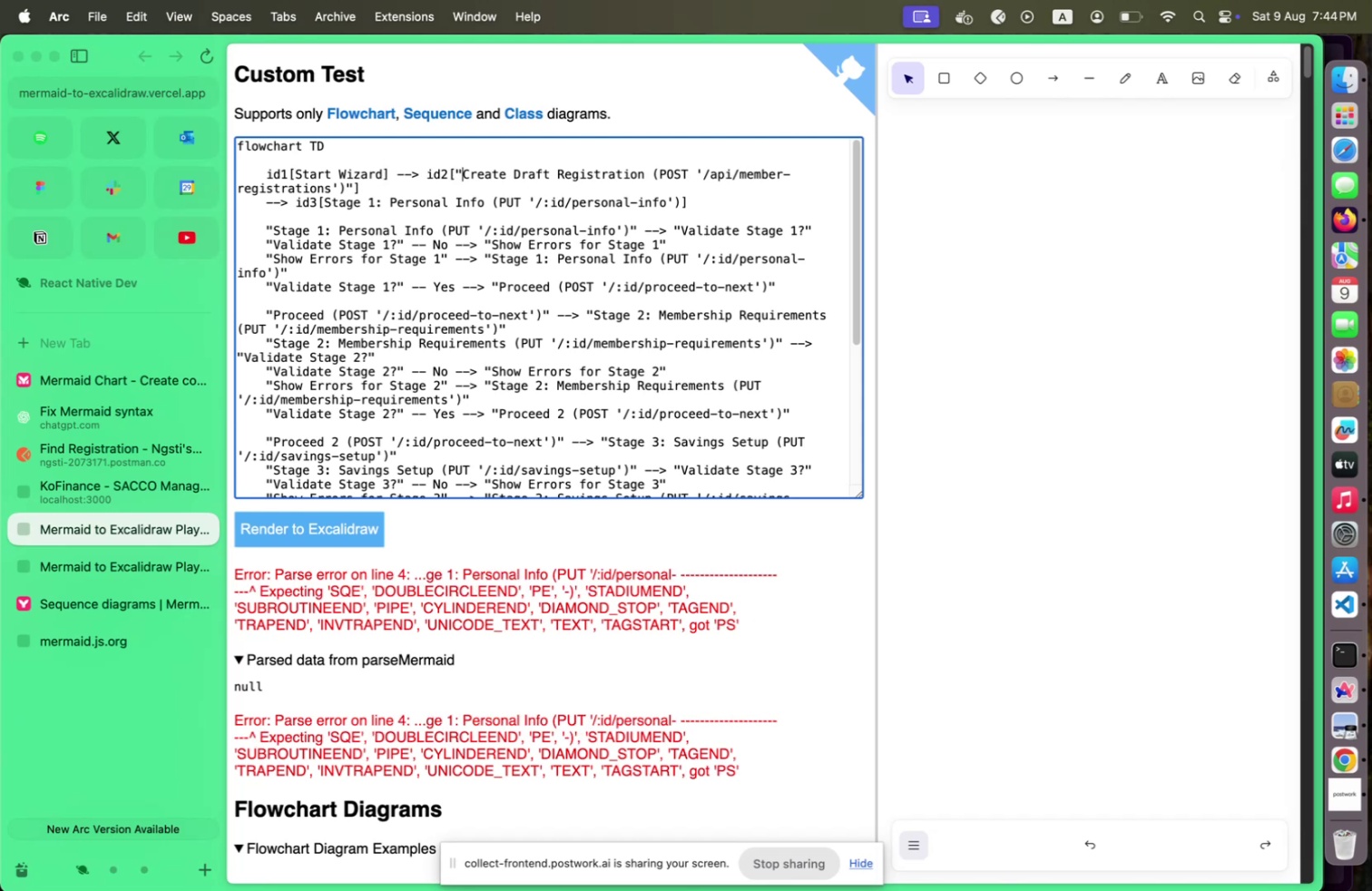 
key(Shift+ArrowRight)
 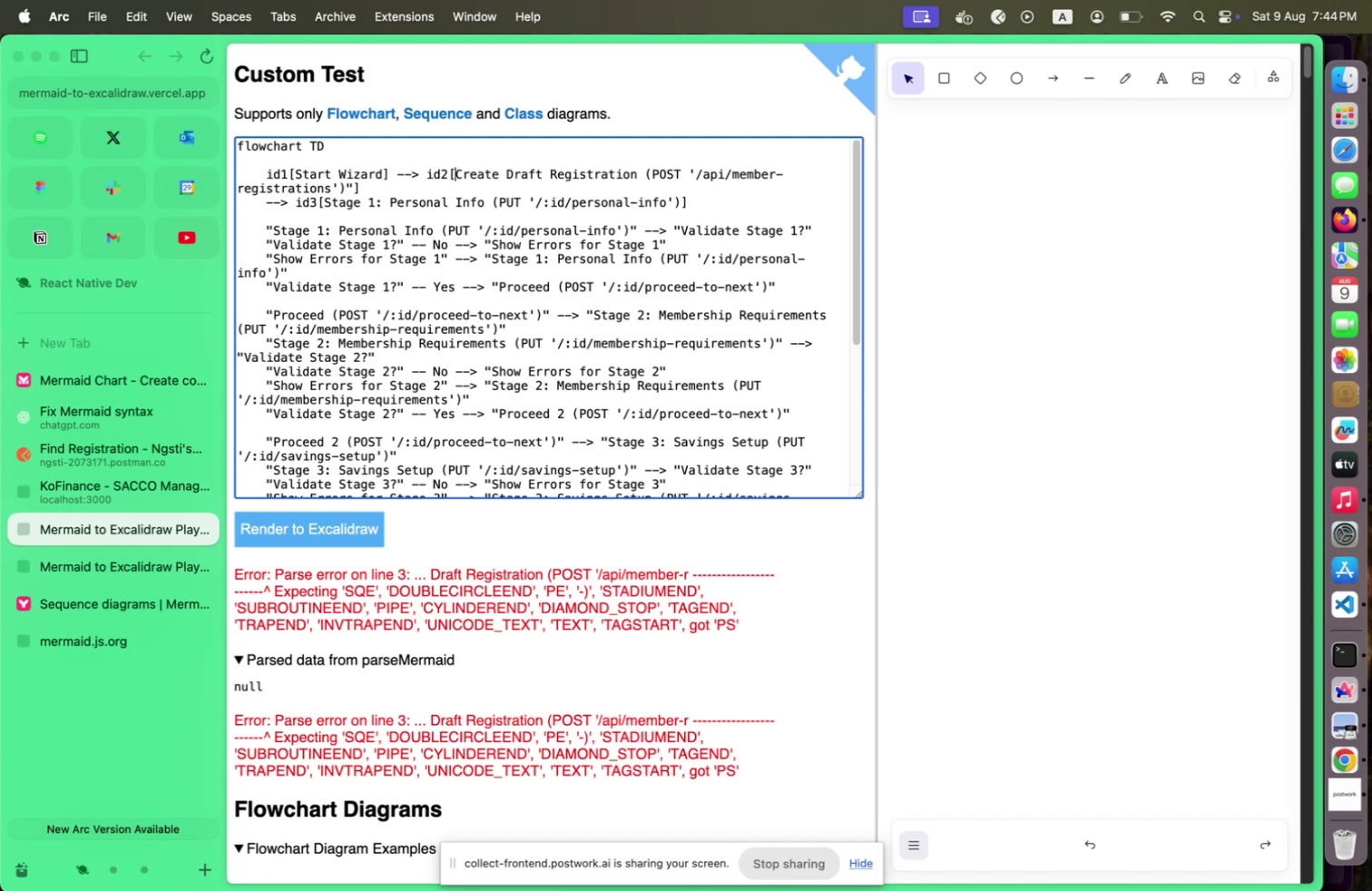 
key(Shift+Backspace)
 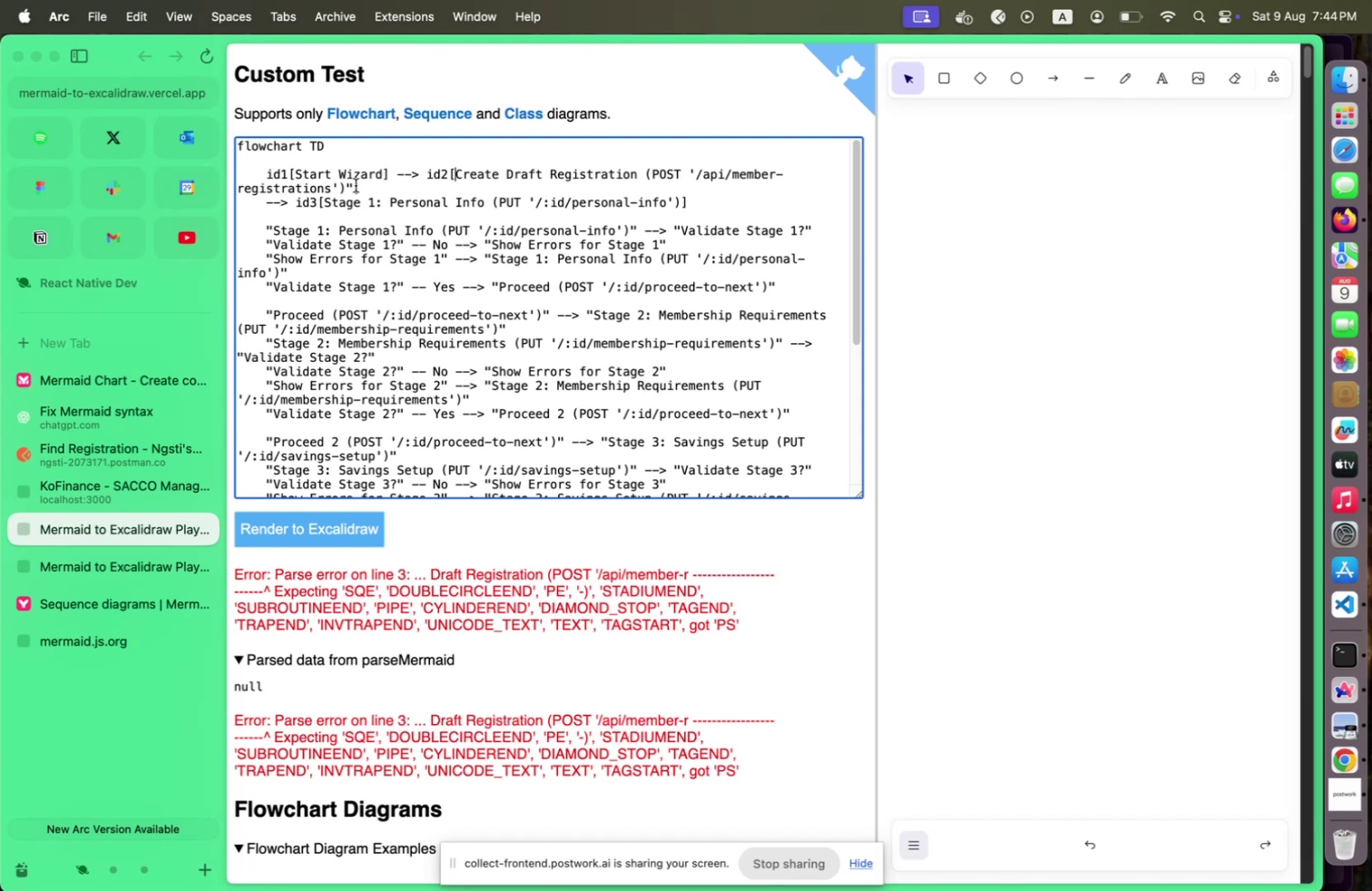 
left_click([356, 185])
 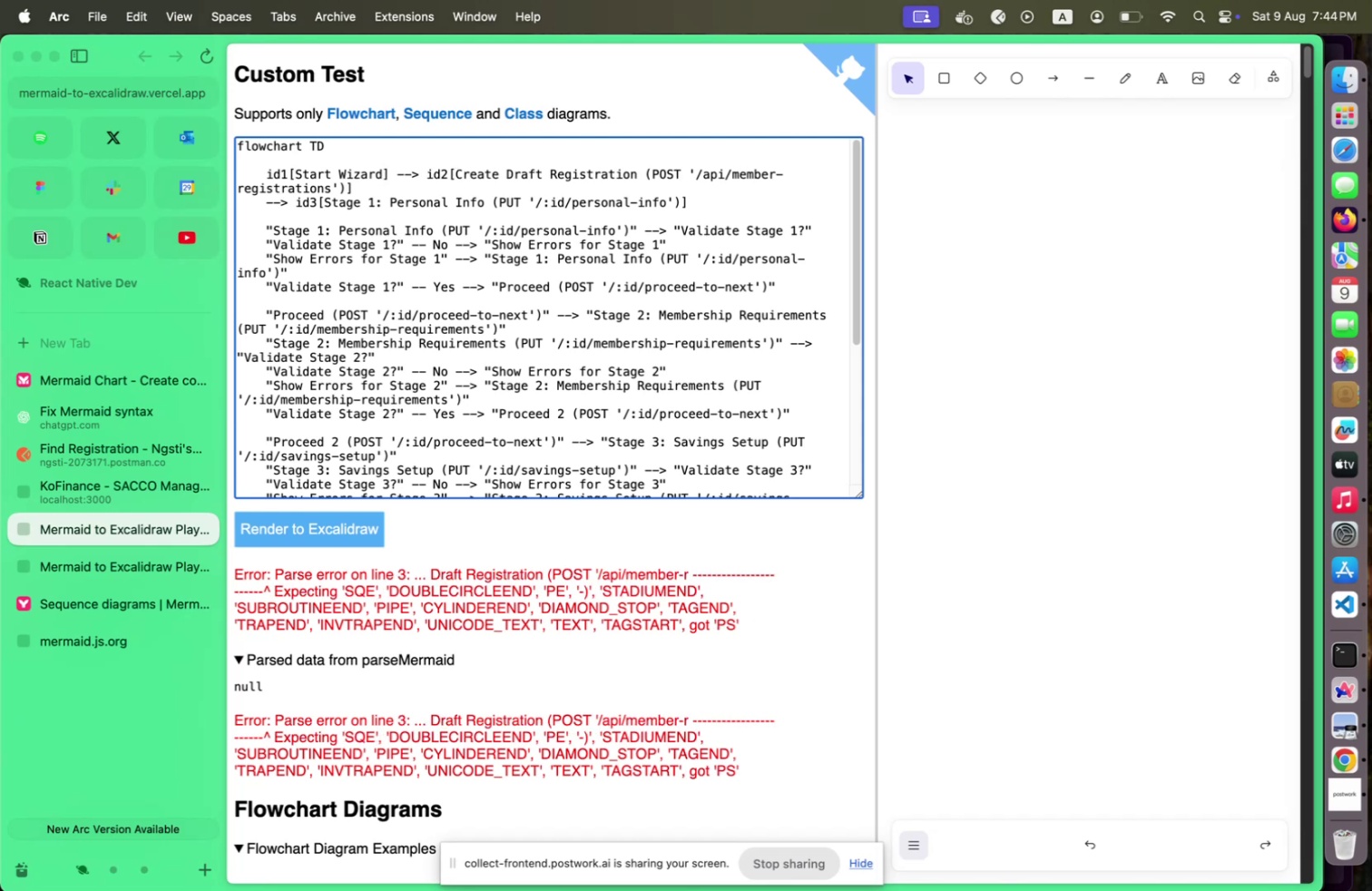 
key(Shift+Backspace)
 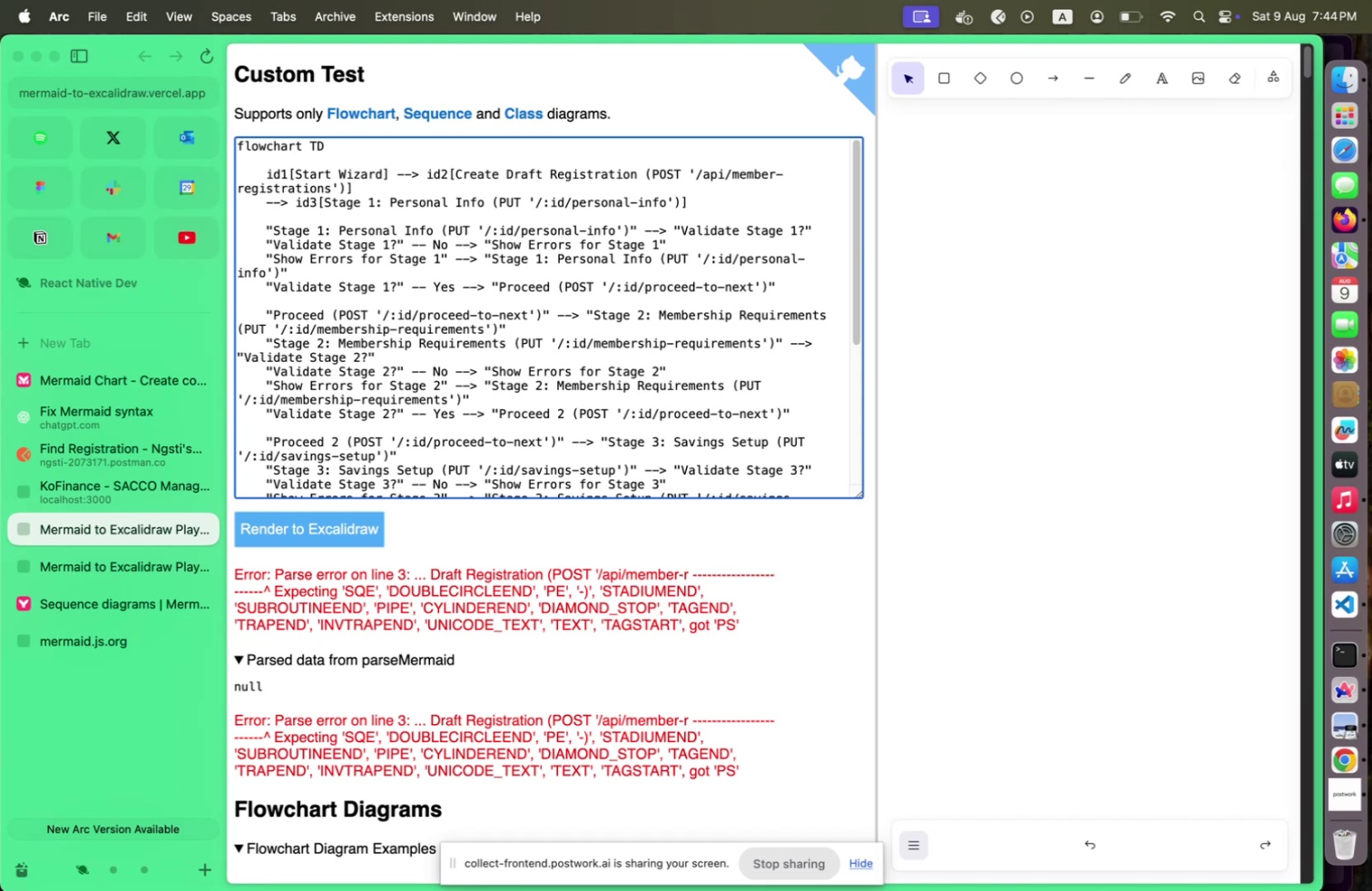 
key(Shift+ArrowDown)
 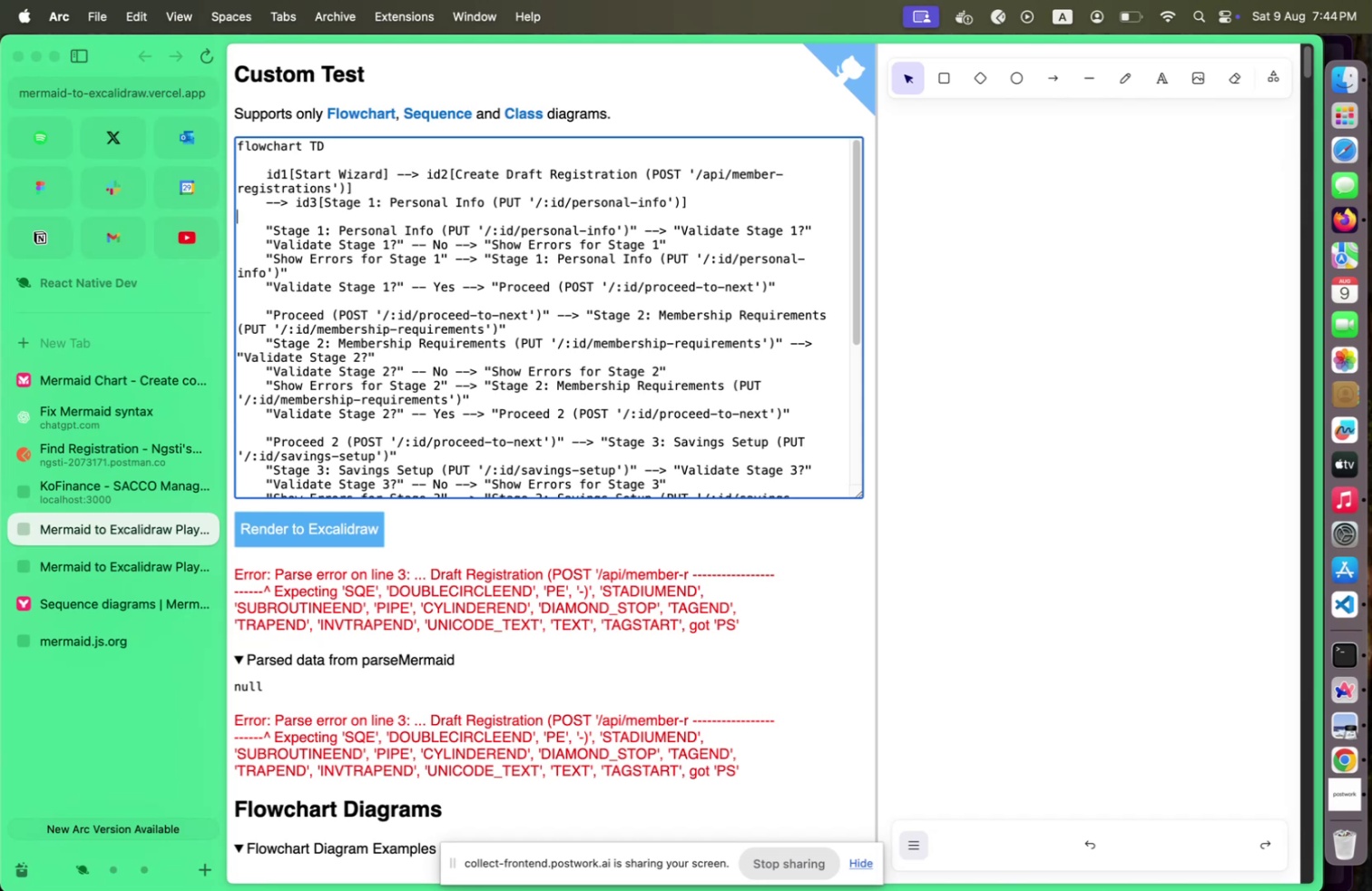 
key(Shift+ArrowDown)
 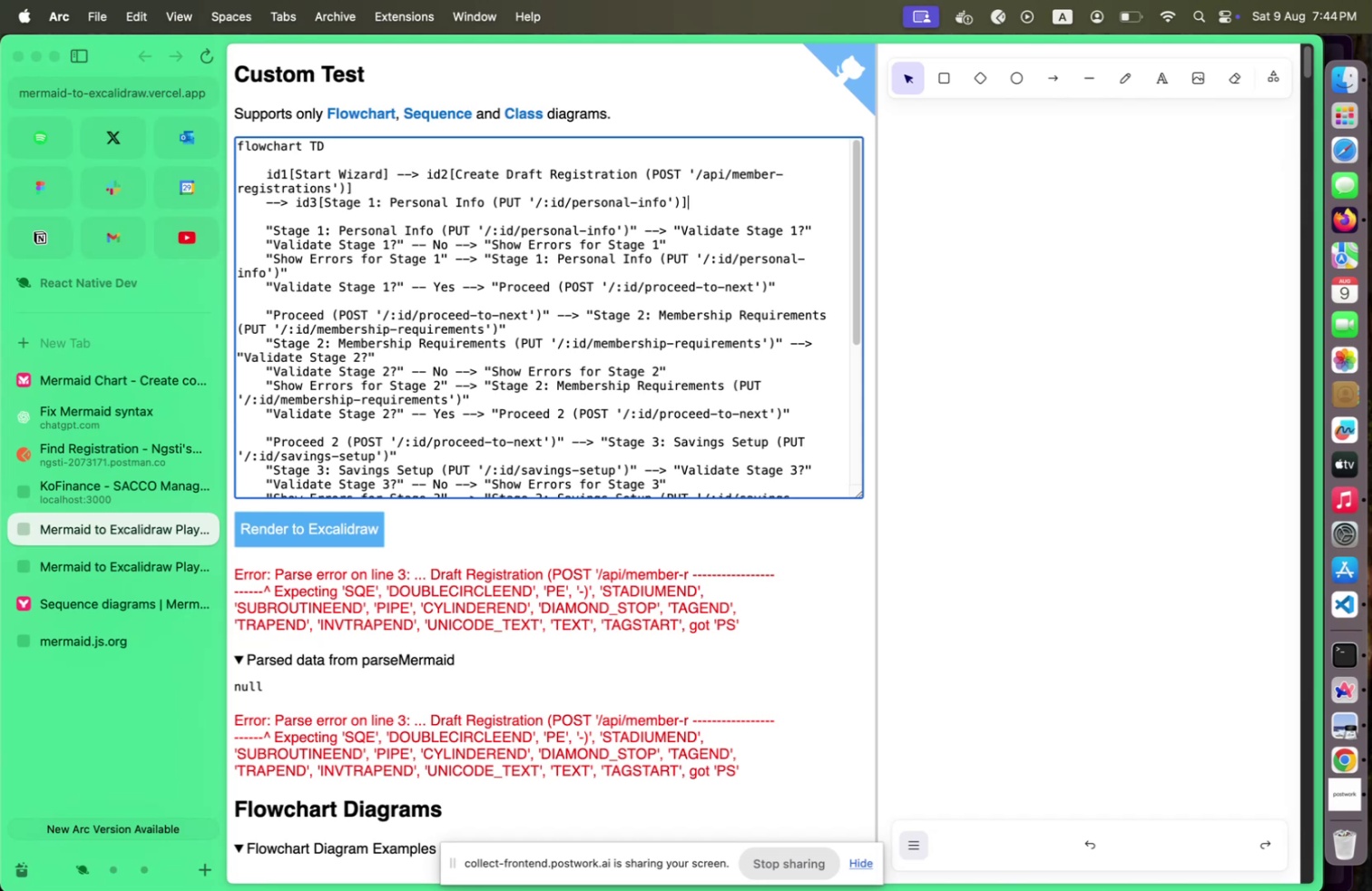 
key(Shift+ArrowLeft)
 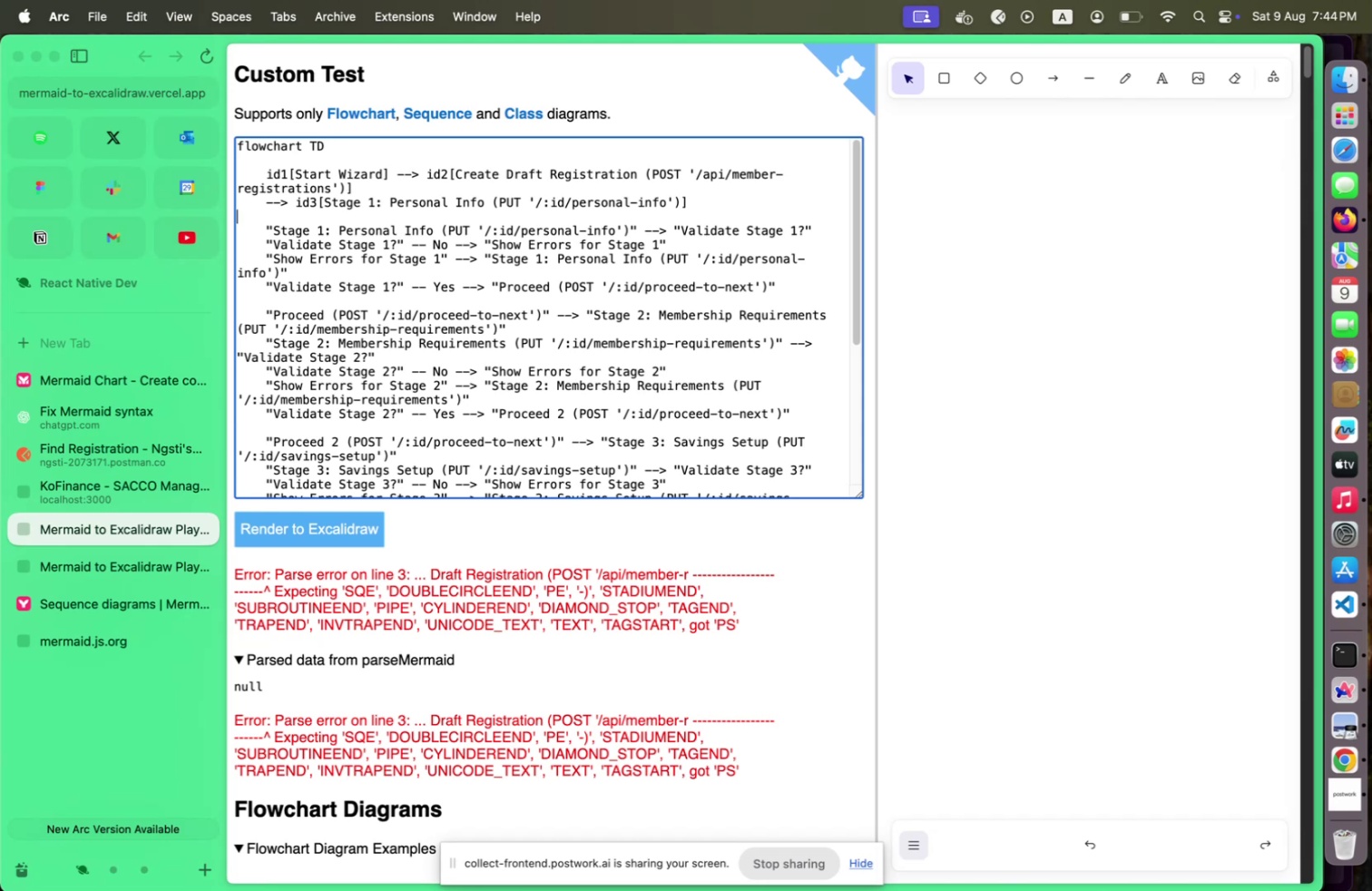 
key(Shift+ArrowDown)
 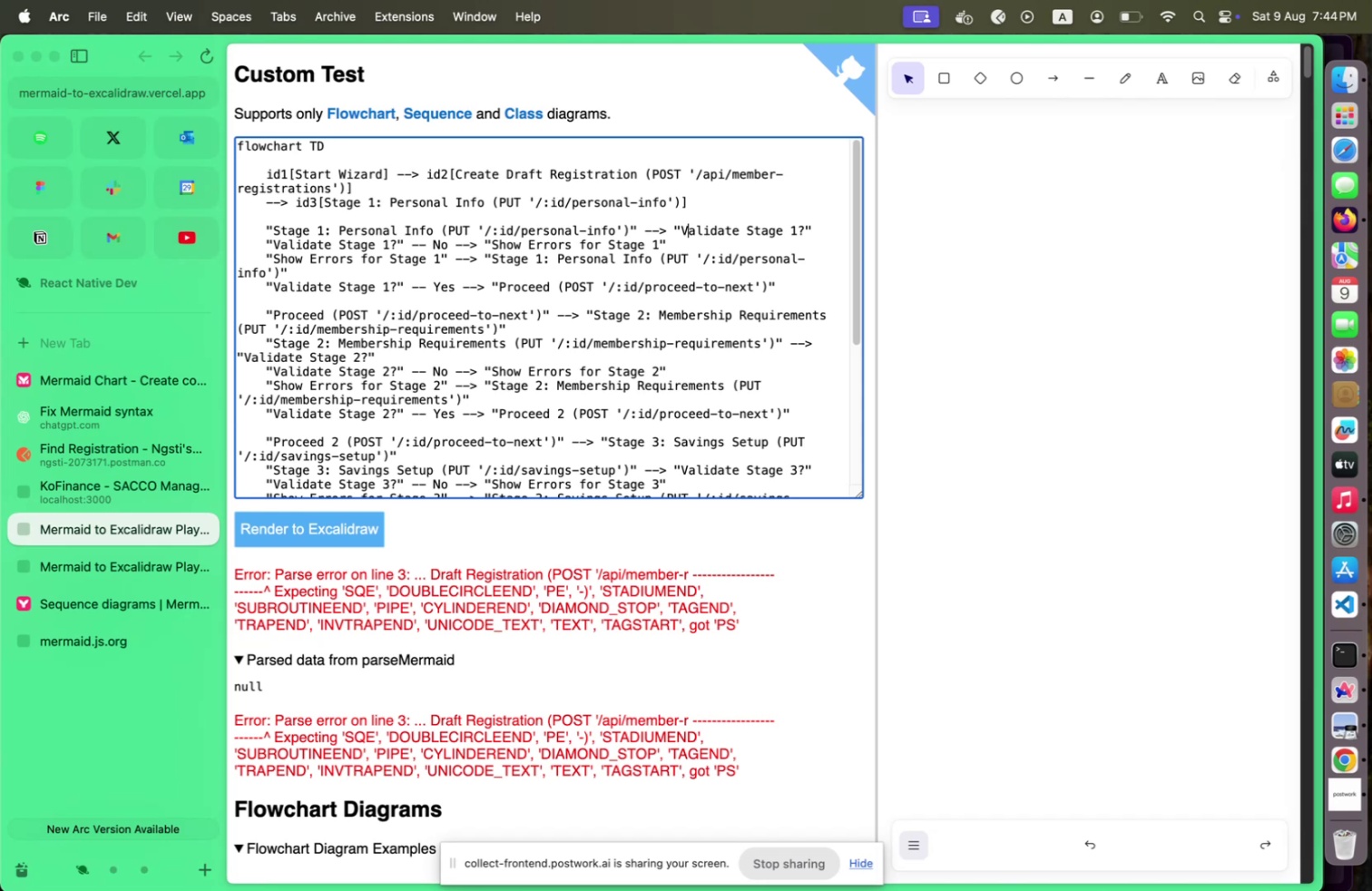 
key(Shift+ArrowDown)
 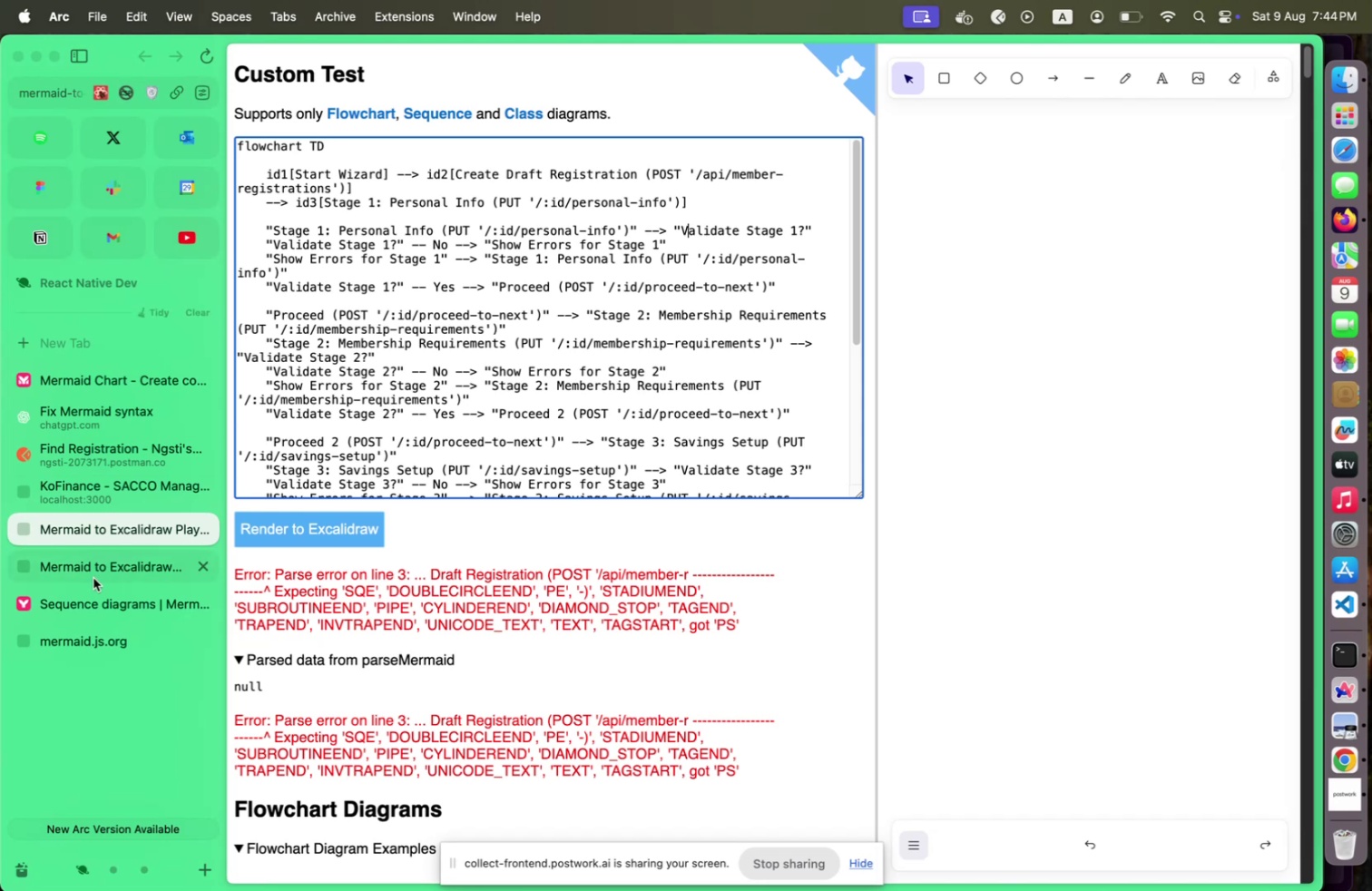 
left_click([91, 584])
 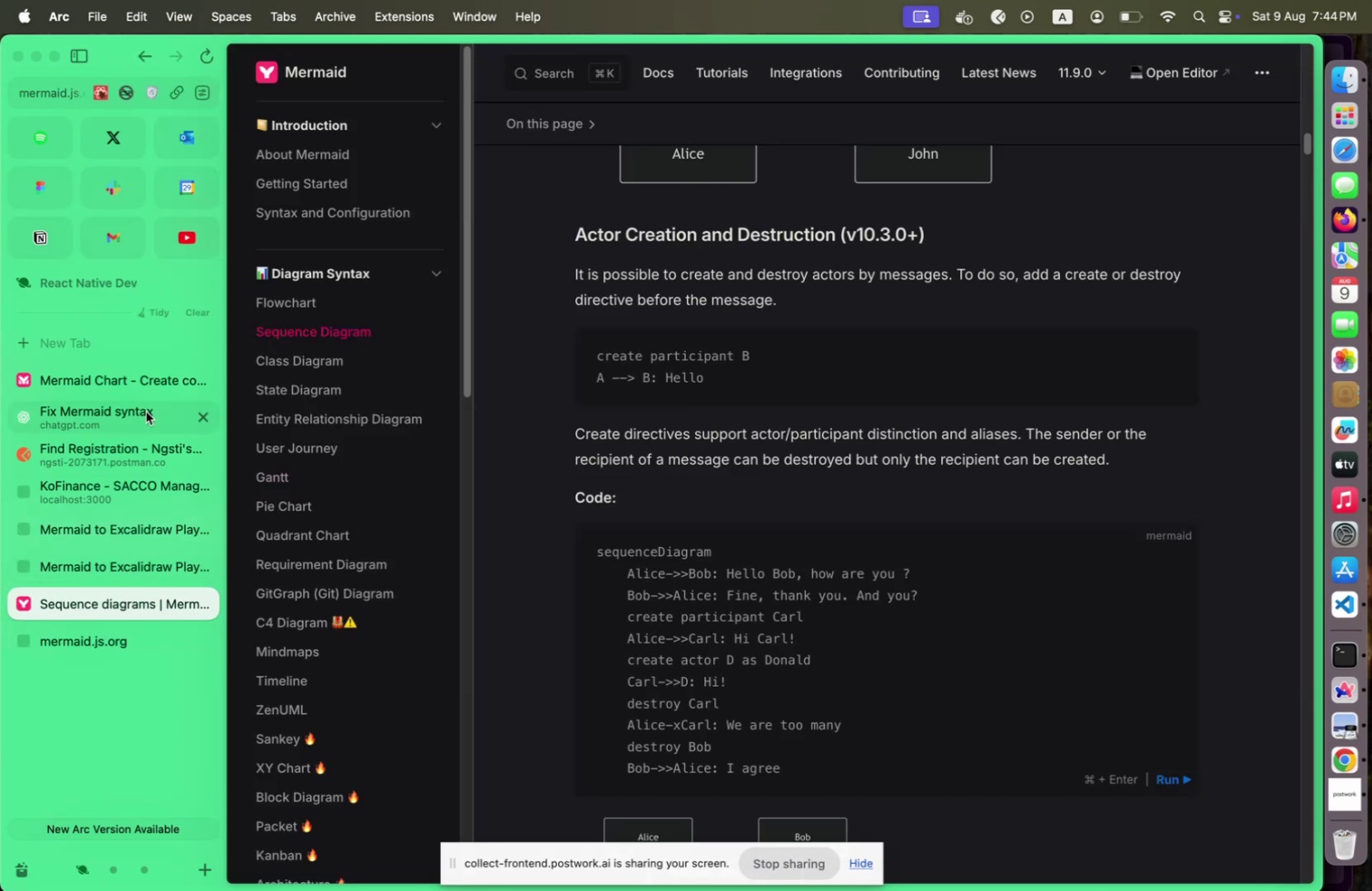 
left_click([113, 384])
 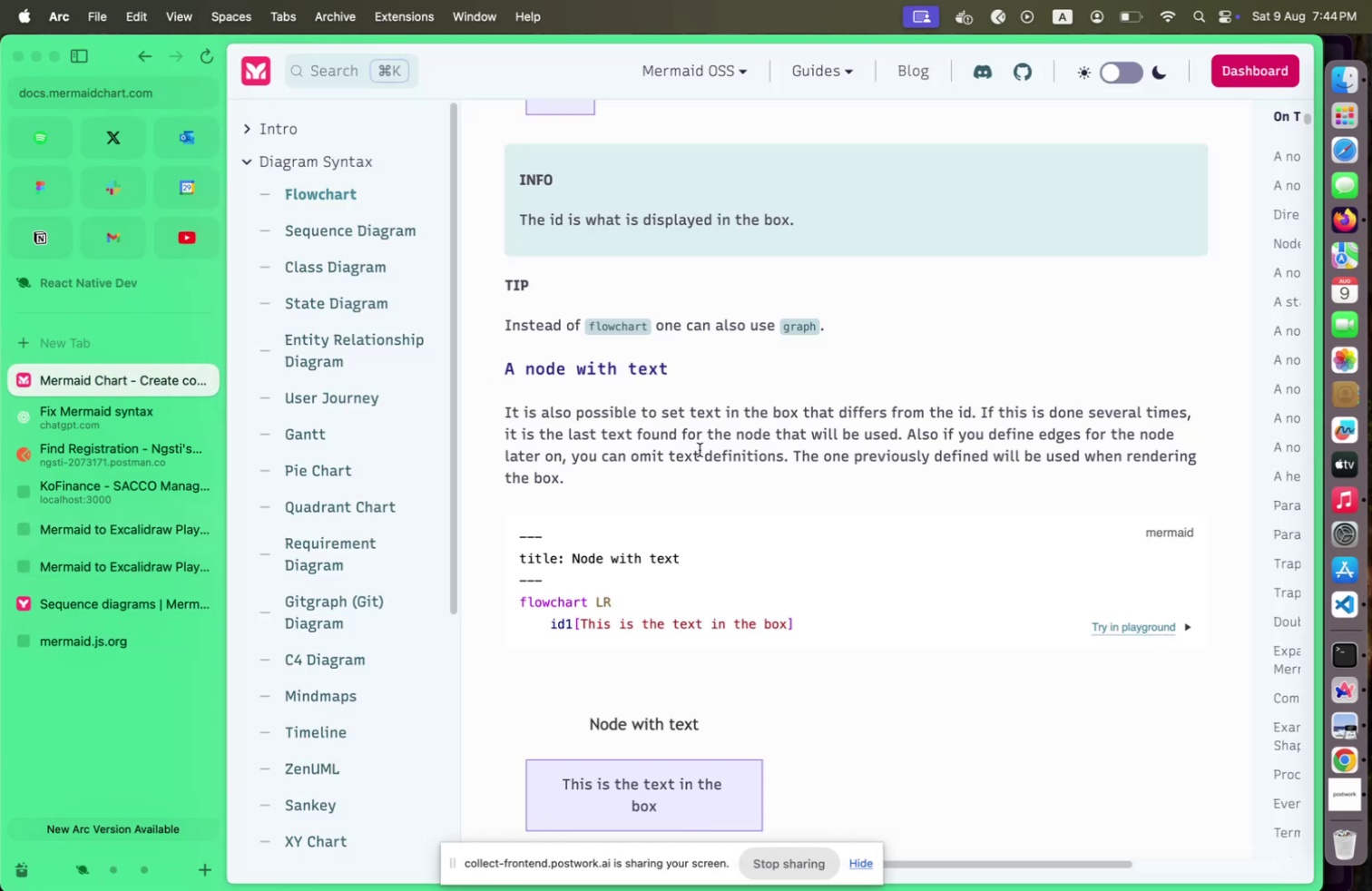 
scroll: coordinate [700, 449], scroll_direction: down, amount: 1.0
 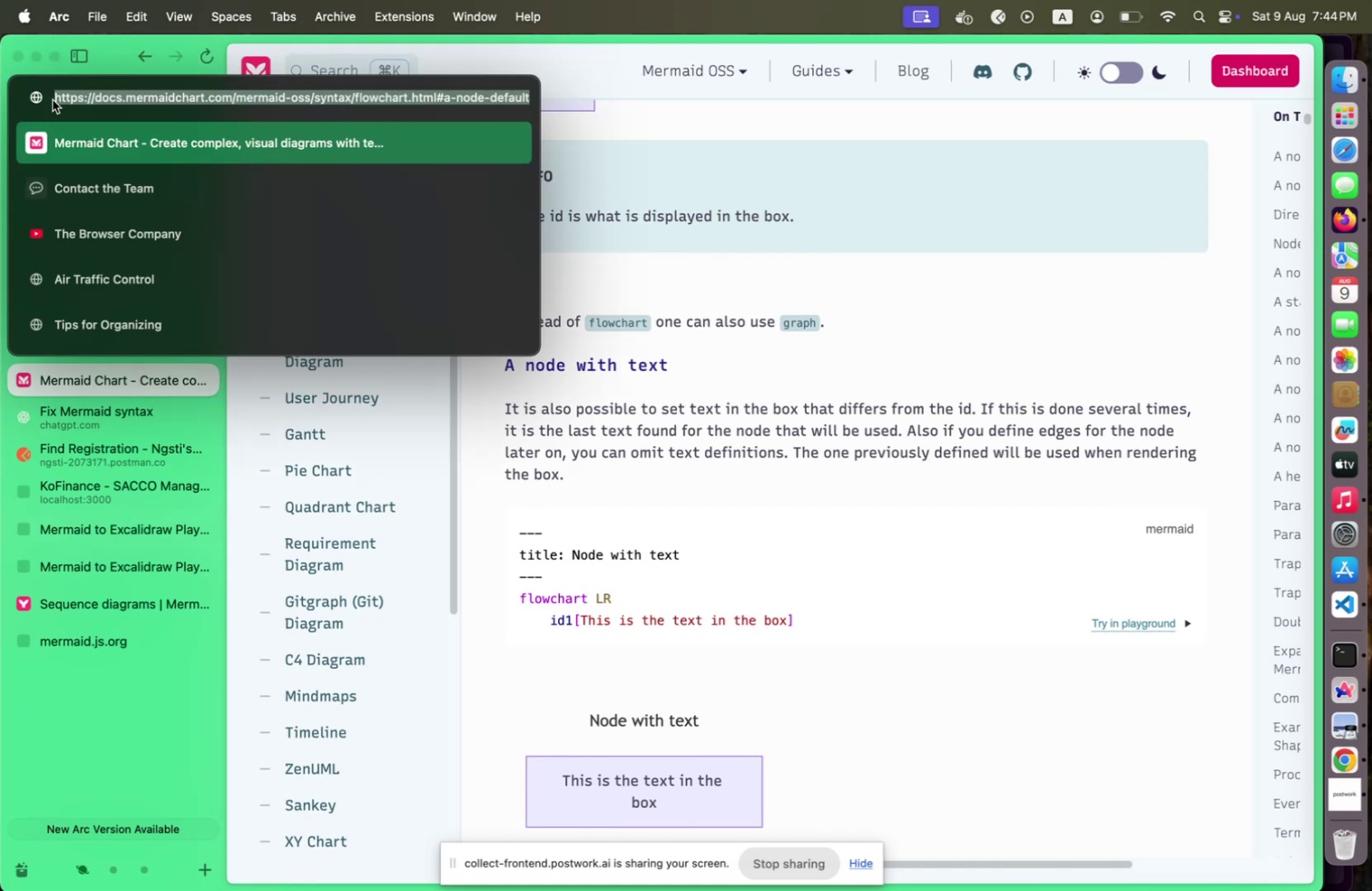 
key(Meta+Shift+C)
 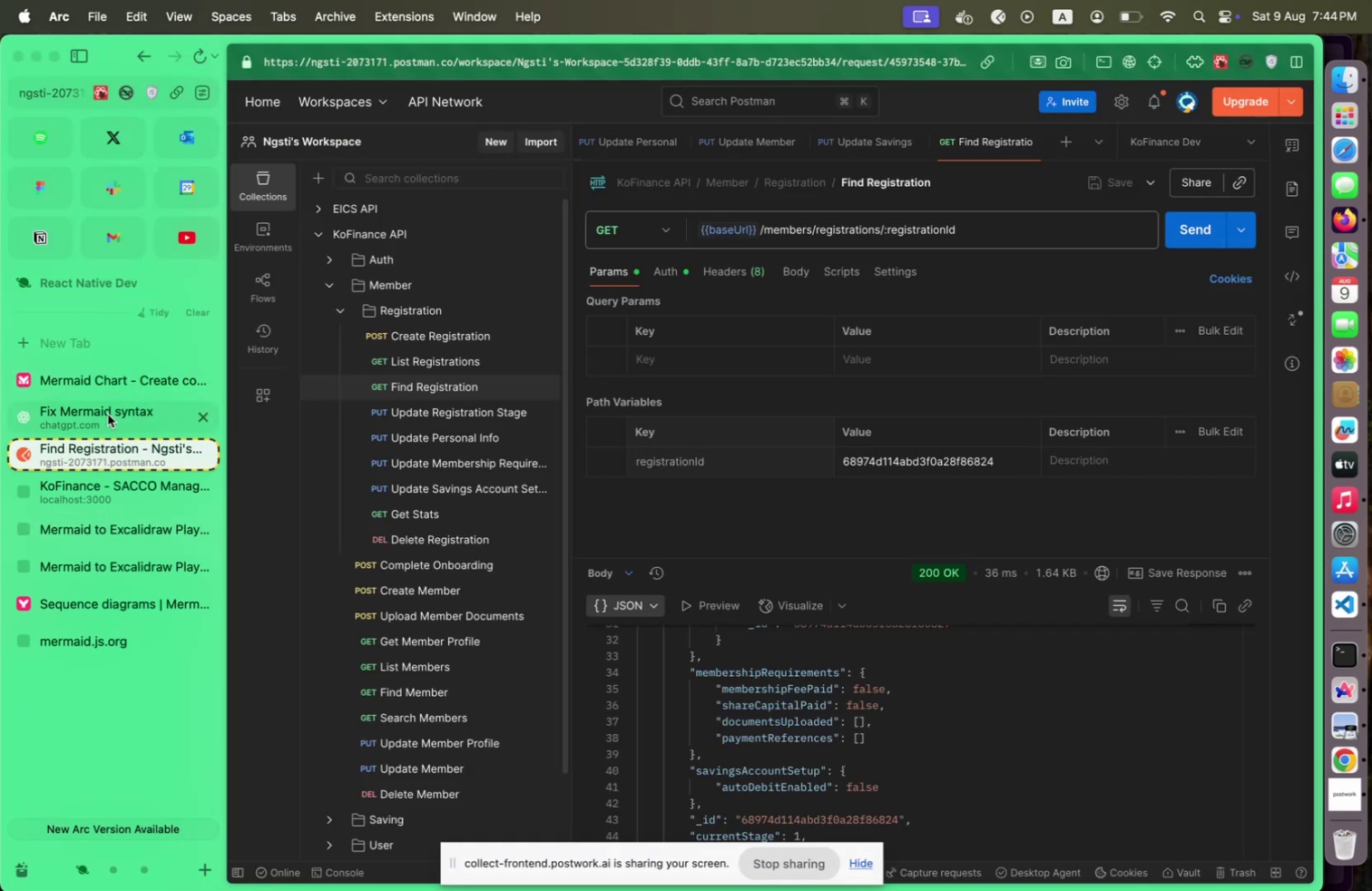 
double_click([108, 414])
 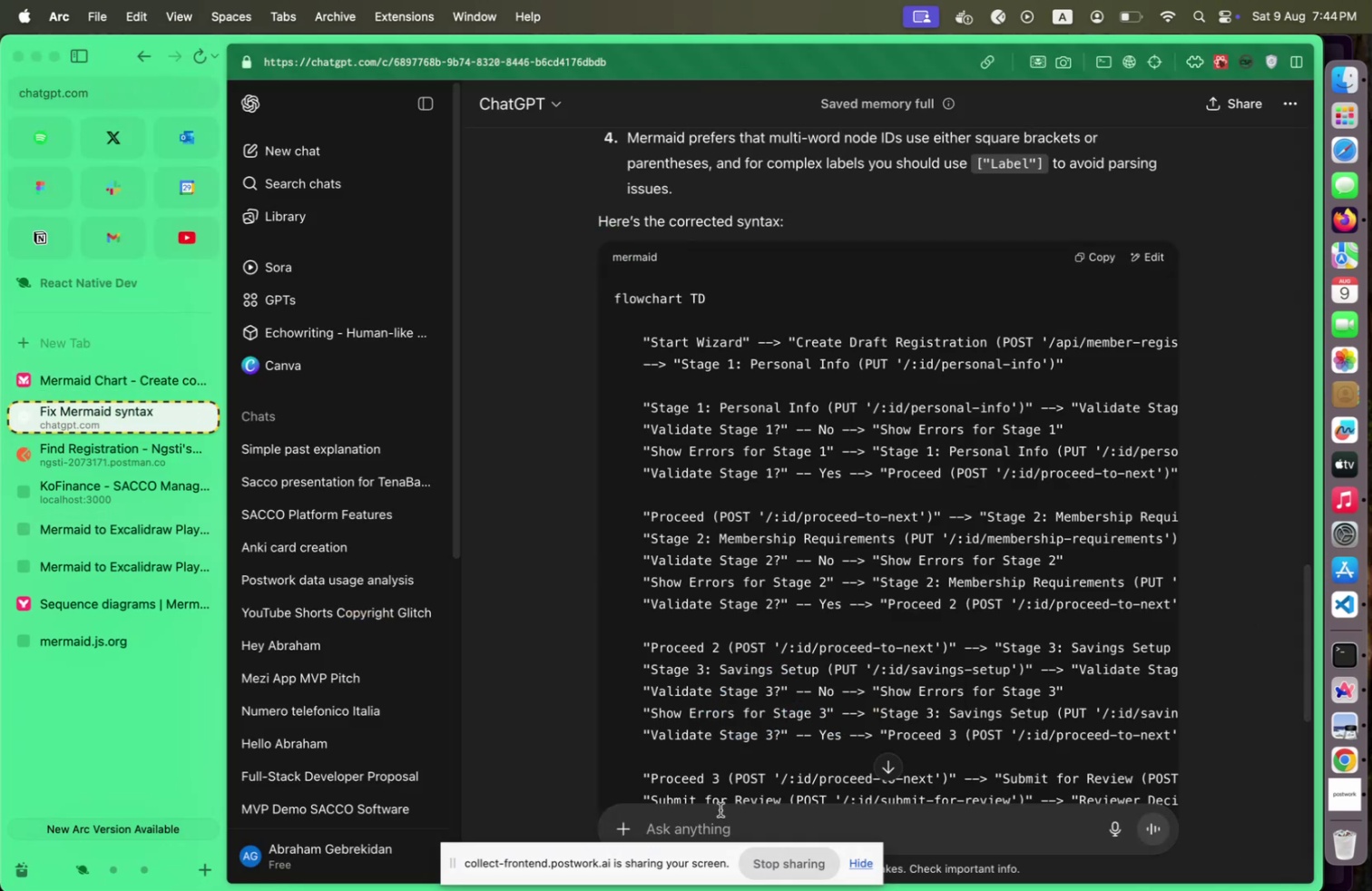 
left_click([720, 809])
 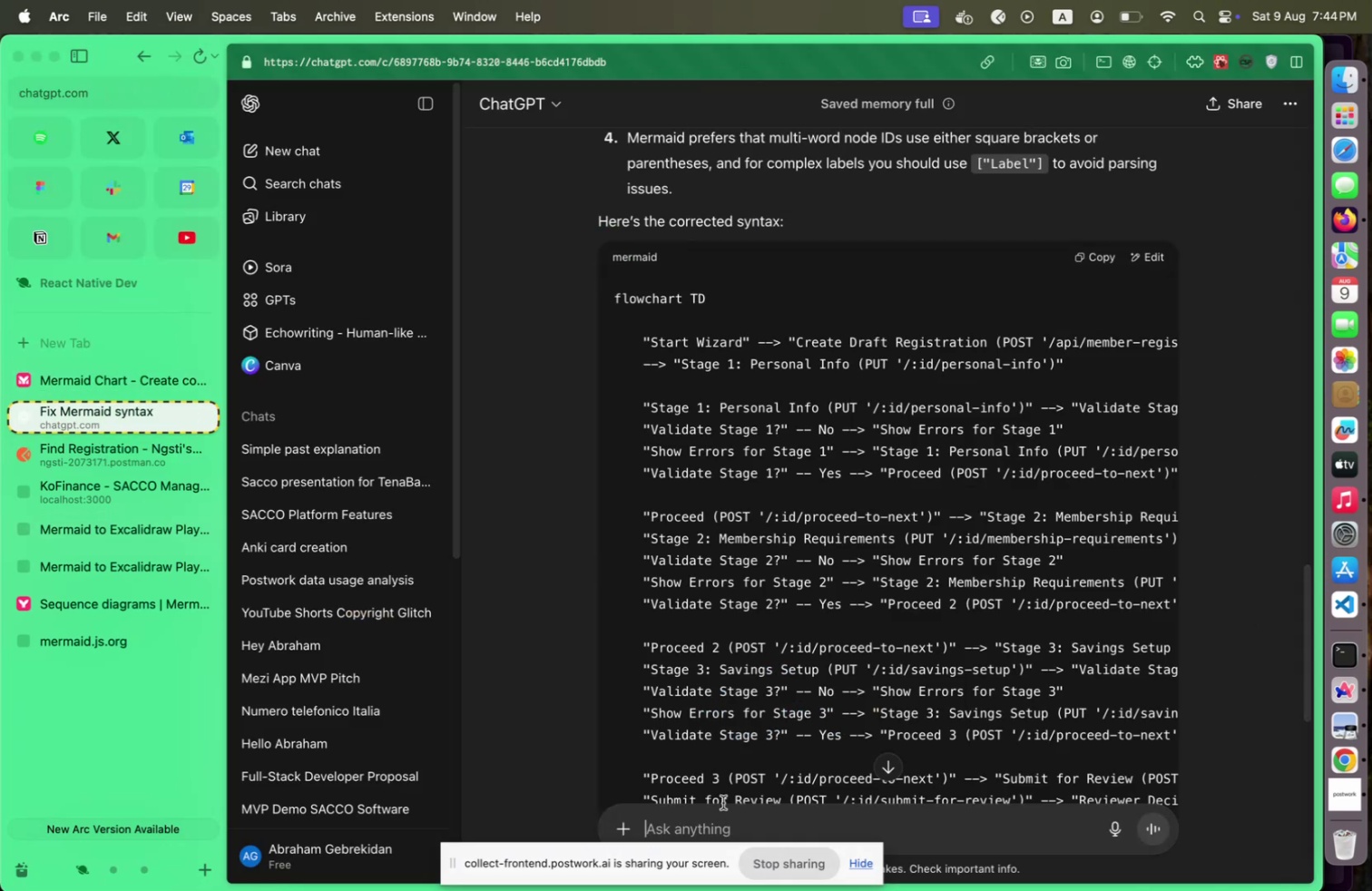 
type(TJE S)
key(Backspace)
key(Backspace)
key(Backspace)
key(Backspace)
type(HE SYNTAX IS STILL NOT CORRECT PLEASE F)
key(Backspace)
type(REFERE )
key(Backspace)
key(Backspace)
type( TO THIS {)
 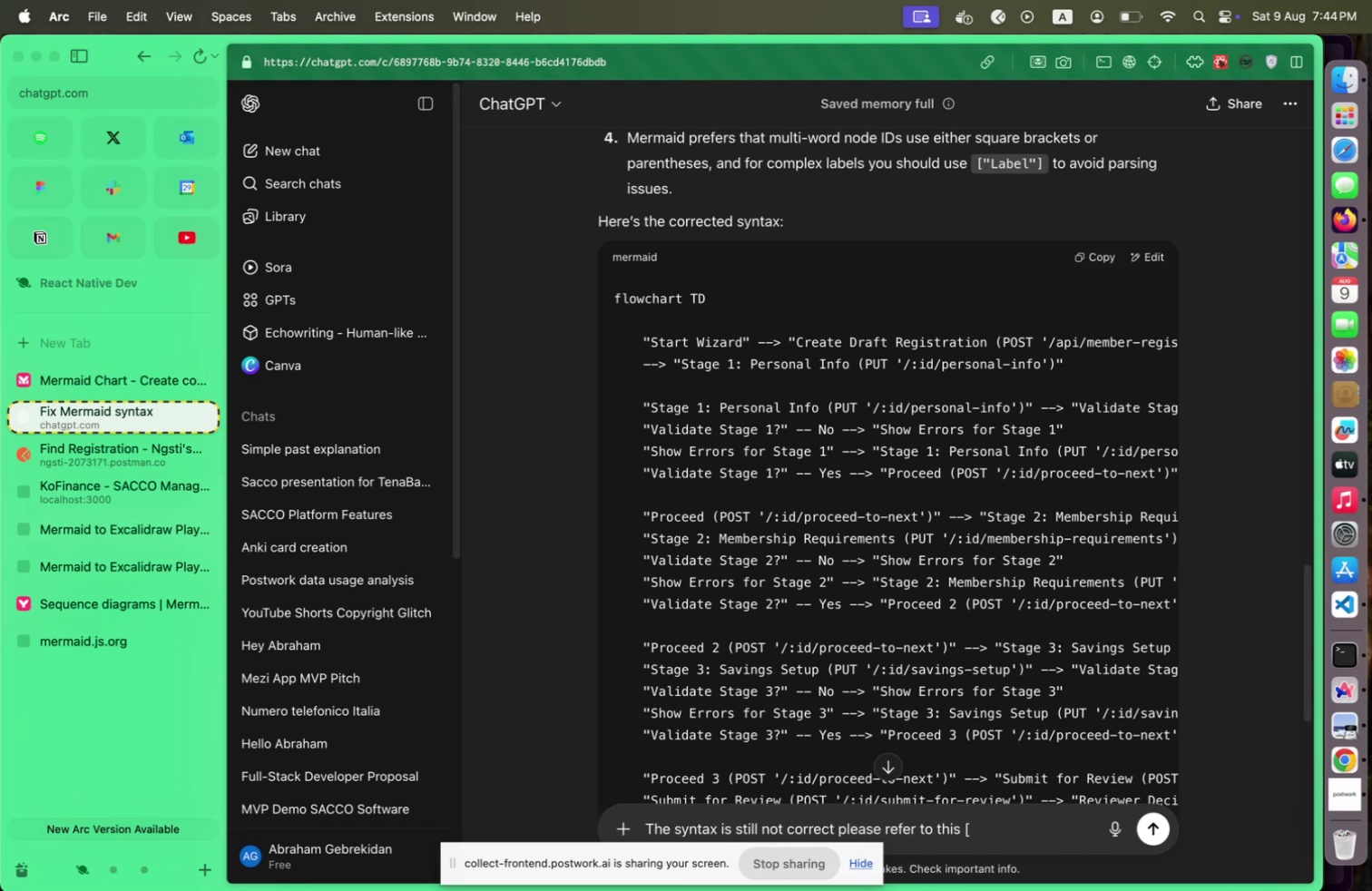 
key(Meta+Shift+V)
 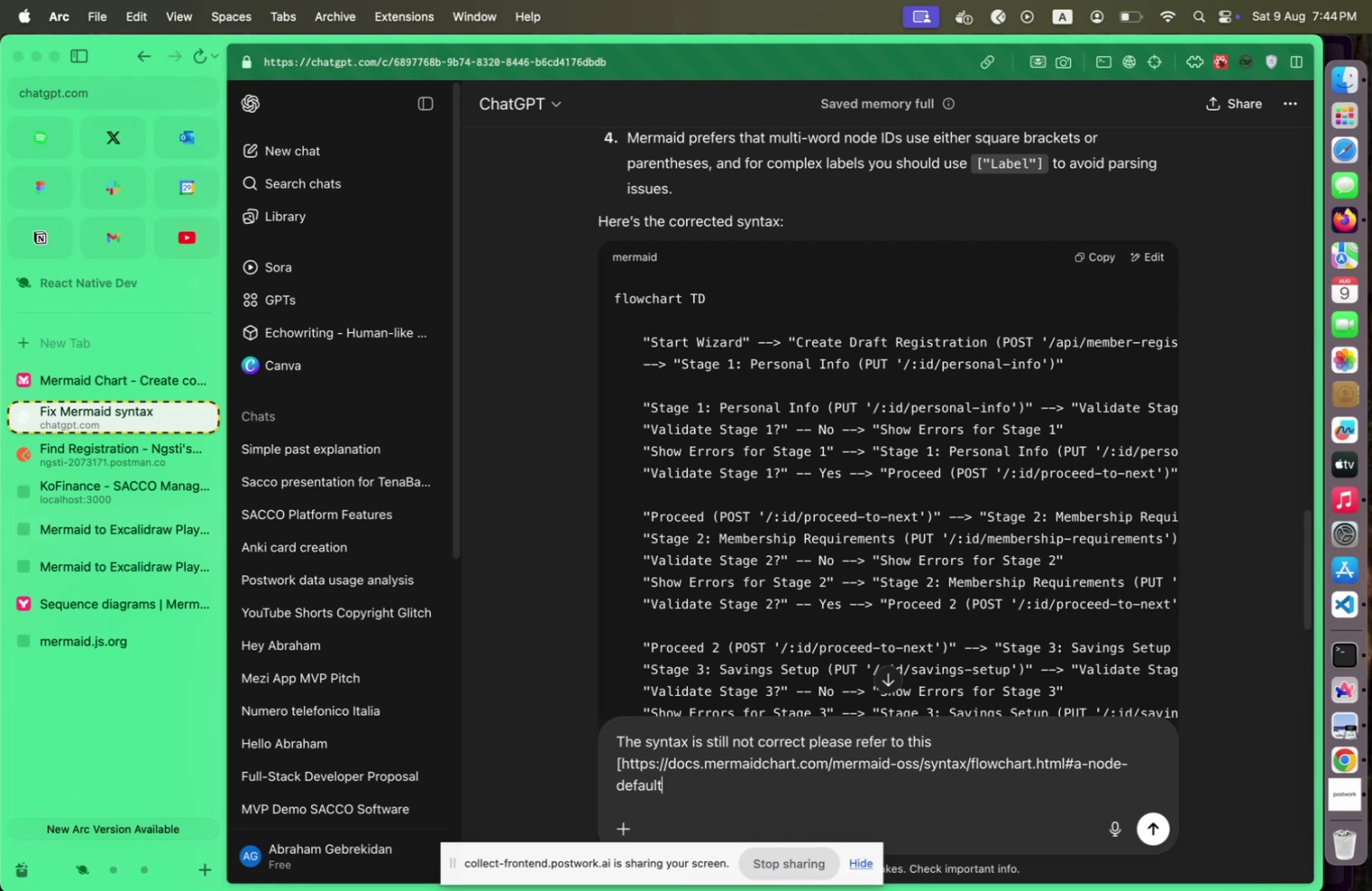 
type(} DOCUMENTATION FOR A CORRECT UNDERSTANDING OF LOW)
key(Backspace)
key(Backspace)
key(Backspace)
type(FLOWCHART WITH MERMAID)
 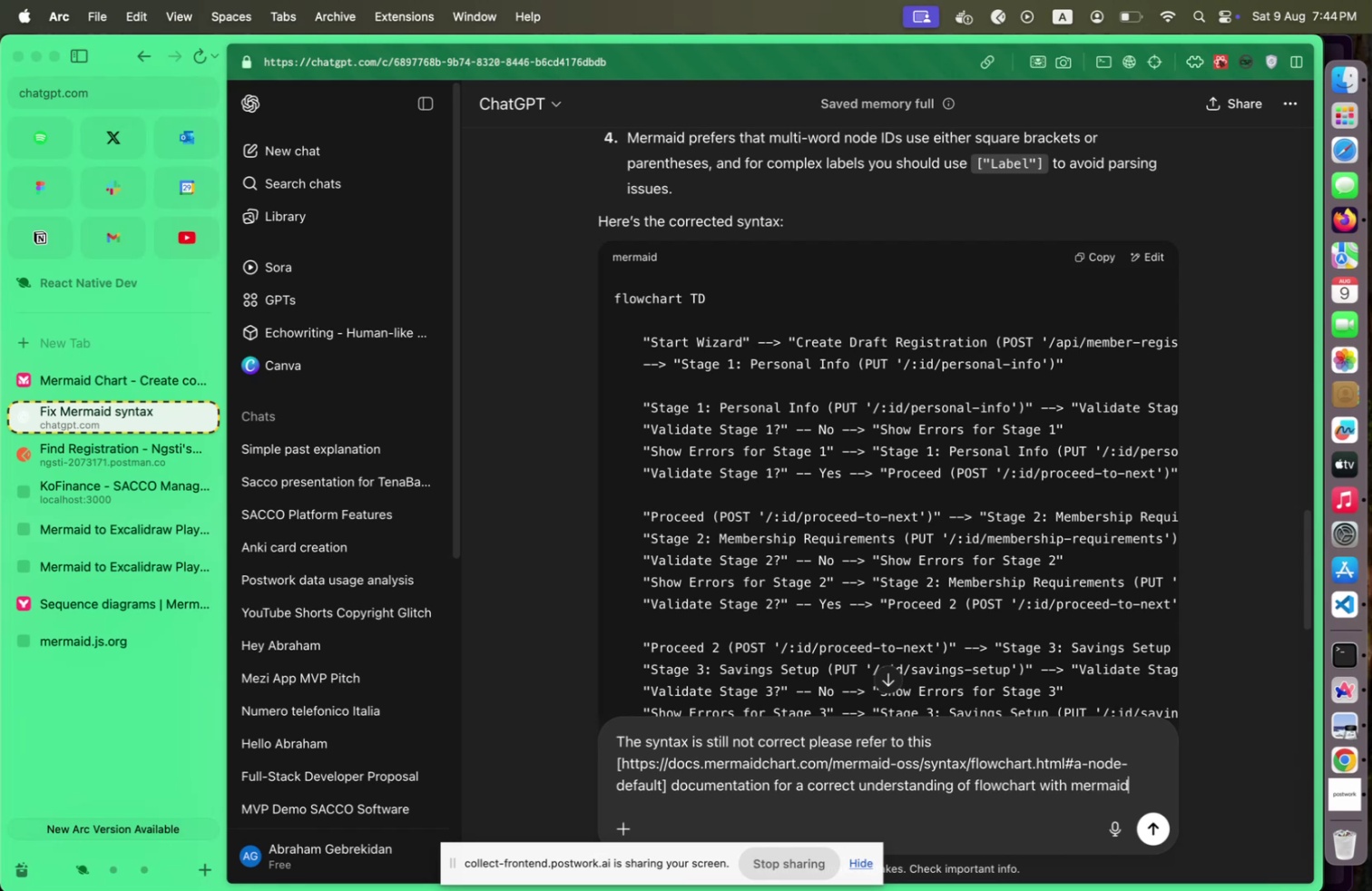 
key(Shift+Enter)
 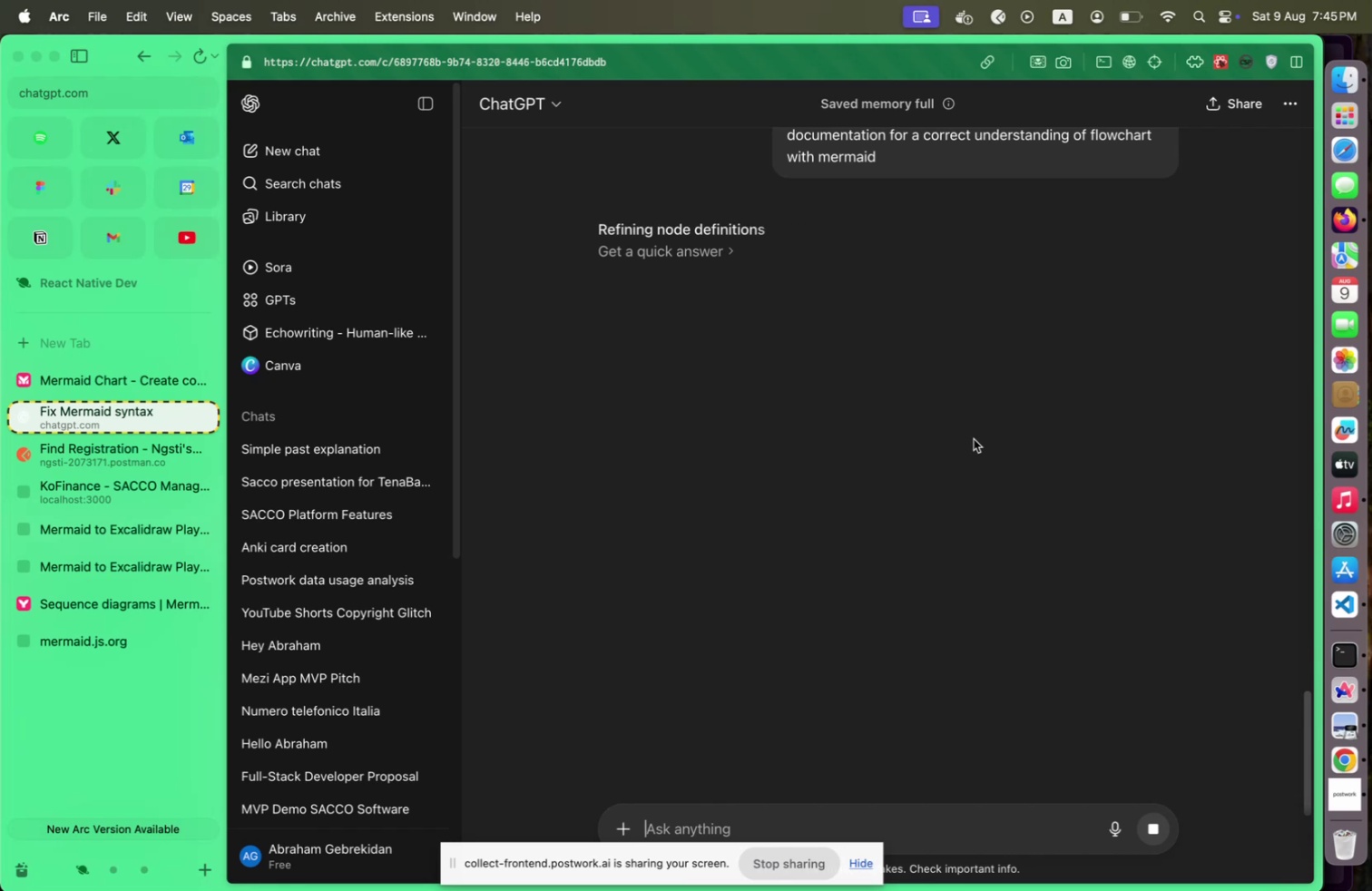 
wait(24.45)
 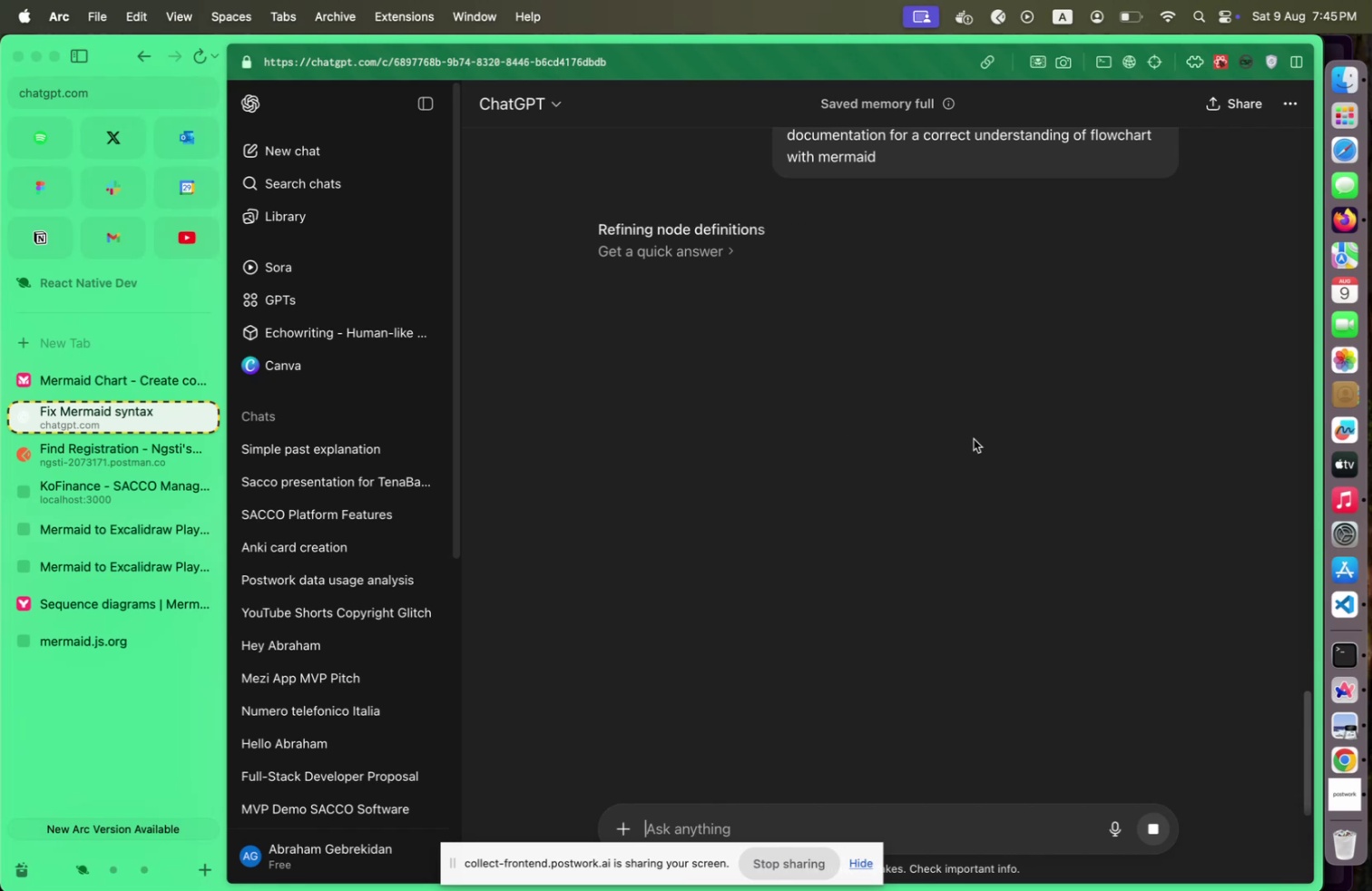 
left_click([92, 442])
 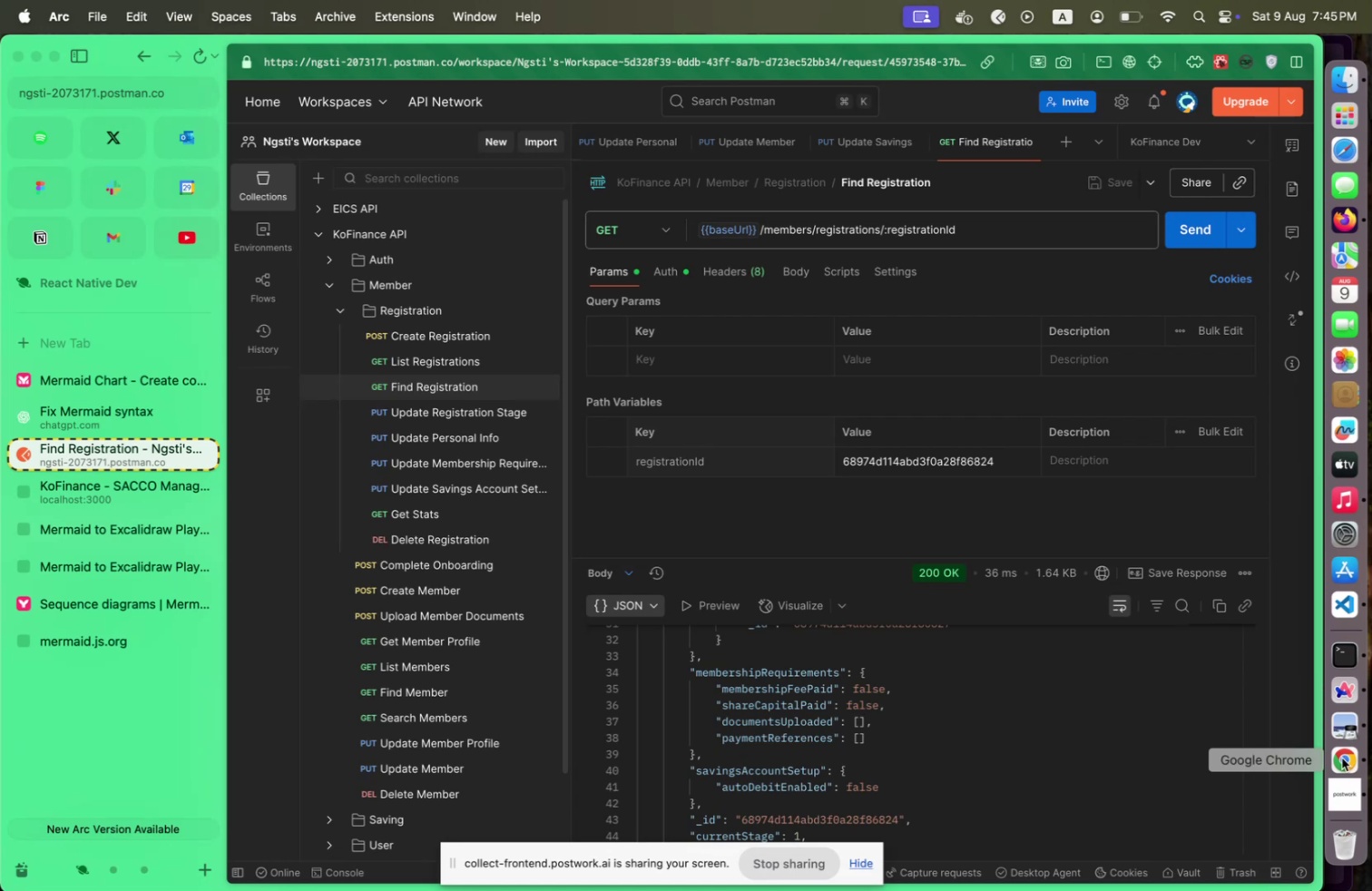 
left_click([1342, 755])
 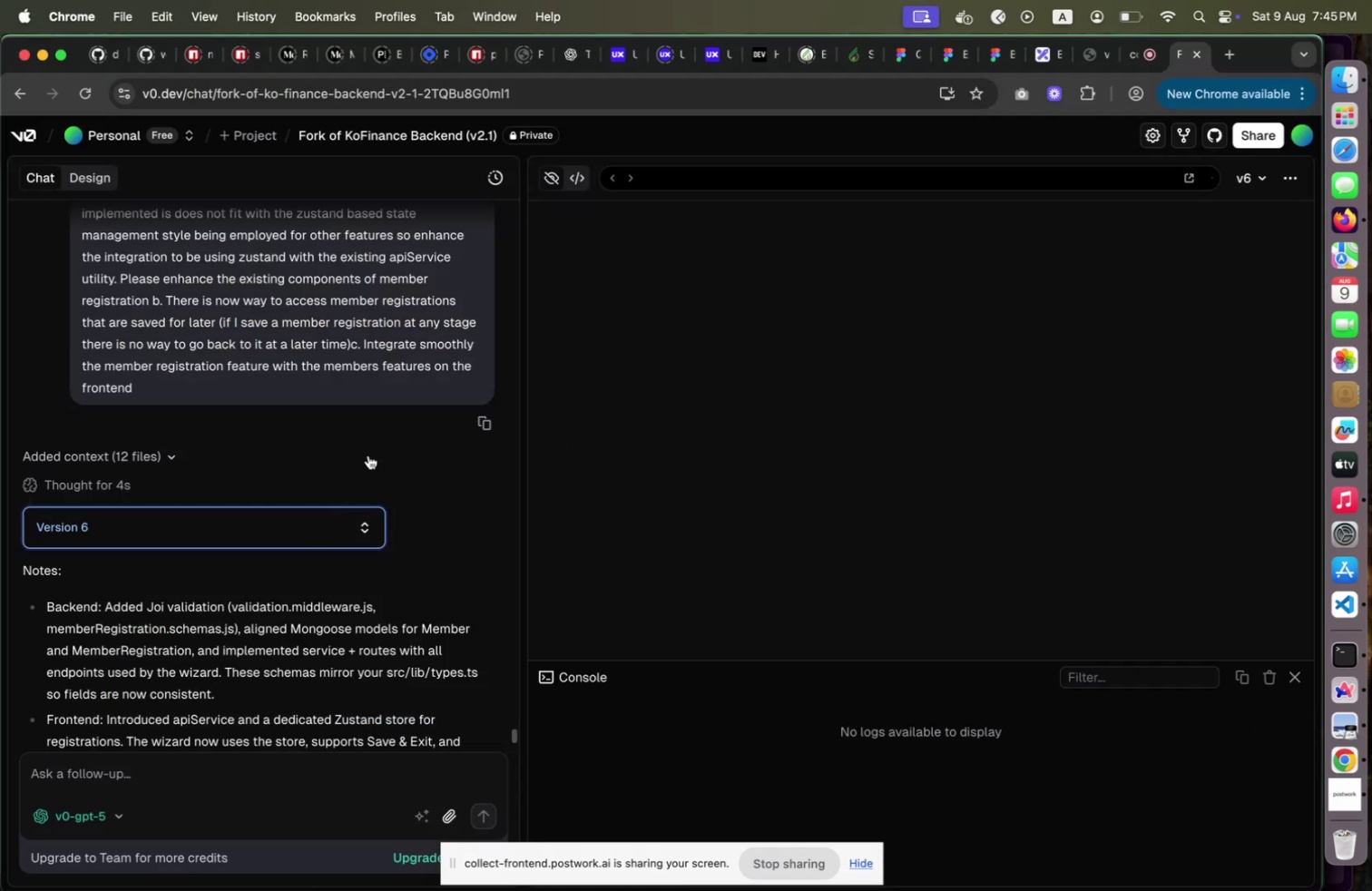 
scroll: coordinate [279, 516], scroll_direction: down, amount: 32.0
 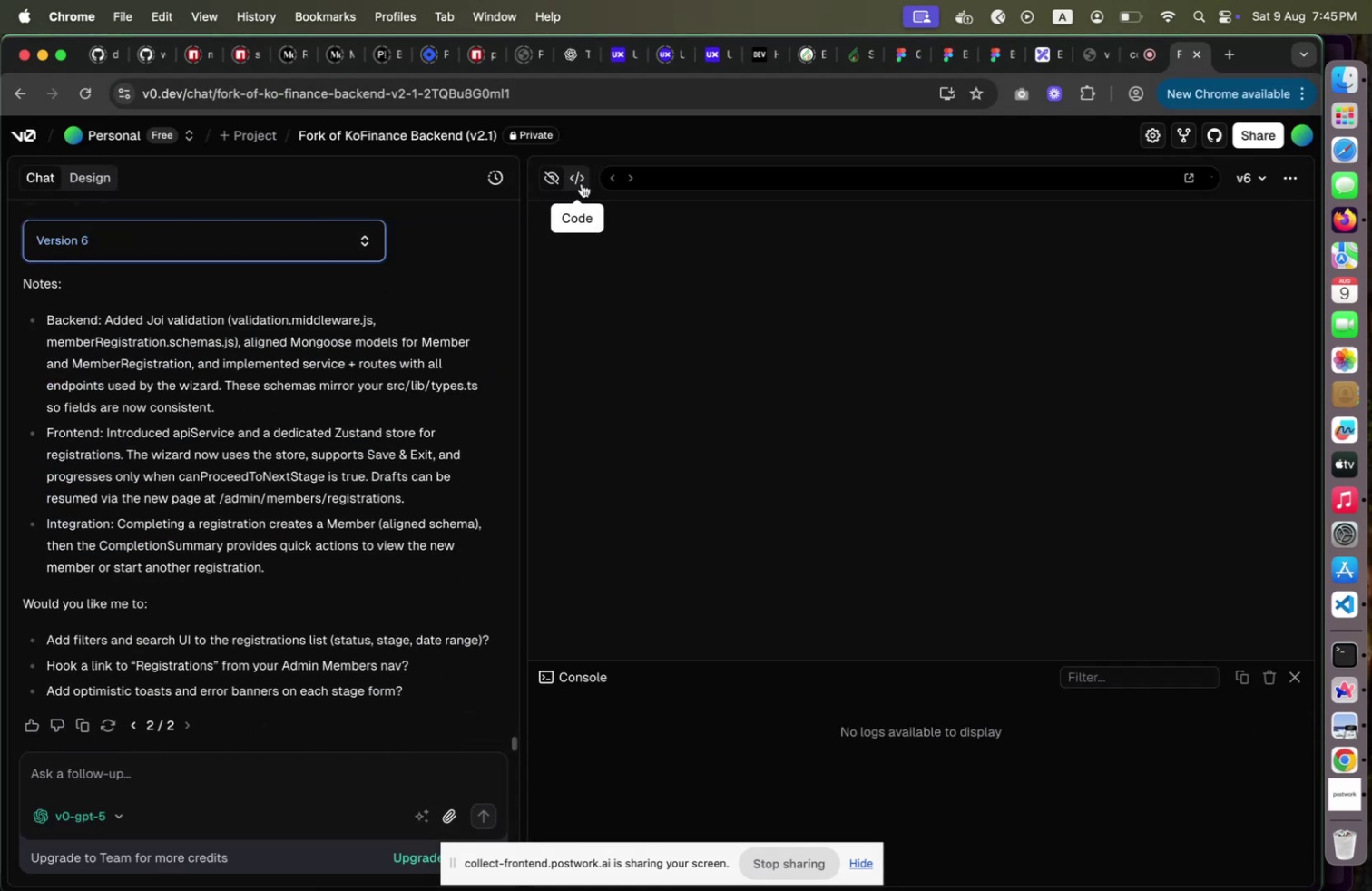 
left_click([582, 183])
 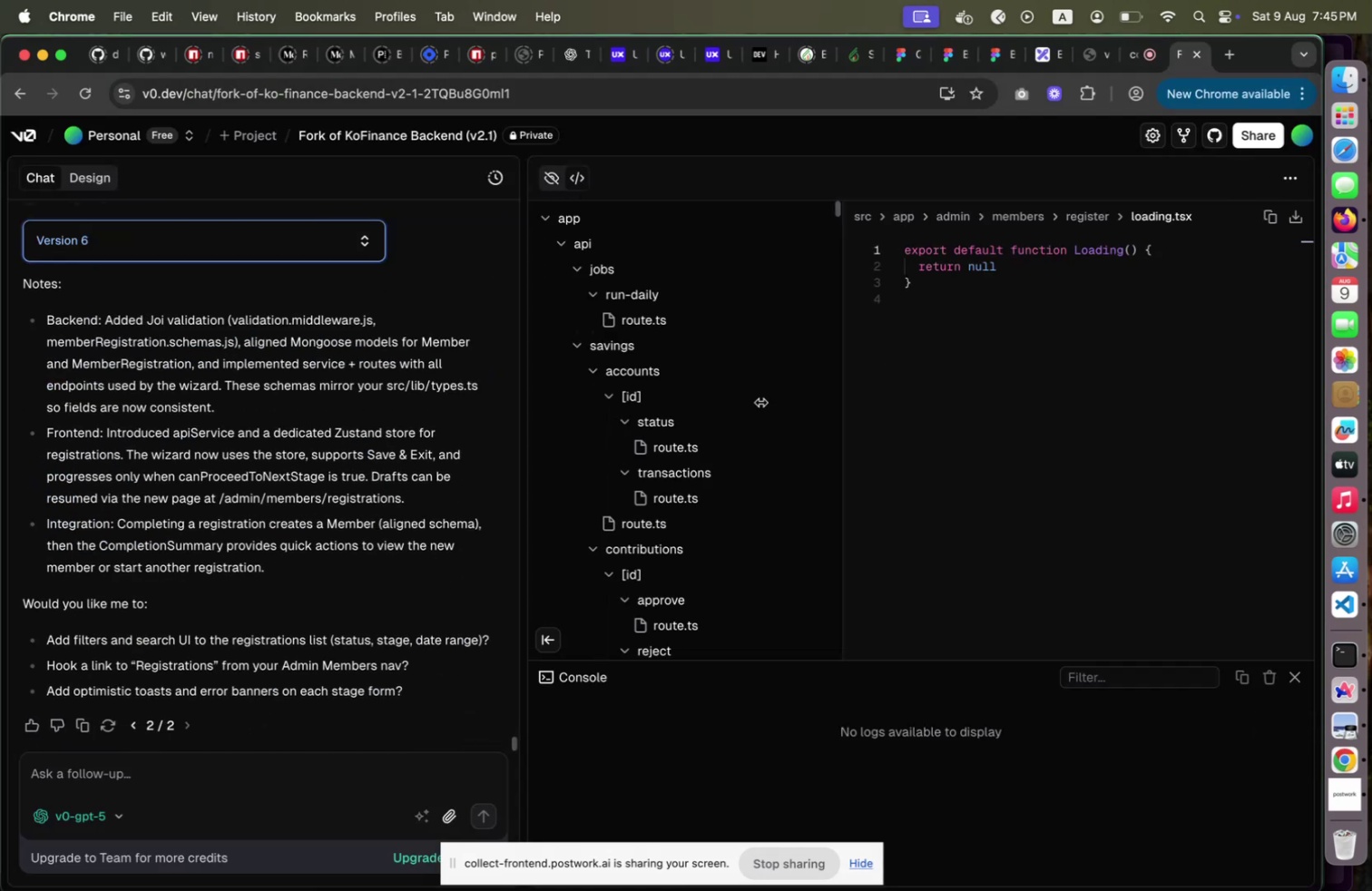 
scroll: coordinate [691, 374], scroll_direction: down, amount: 120.0
 